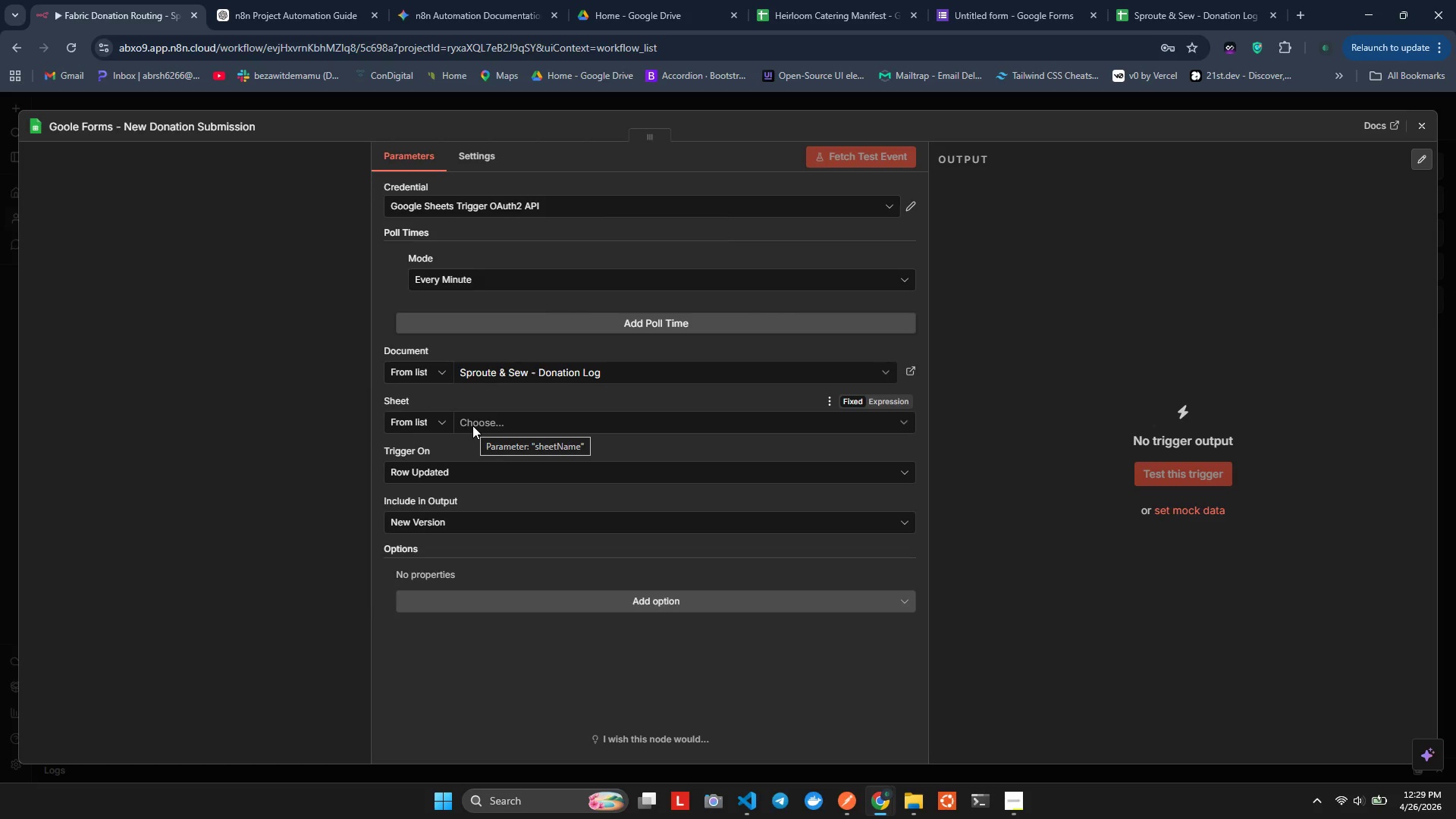 
mouse_move([538, 444])
 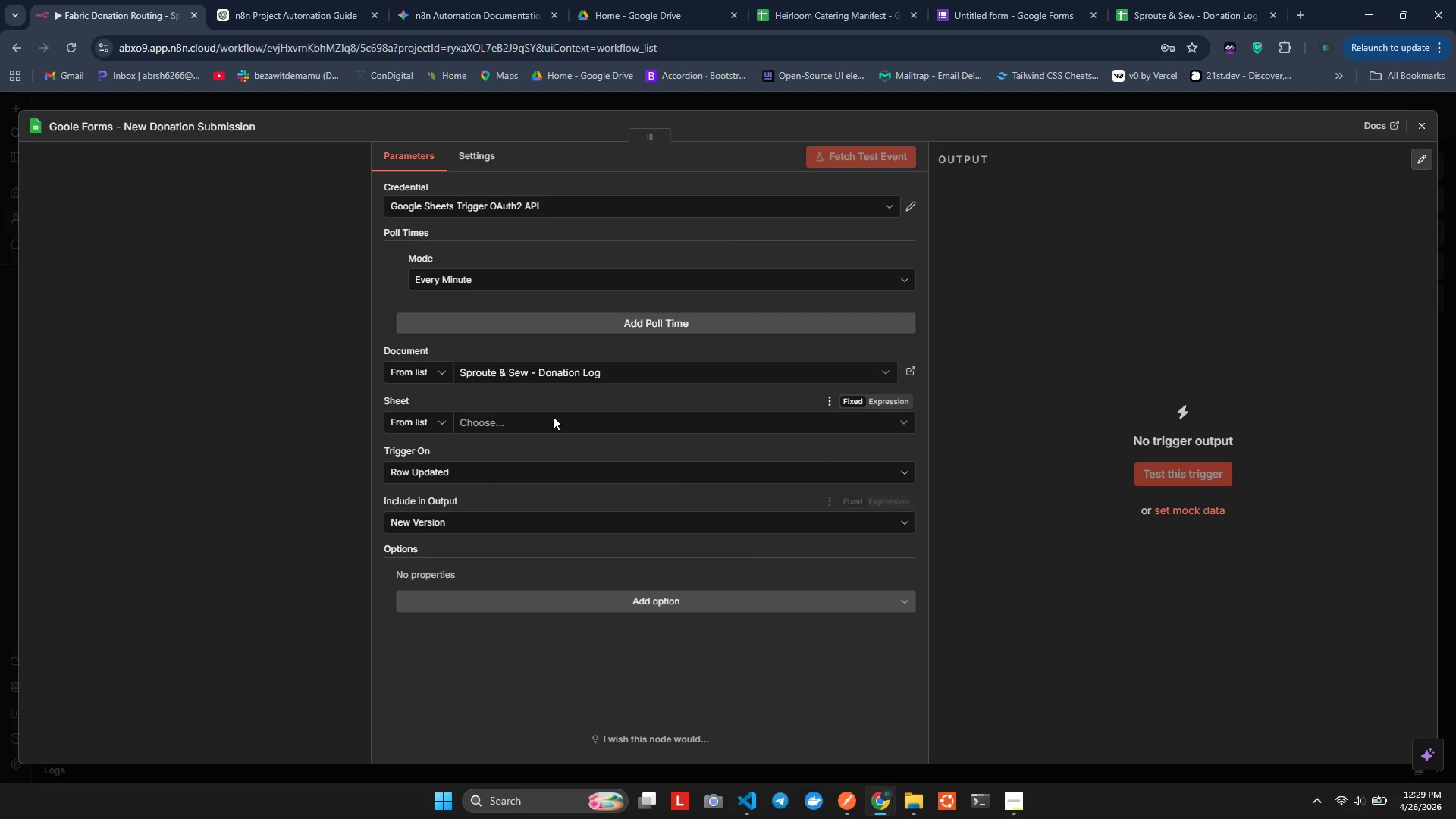 
left_click([553, 417])
 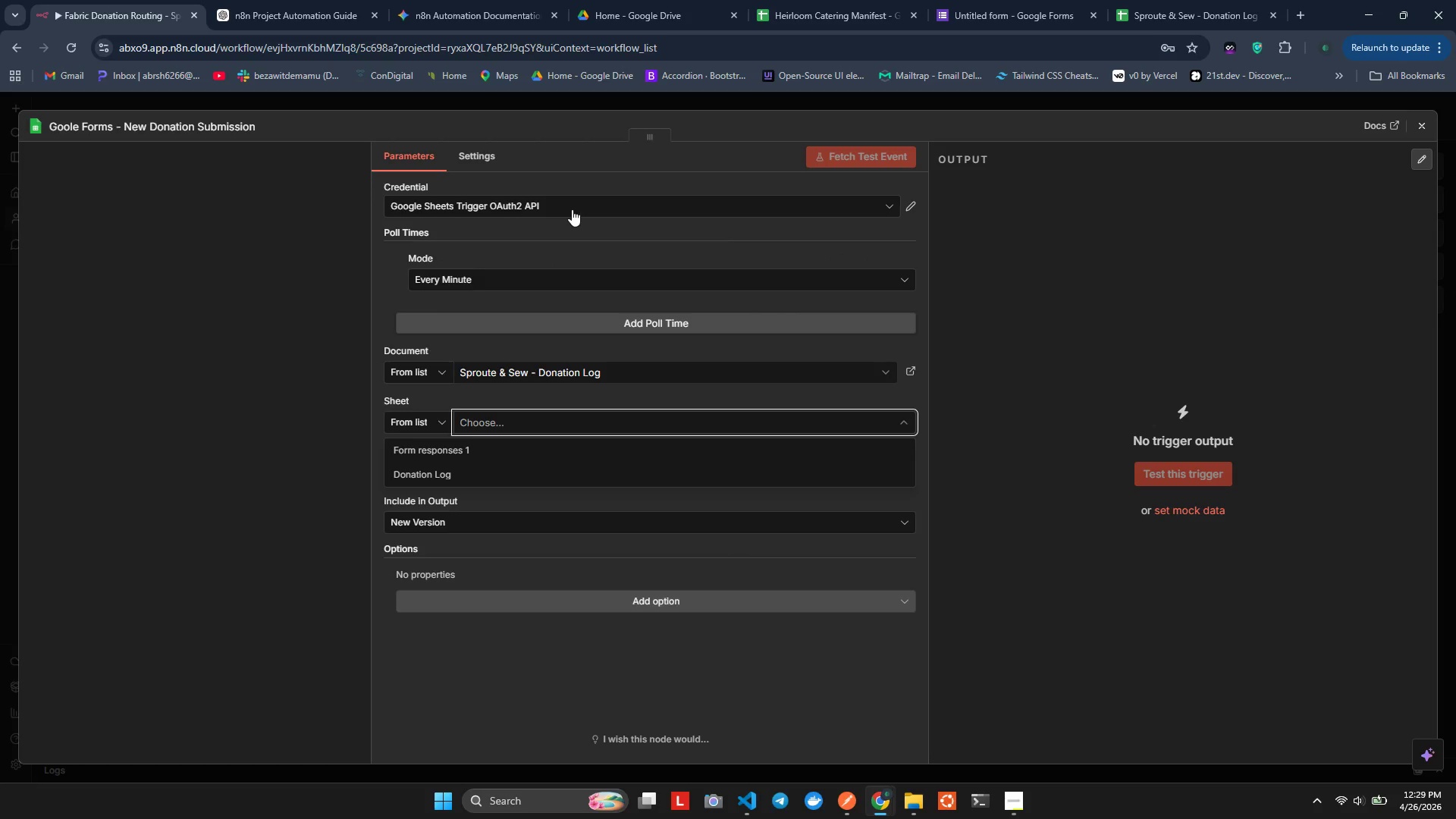 
wait(5.09)
 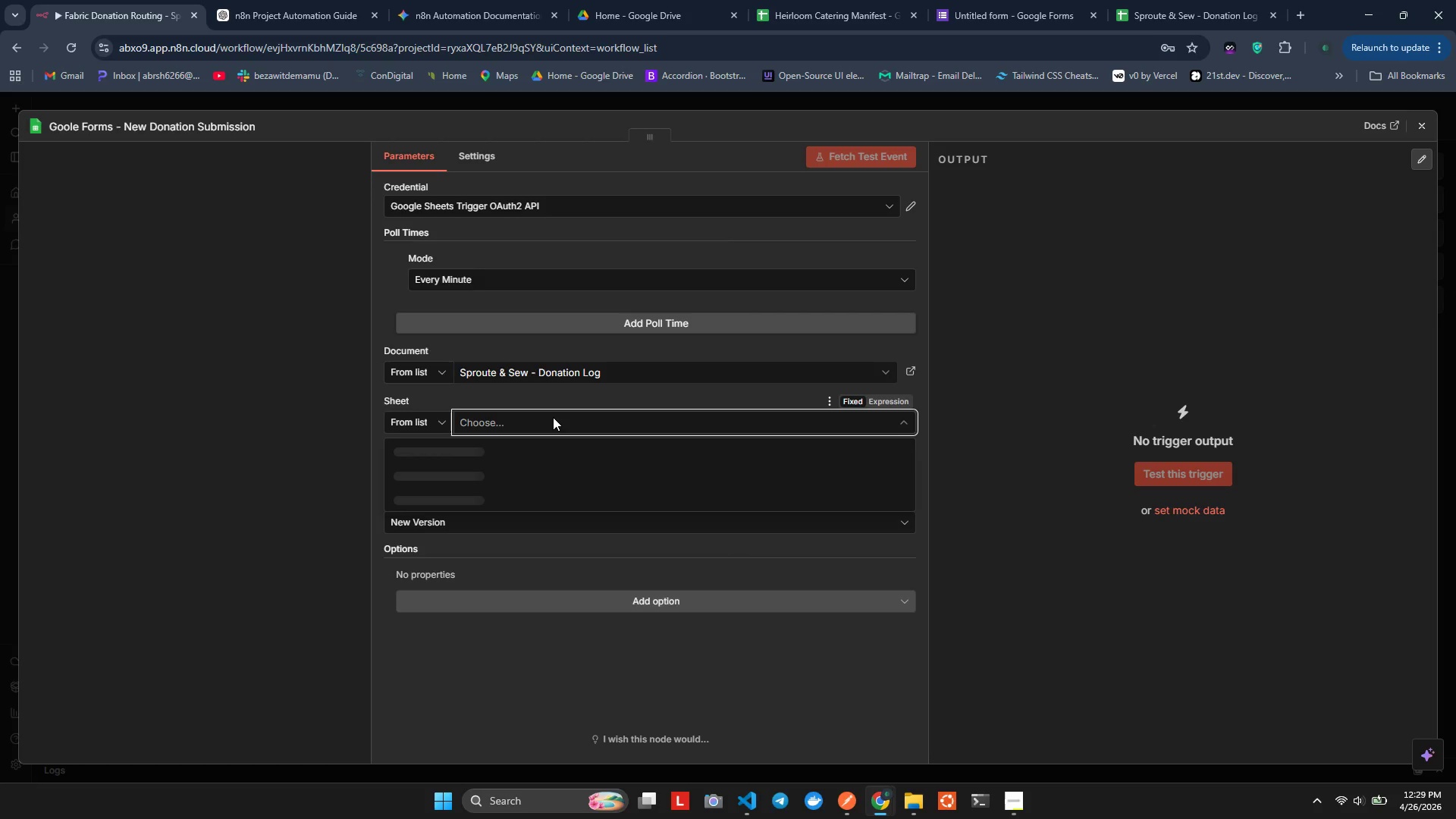 
left_click([547, 257])
 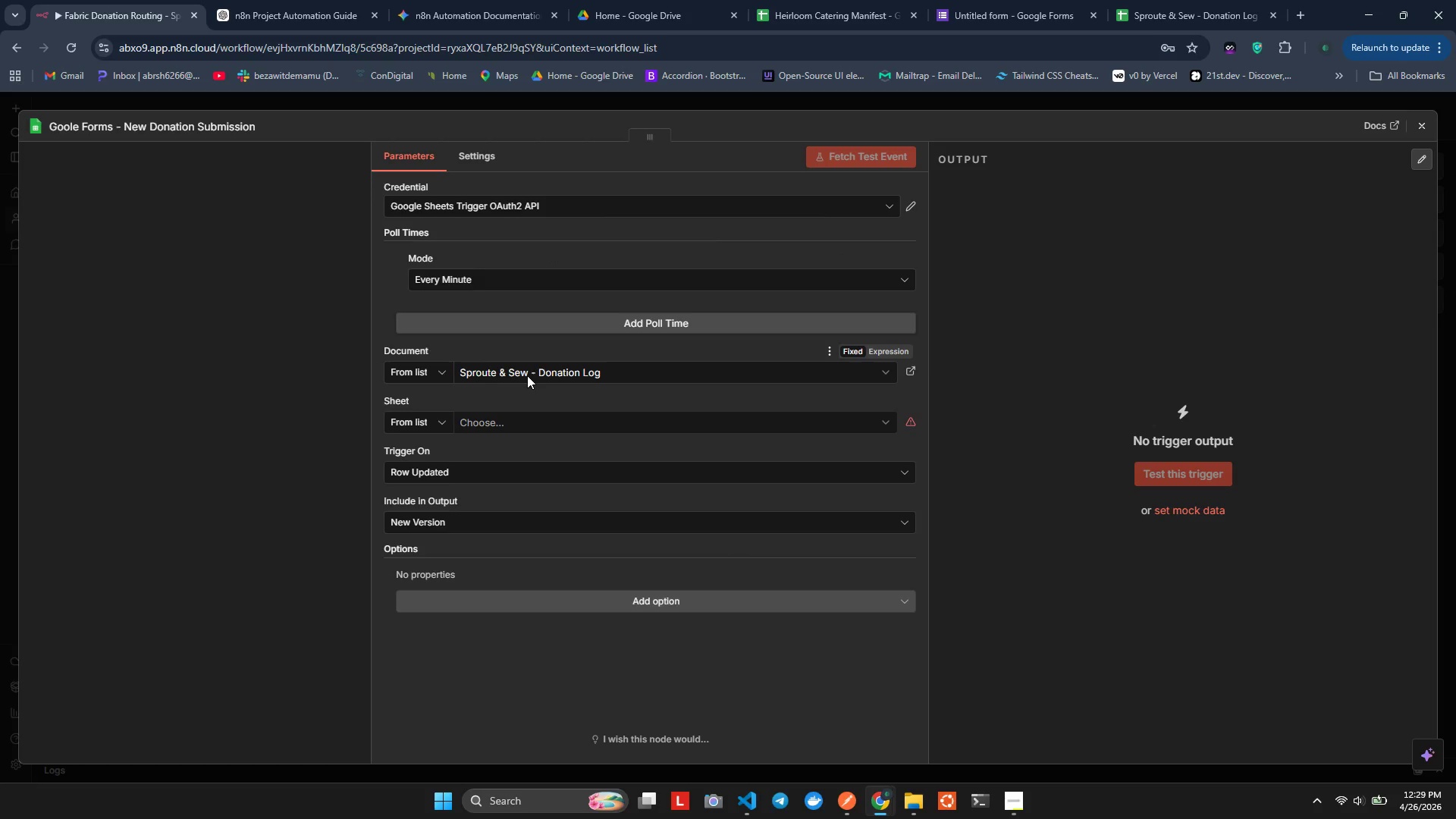 
left_click([527, 375])
 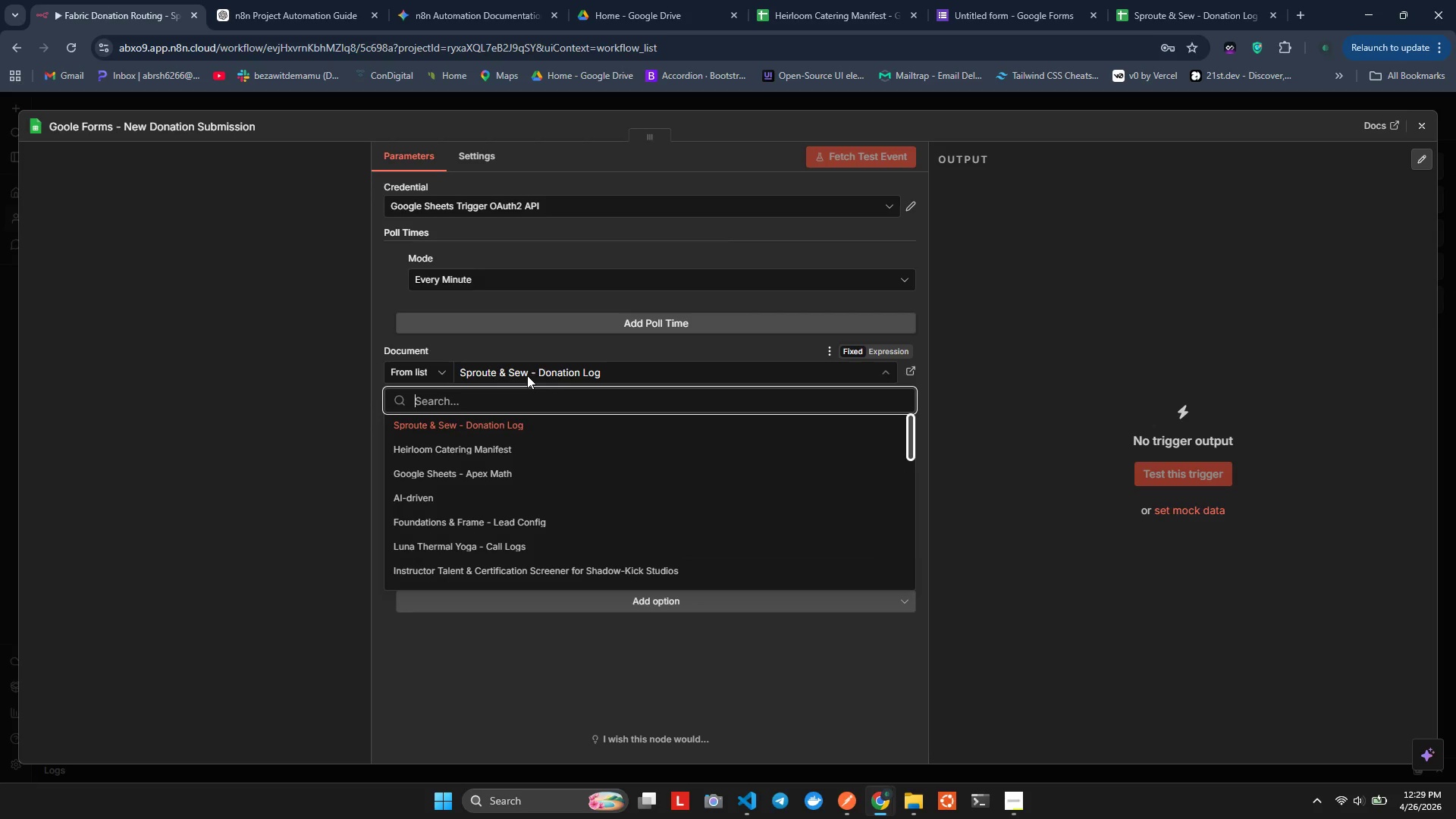 
left_click([527, 375])
 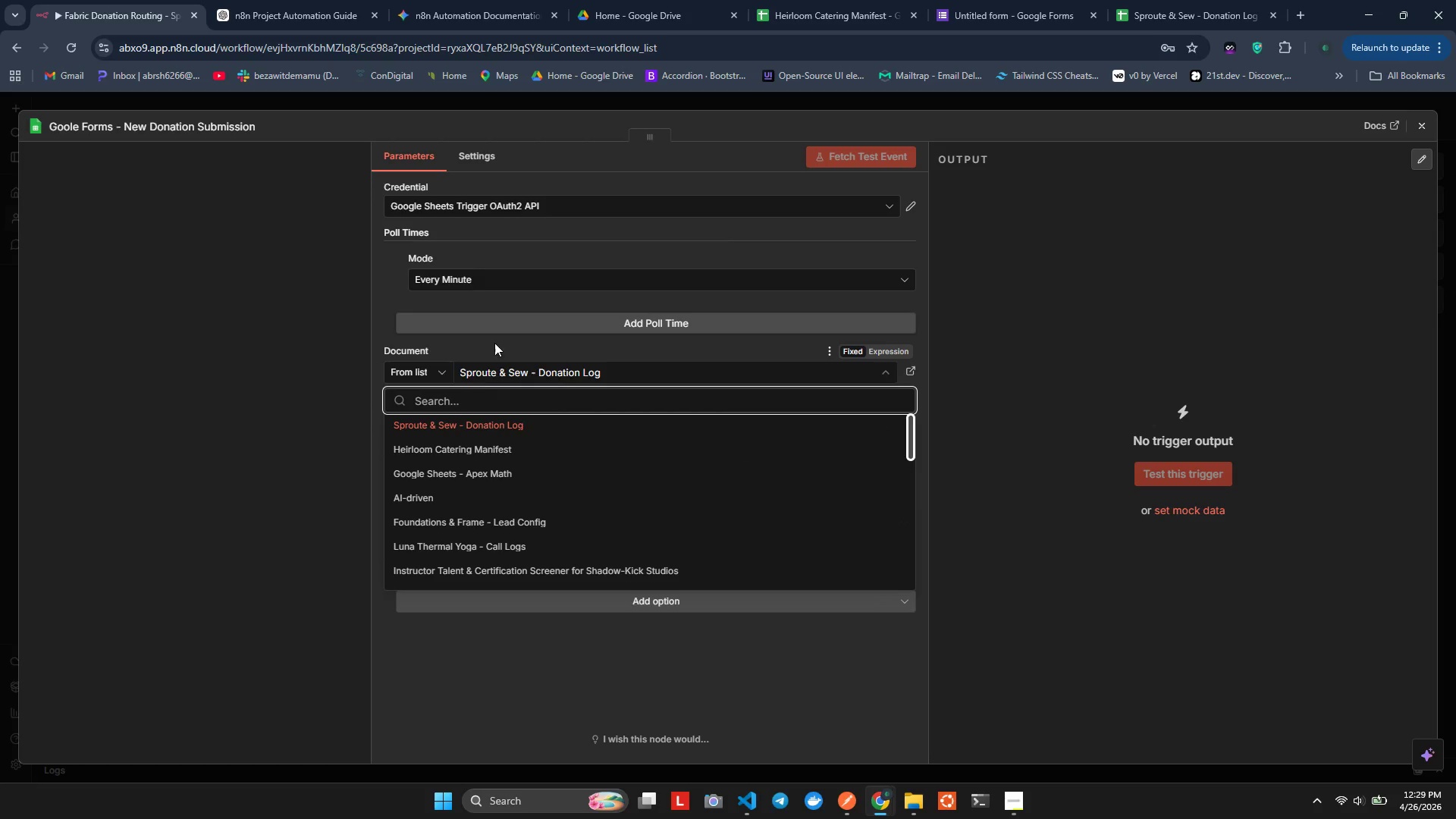 
left_click([518, 300])
 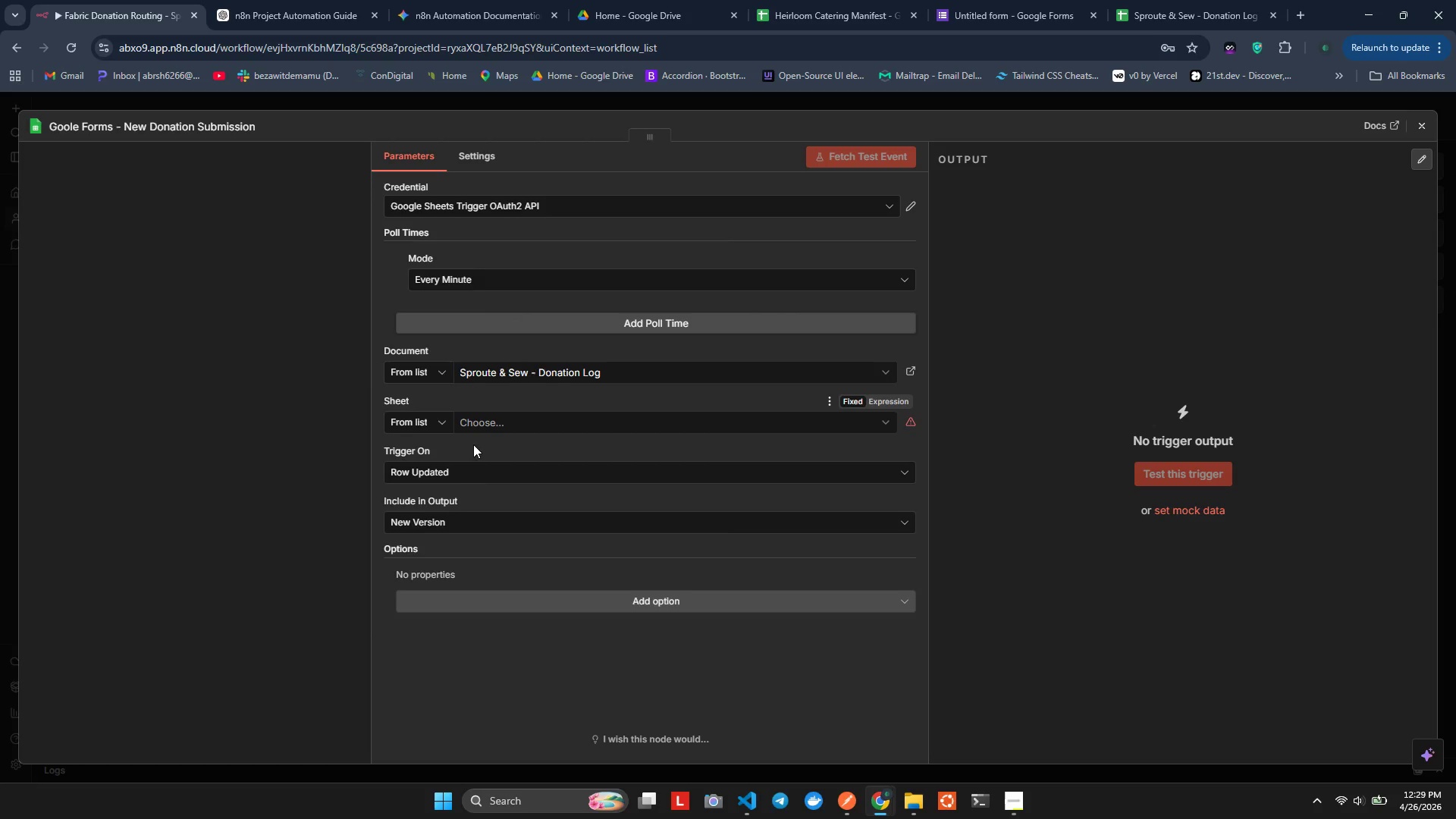 
left_click([470, 464])
 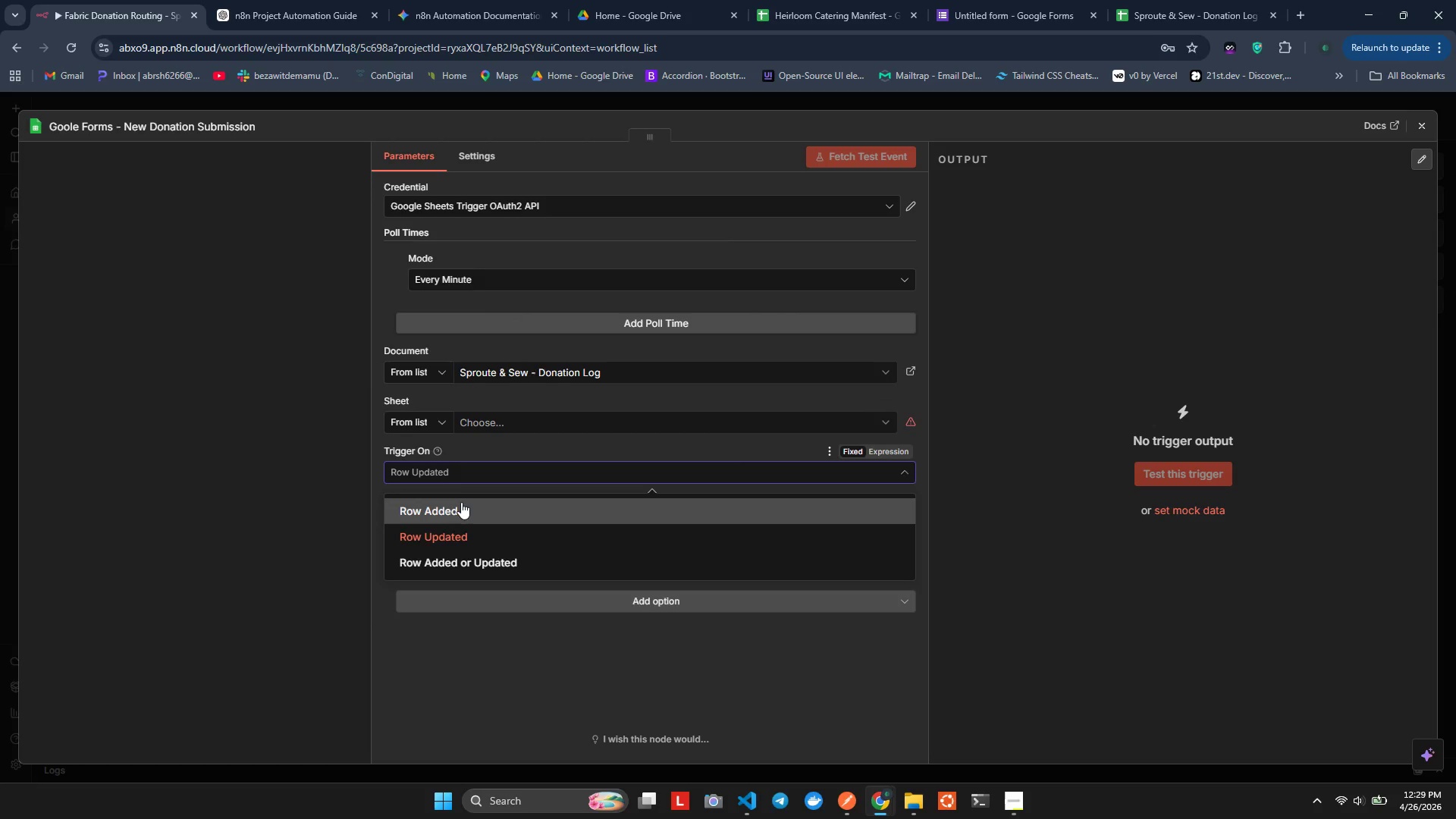 
left_click([460, 504])
 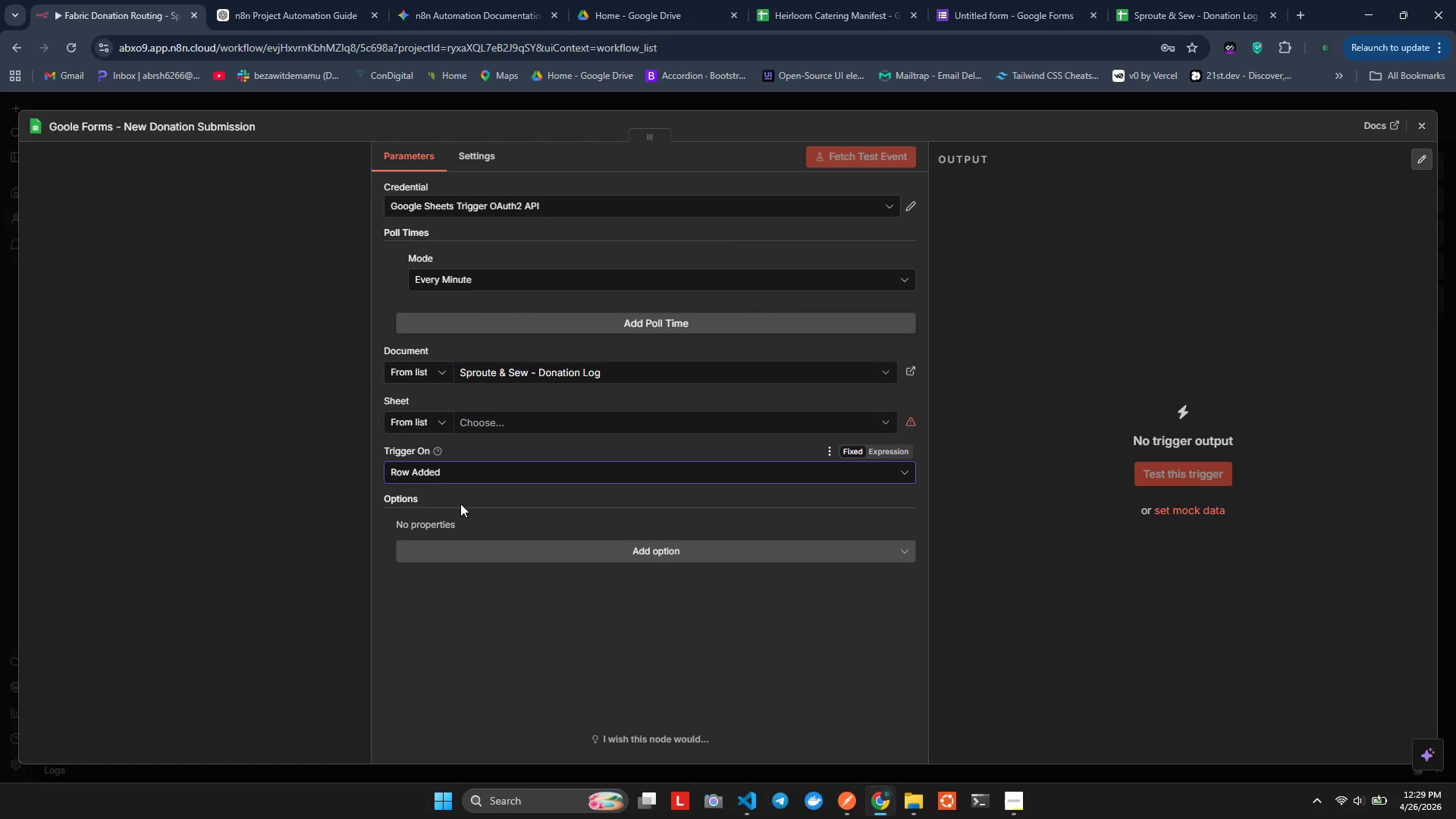 
left_click([508, 415])
 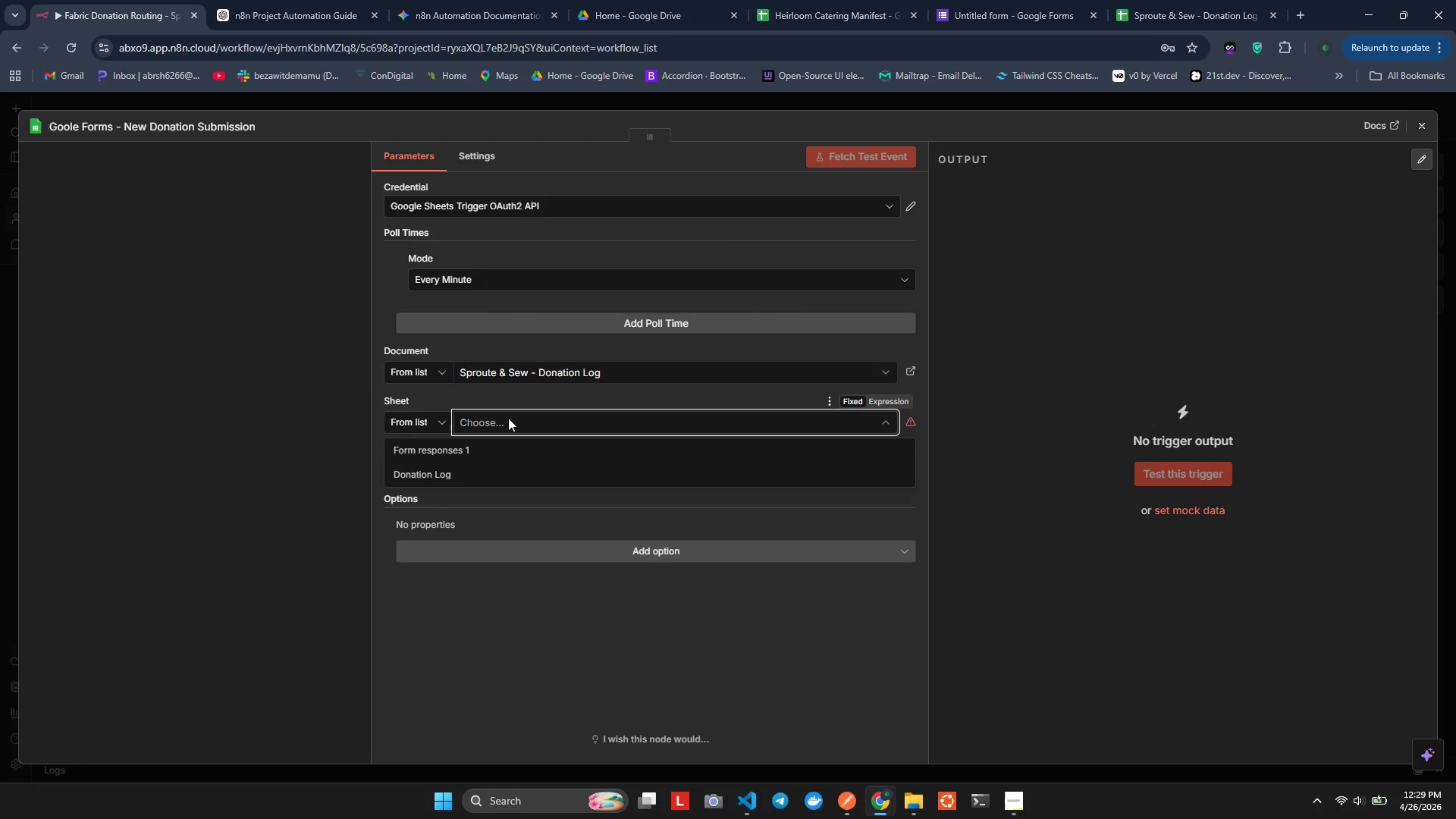 
left_click([506, 447])
 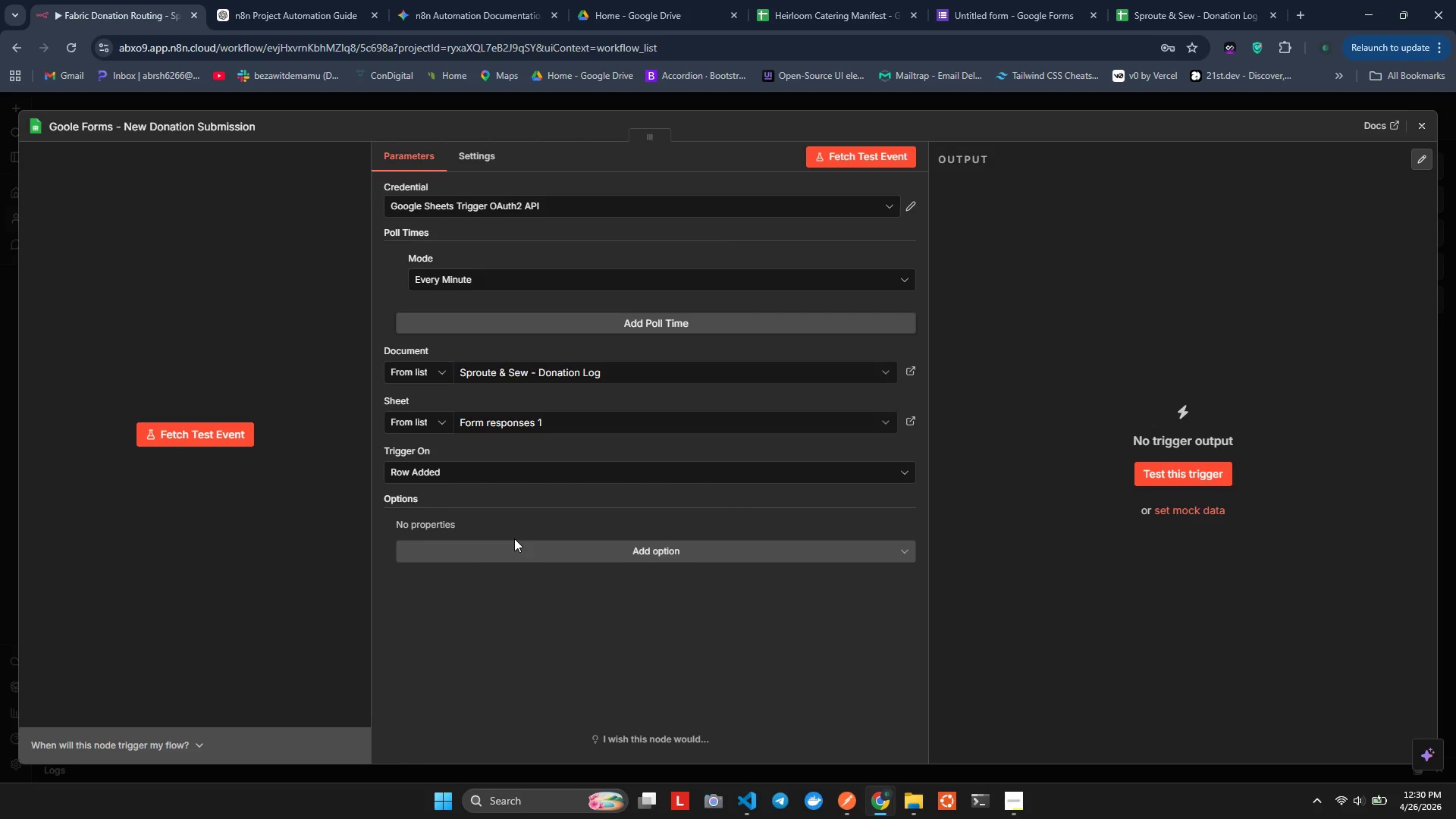 
wait(37.5)
 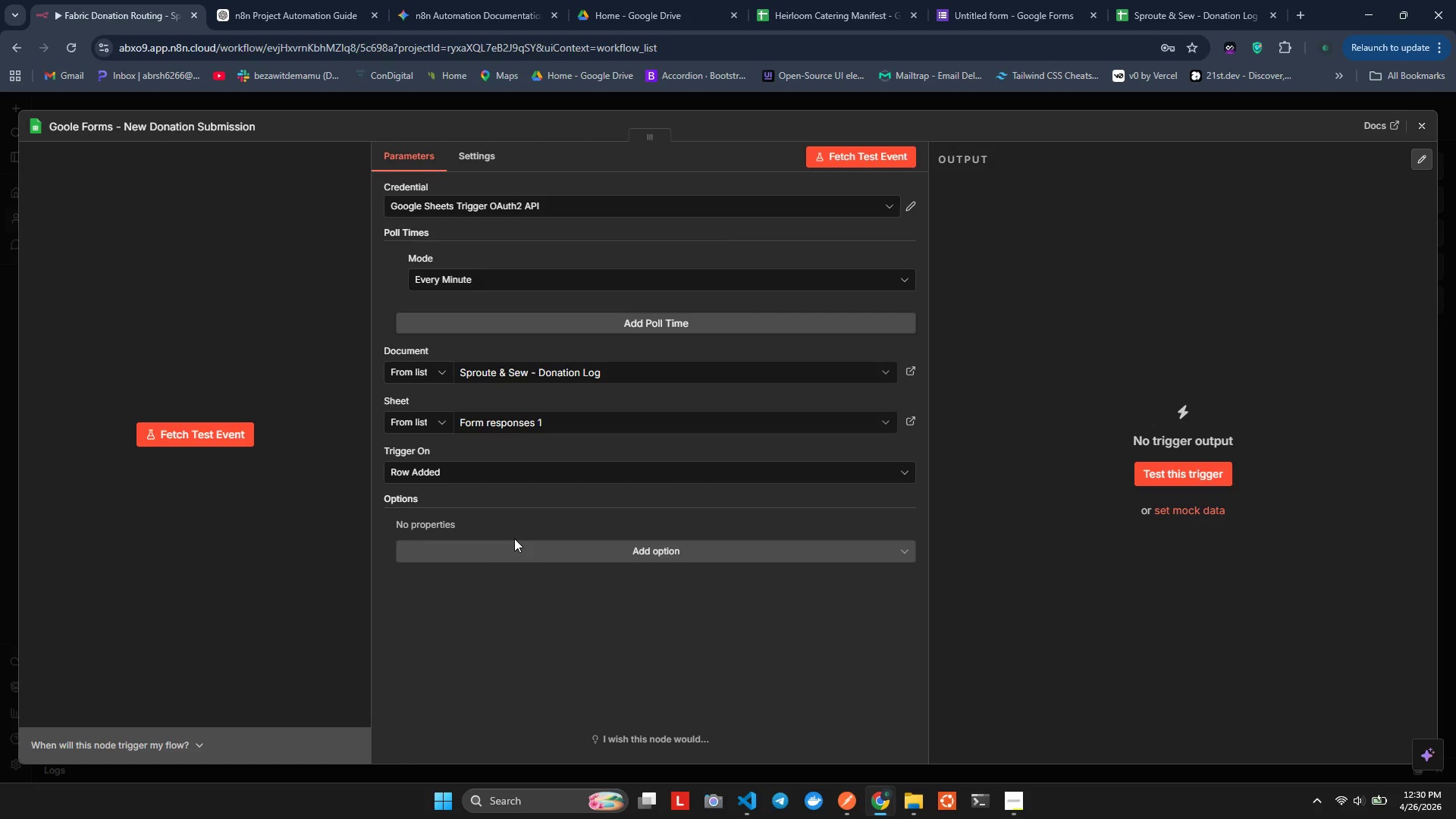 
left_click([1061, 0])
 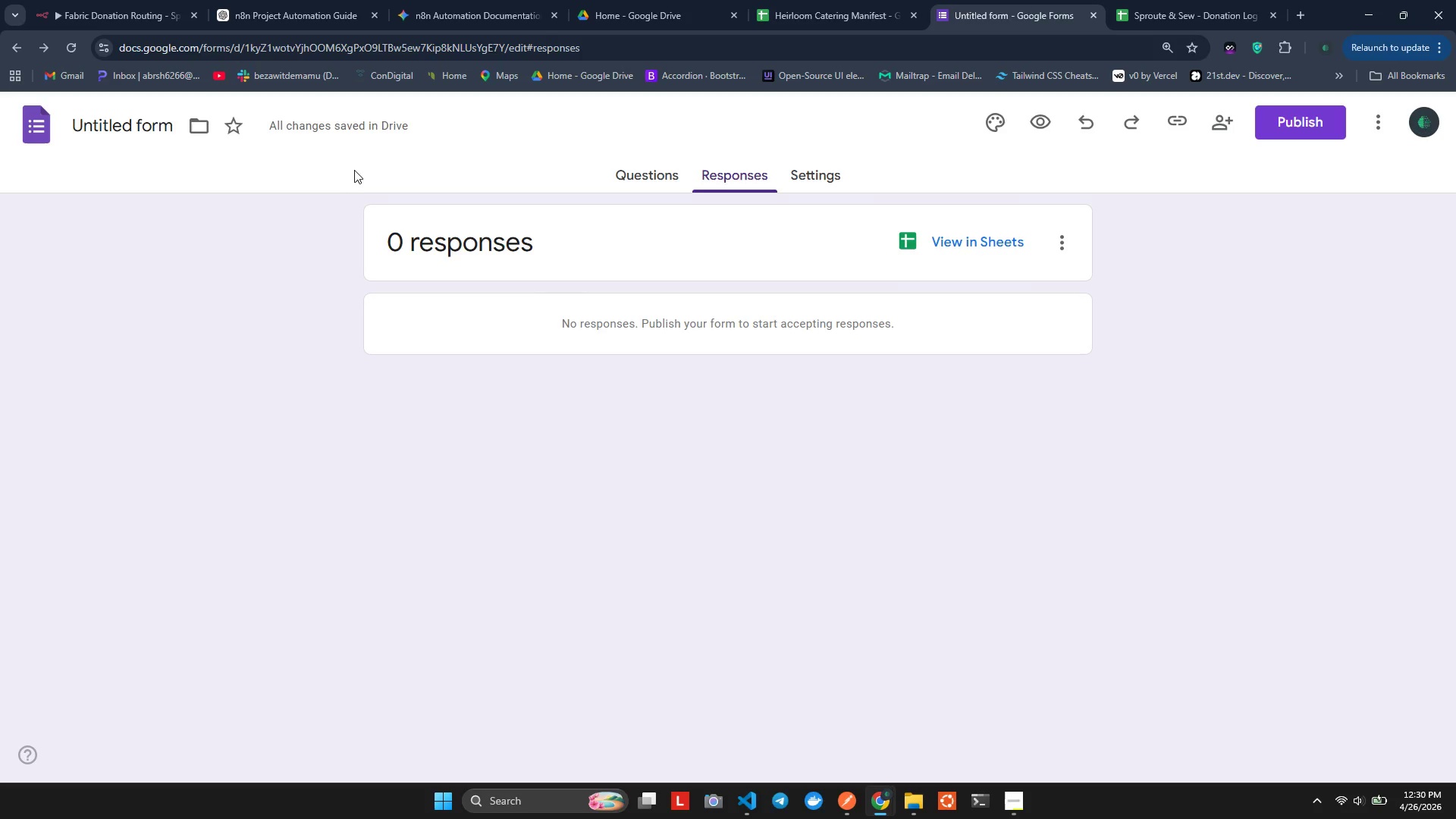 
left_click([1276, 111])
 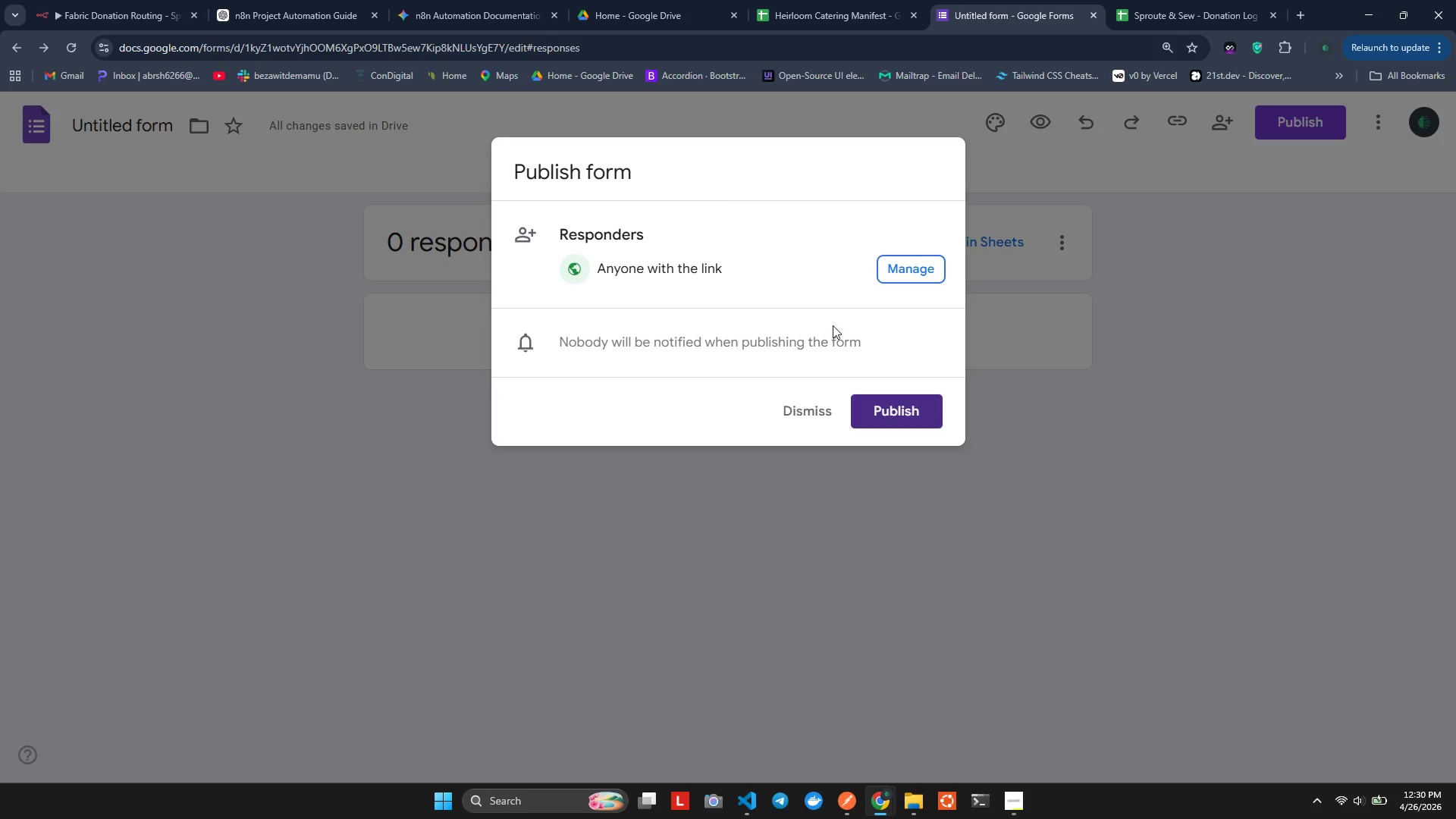 
left_click([900, 260])
 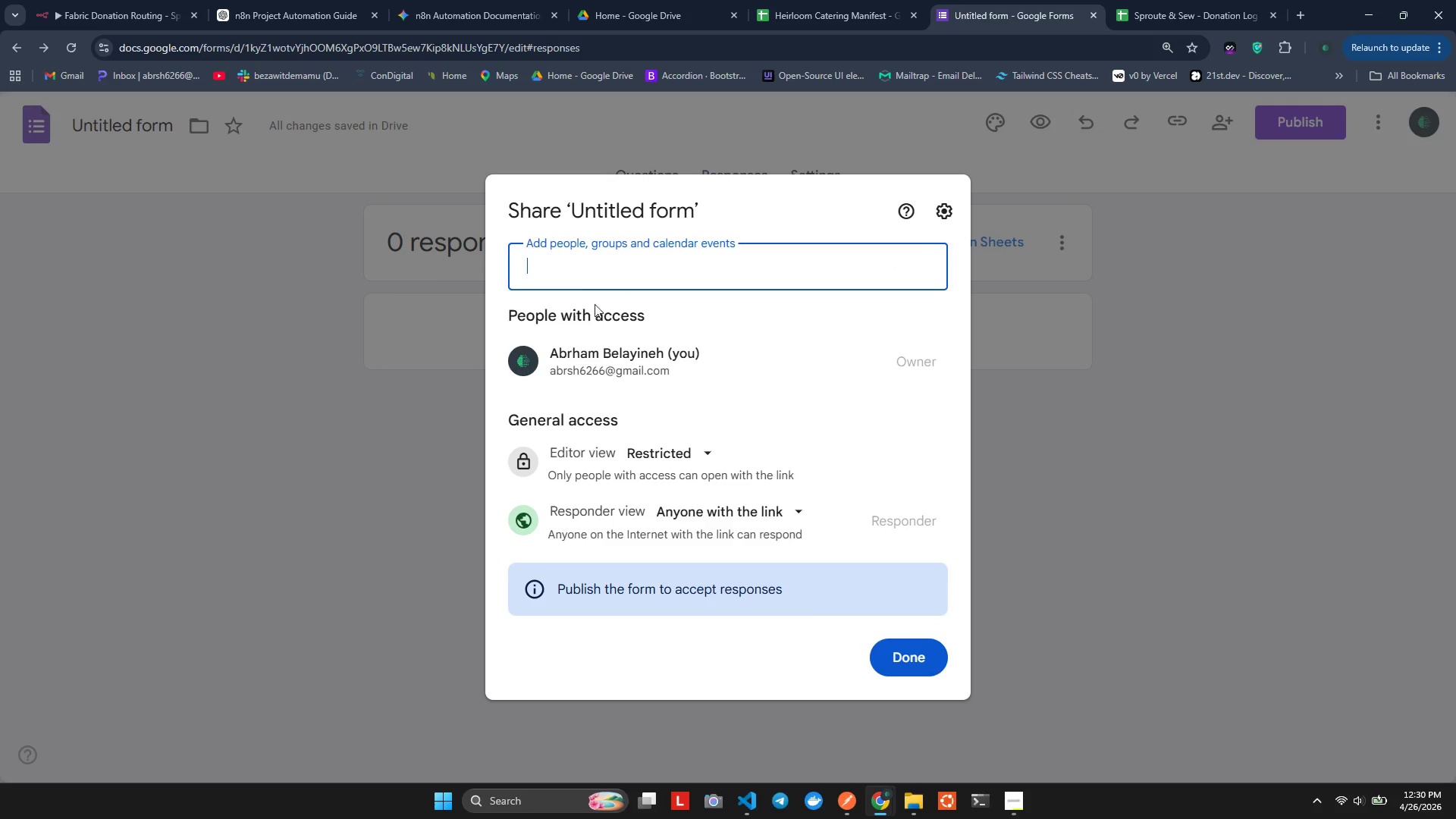 
wait(13.45)
 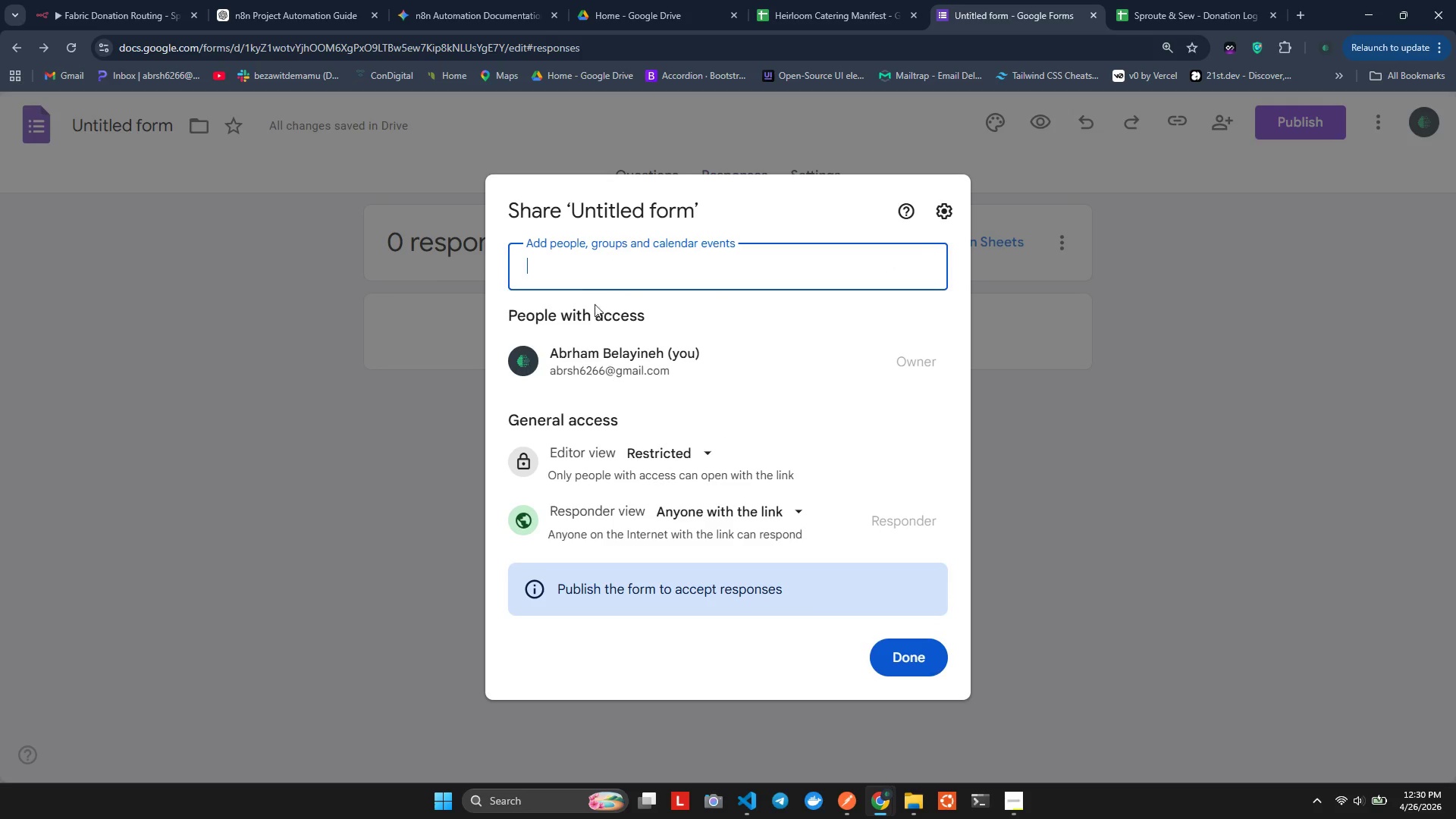 
left_click([642, 207])
 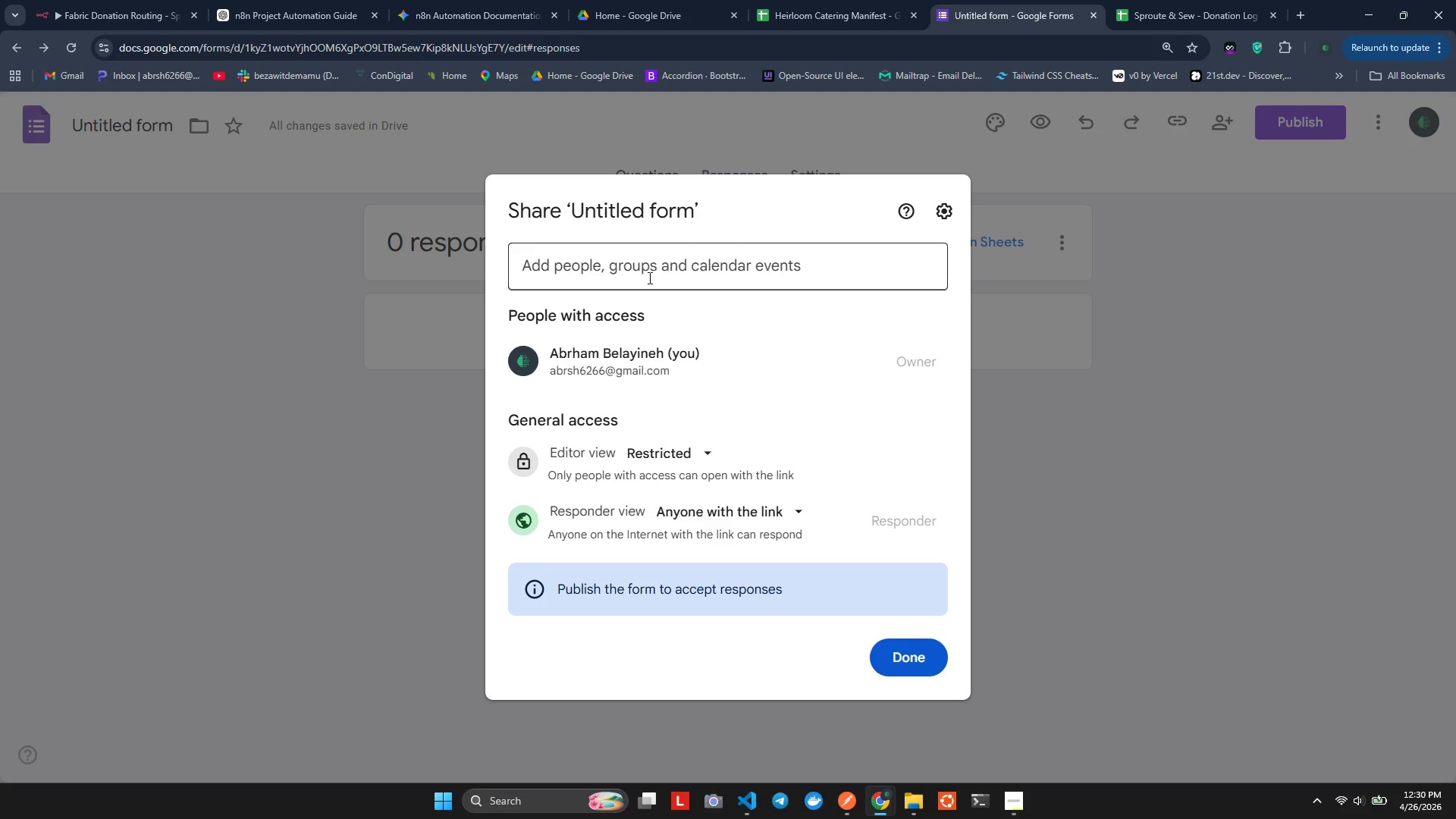 
left_click([649, 284])
 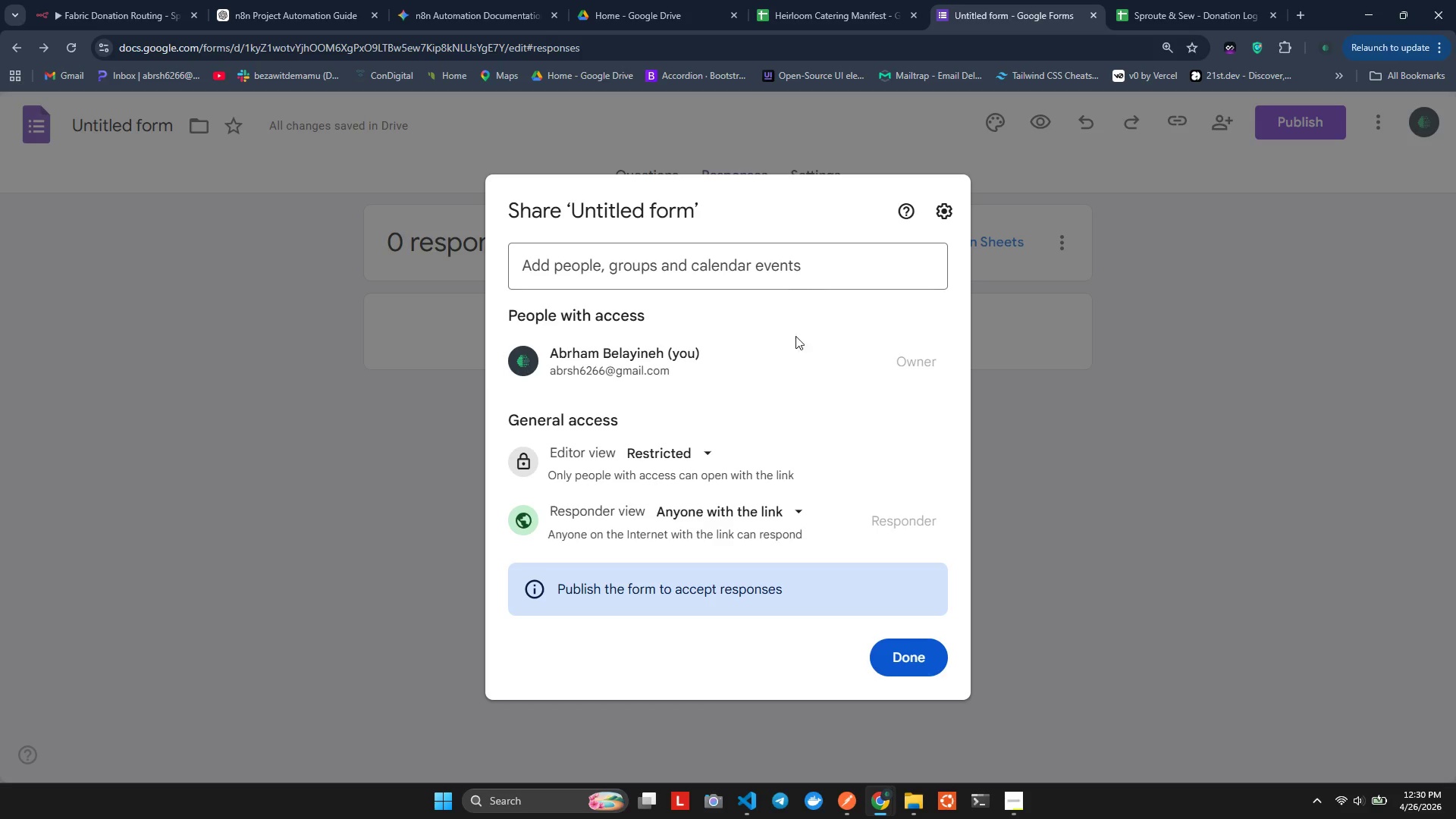 
wait(6.75)
 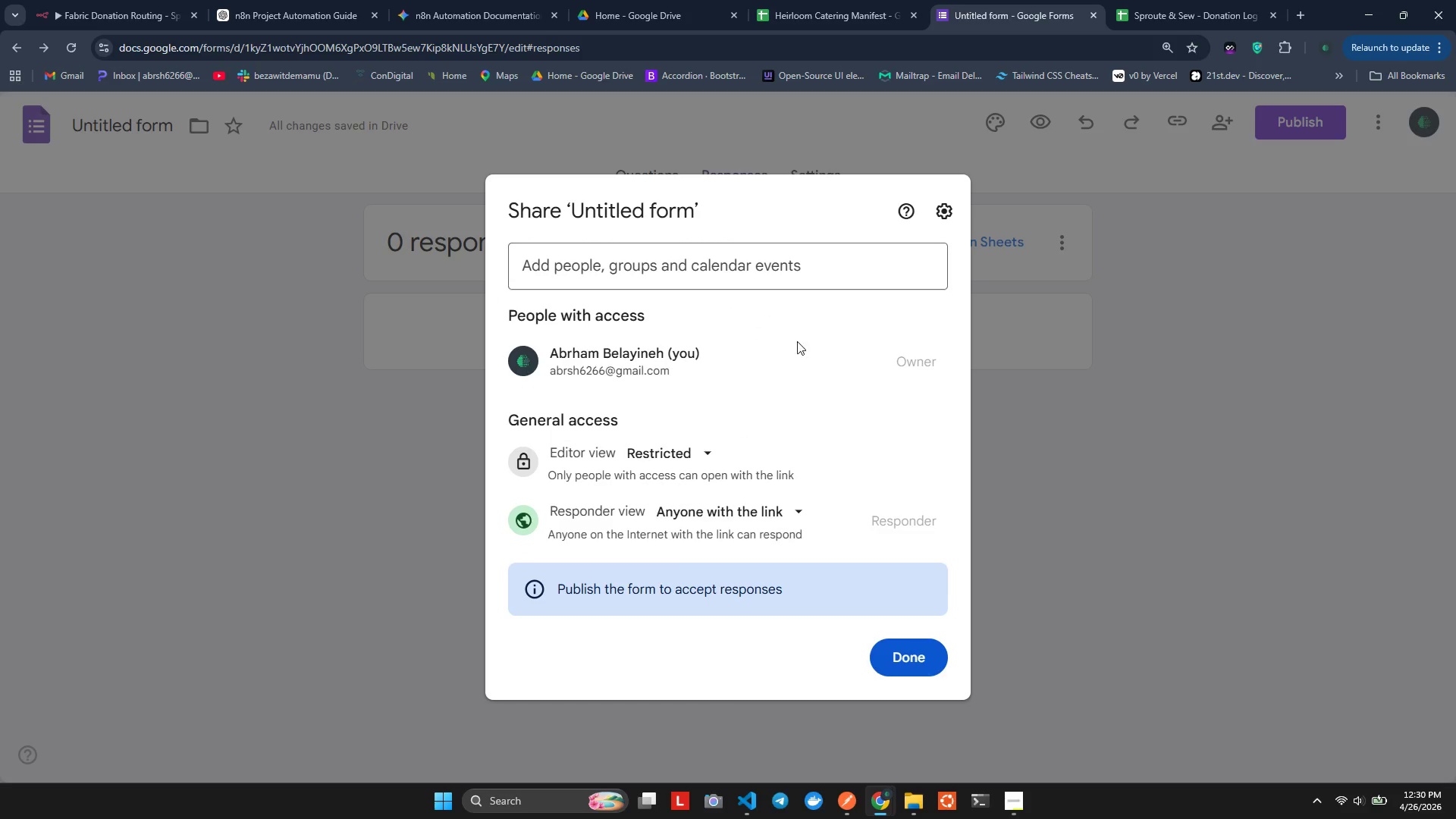 
left_click([604, 256])
 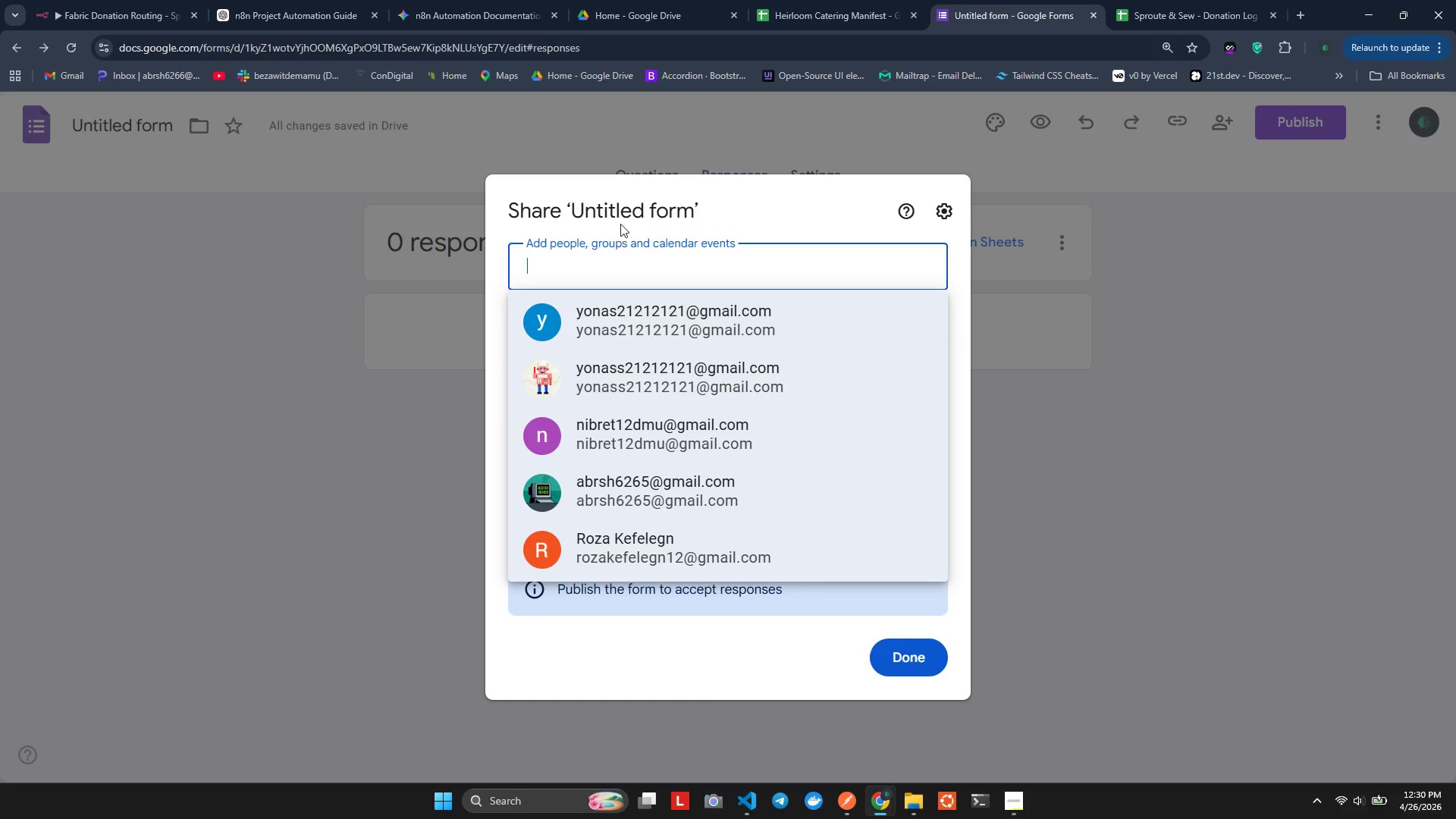 
left_click([628, 213])
 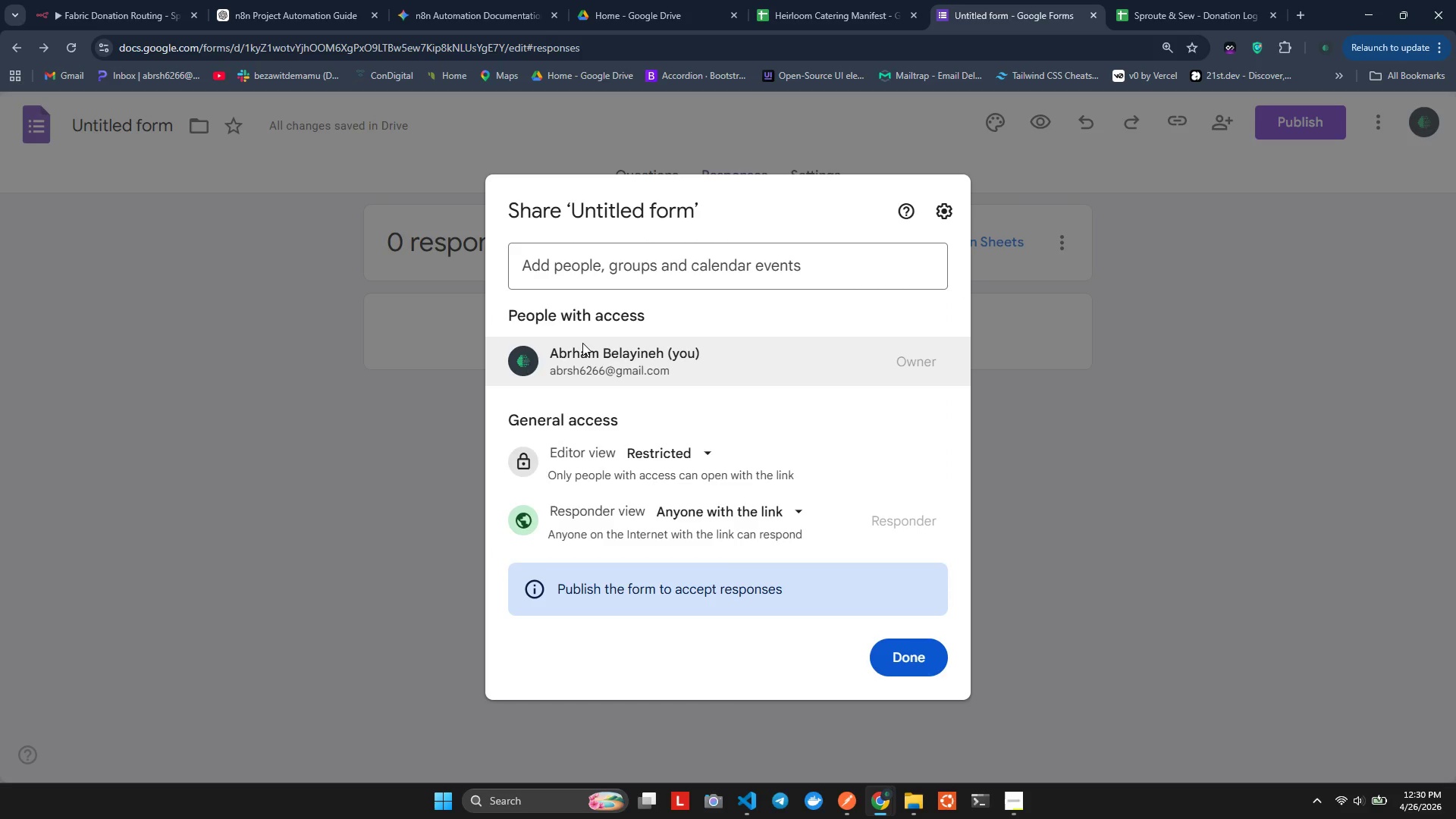 
left_click([601, 283])
 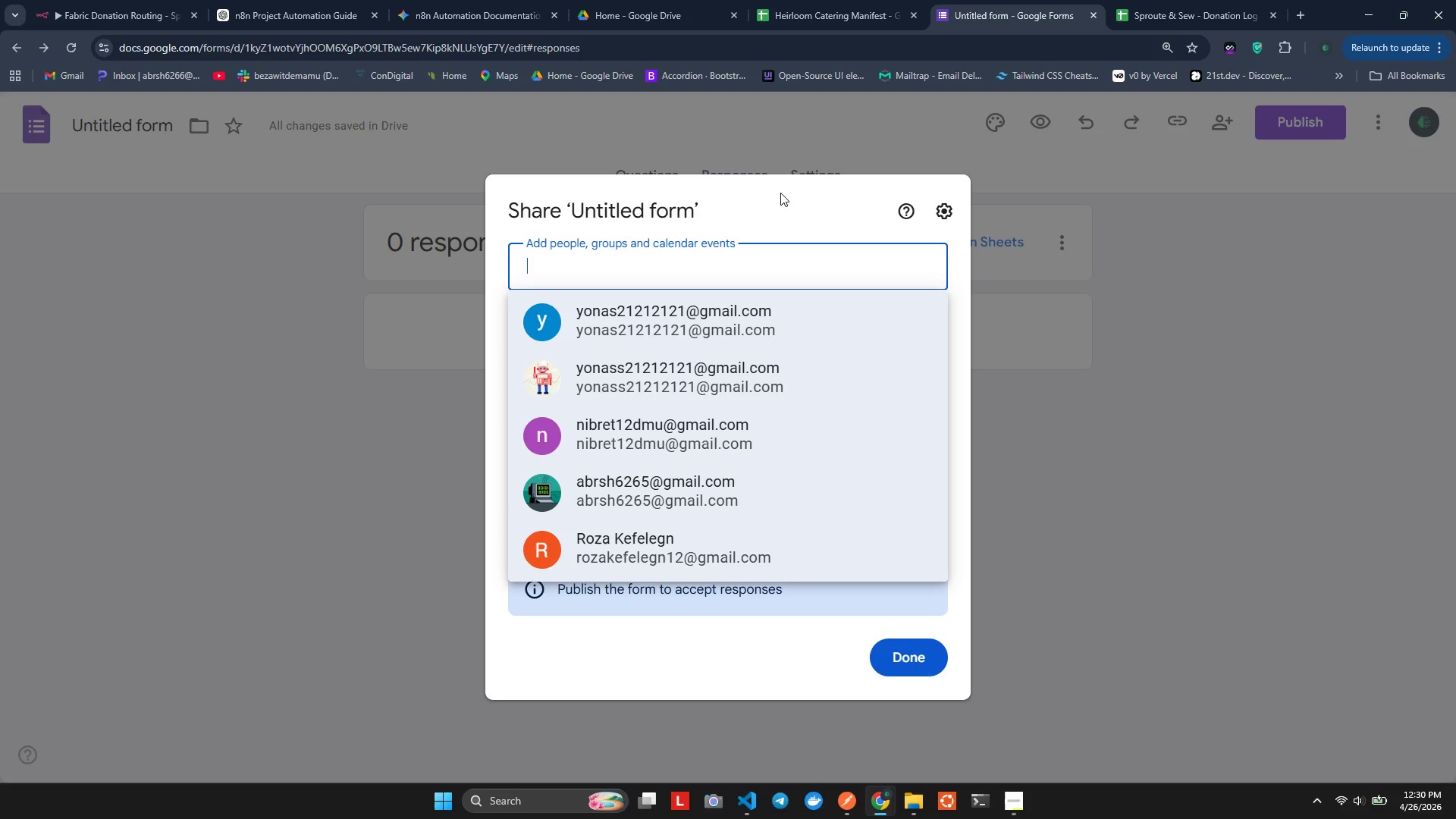 
left_click([779, 196])
 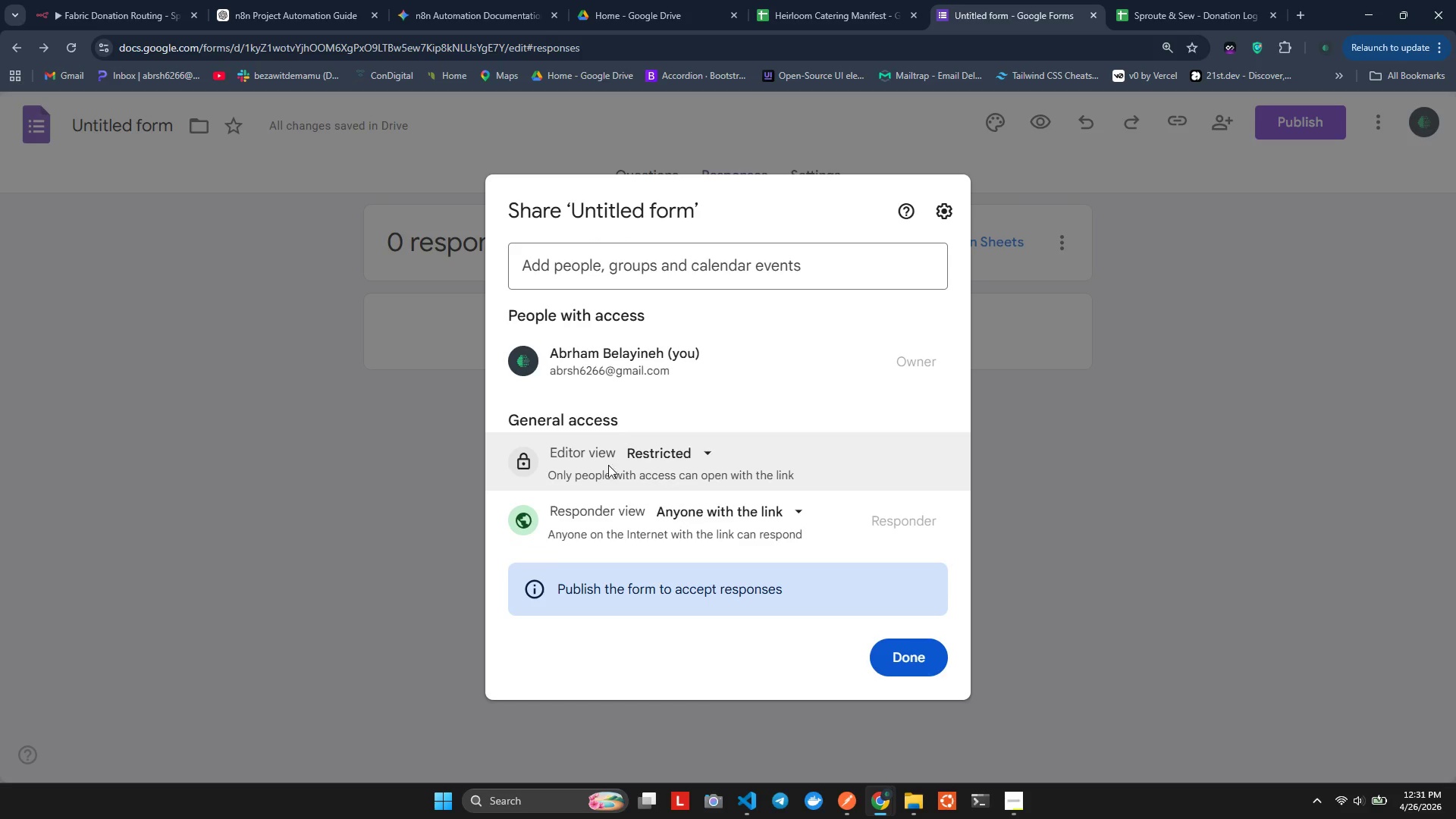 
left_click([702, 456])
 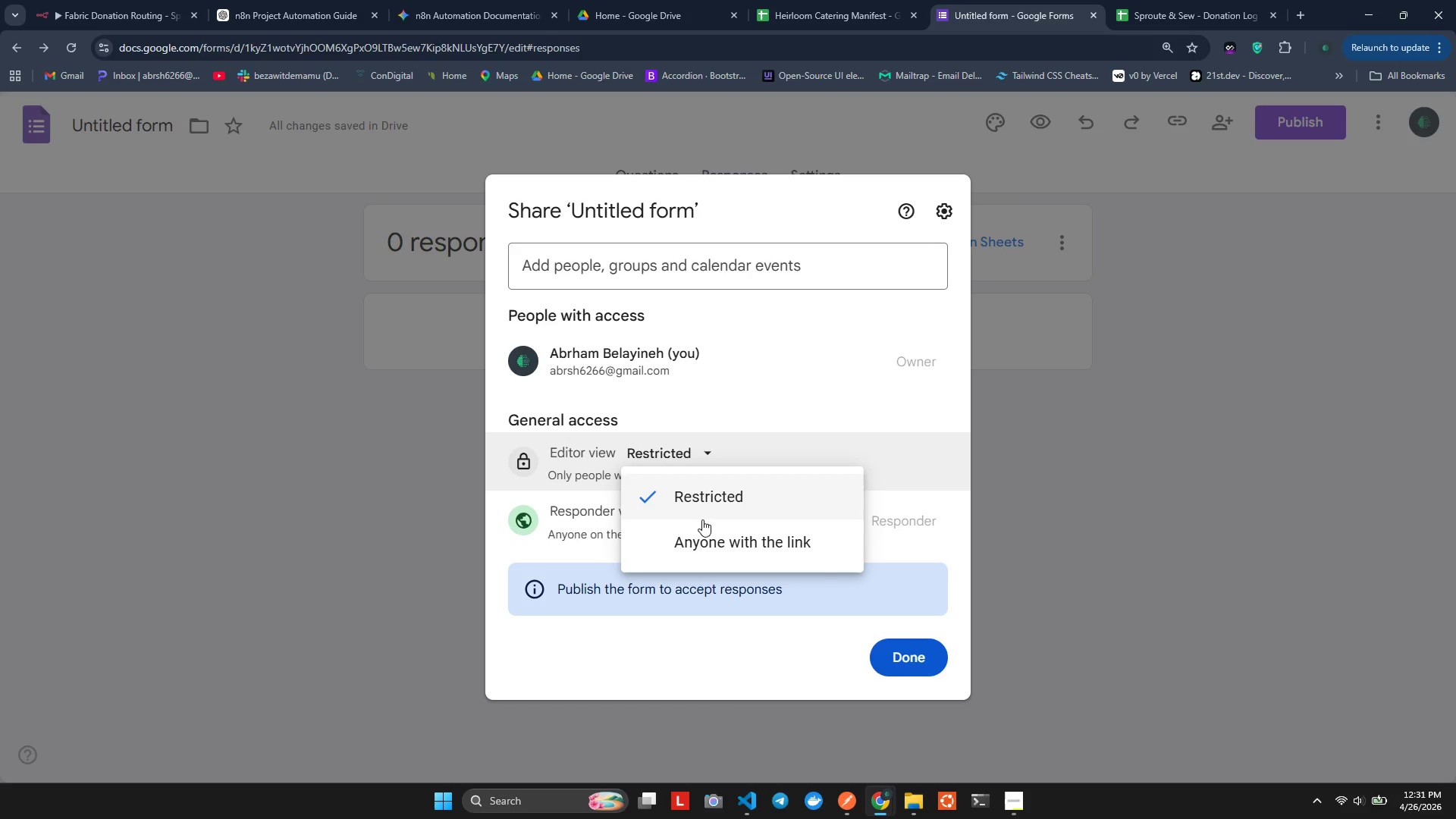 
left_click([704, 529])
 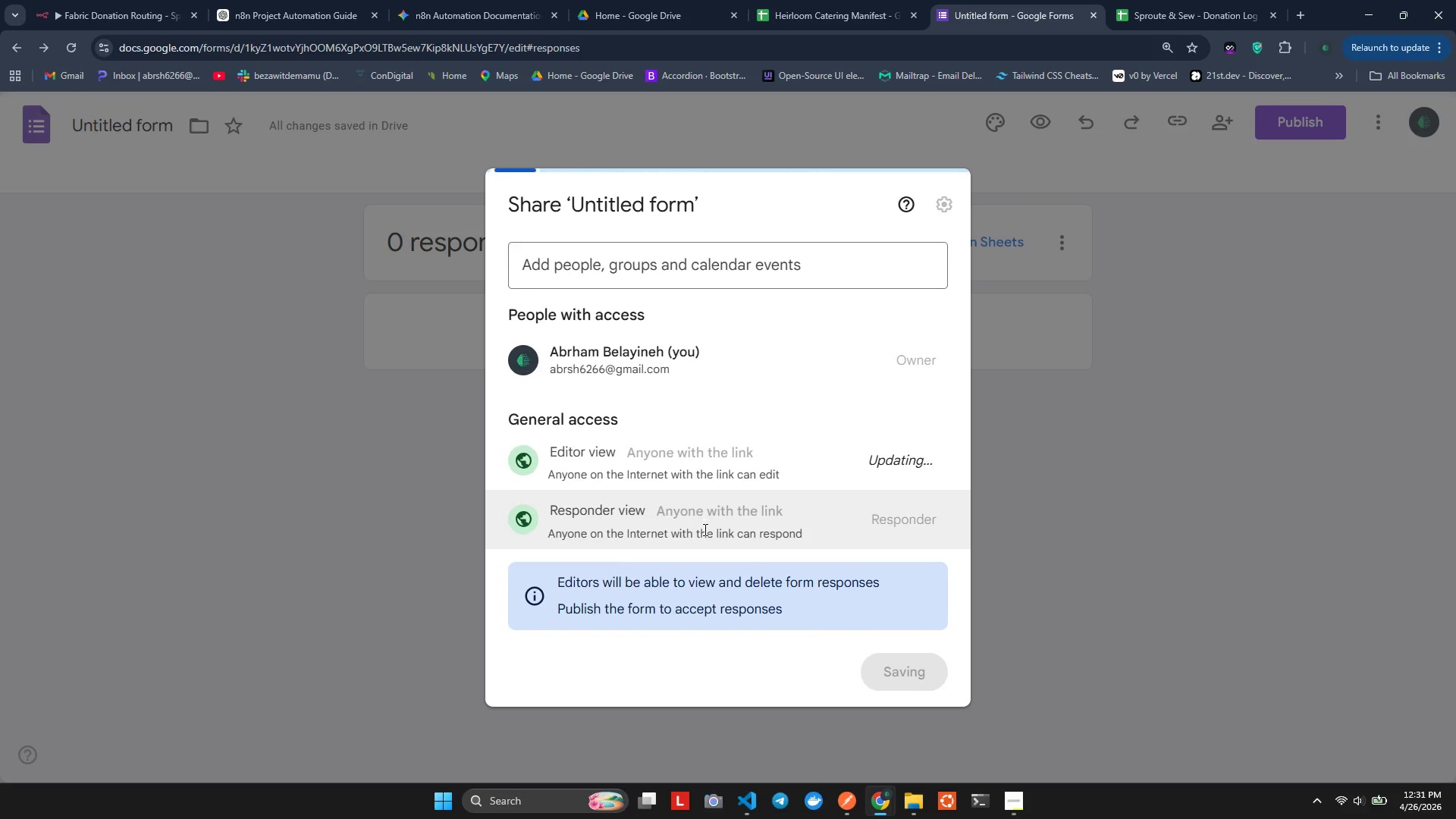 
mouse_move([689, 476])
 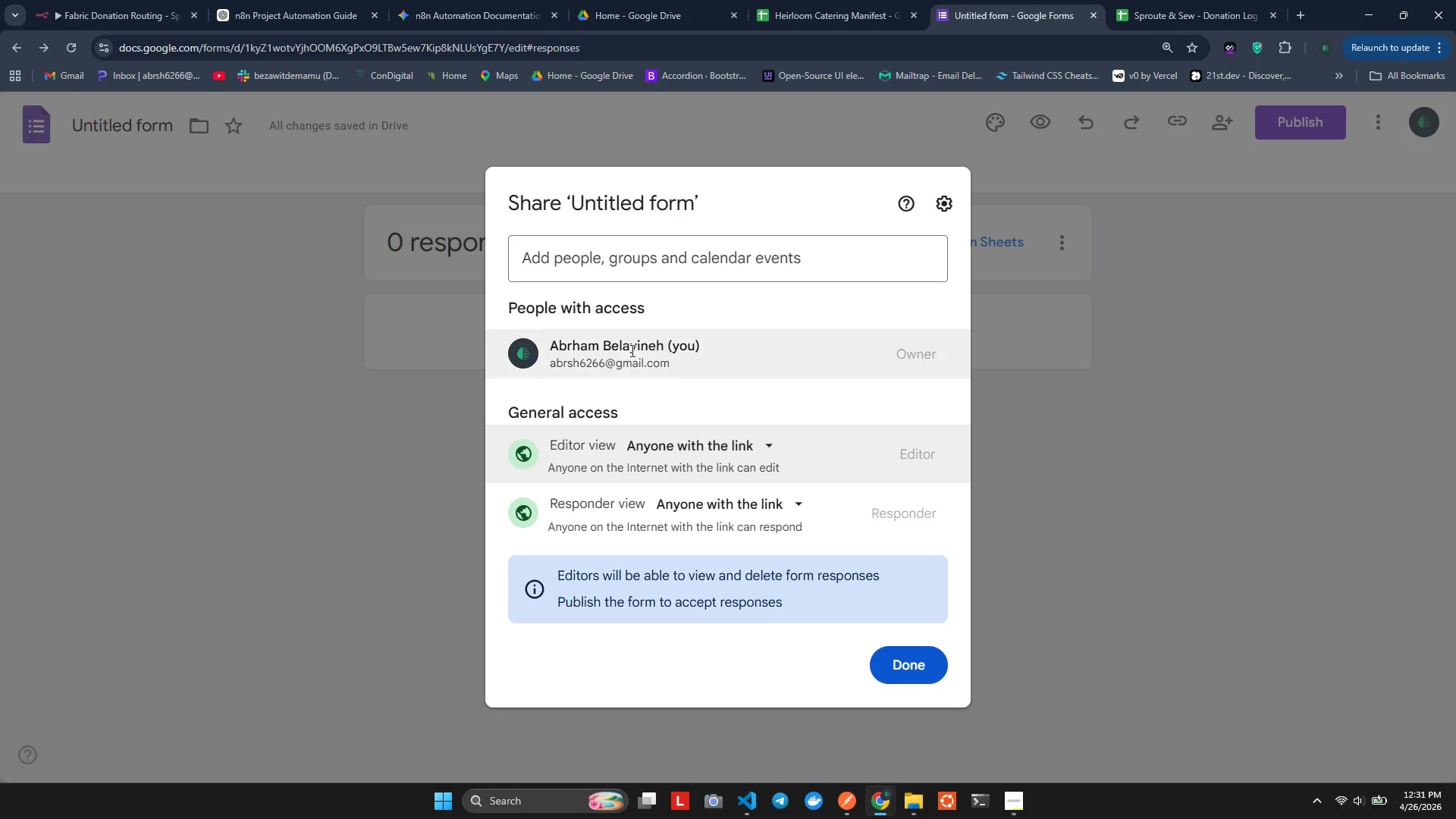 
wait(7.95)
 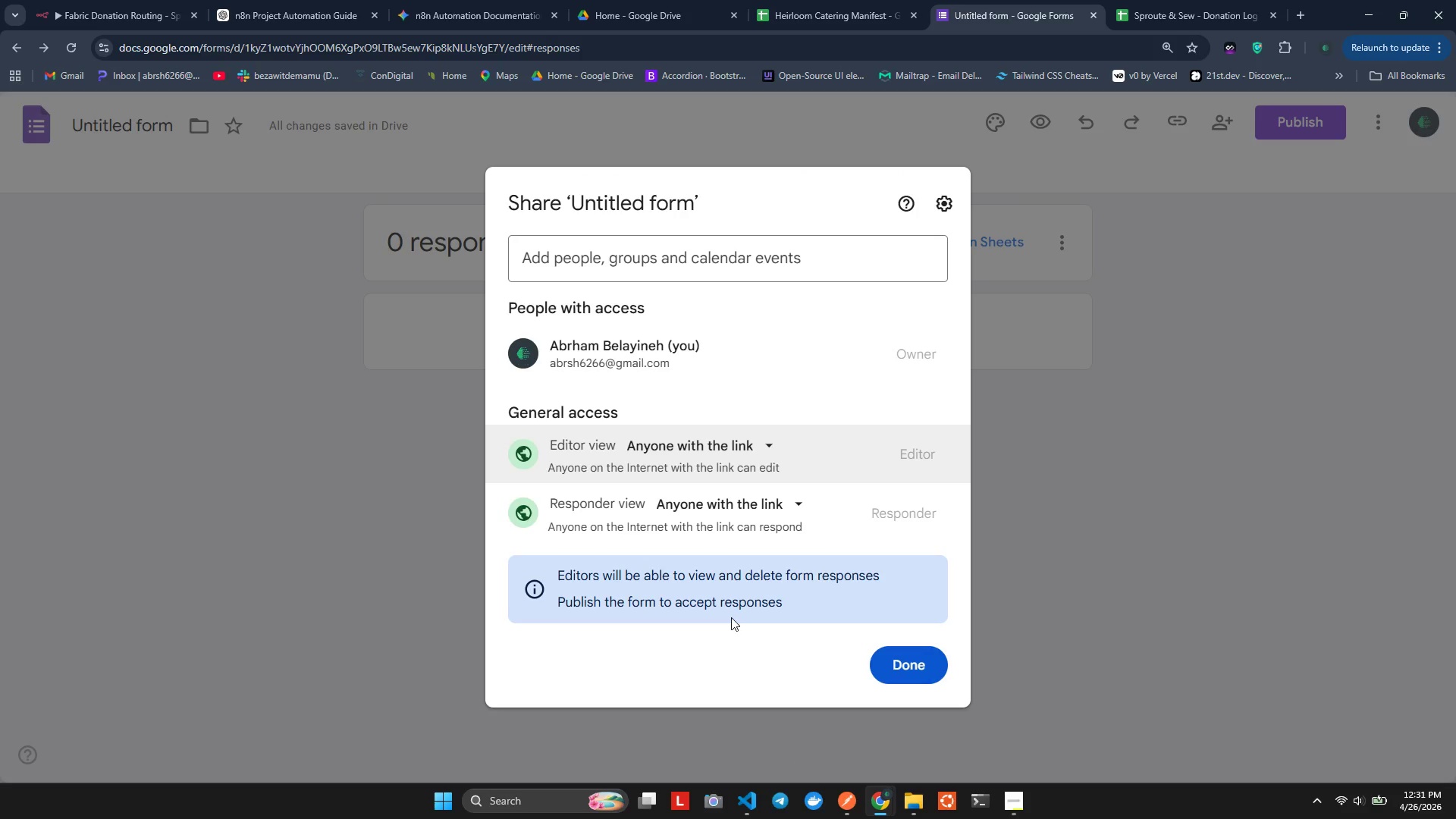 
left_click([621, 358])
 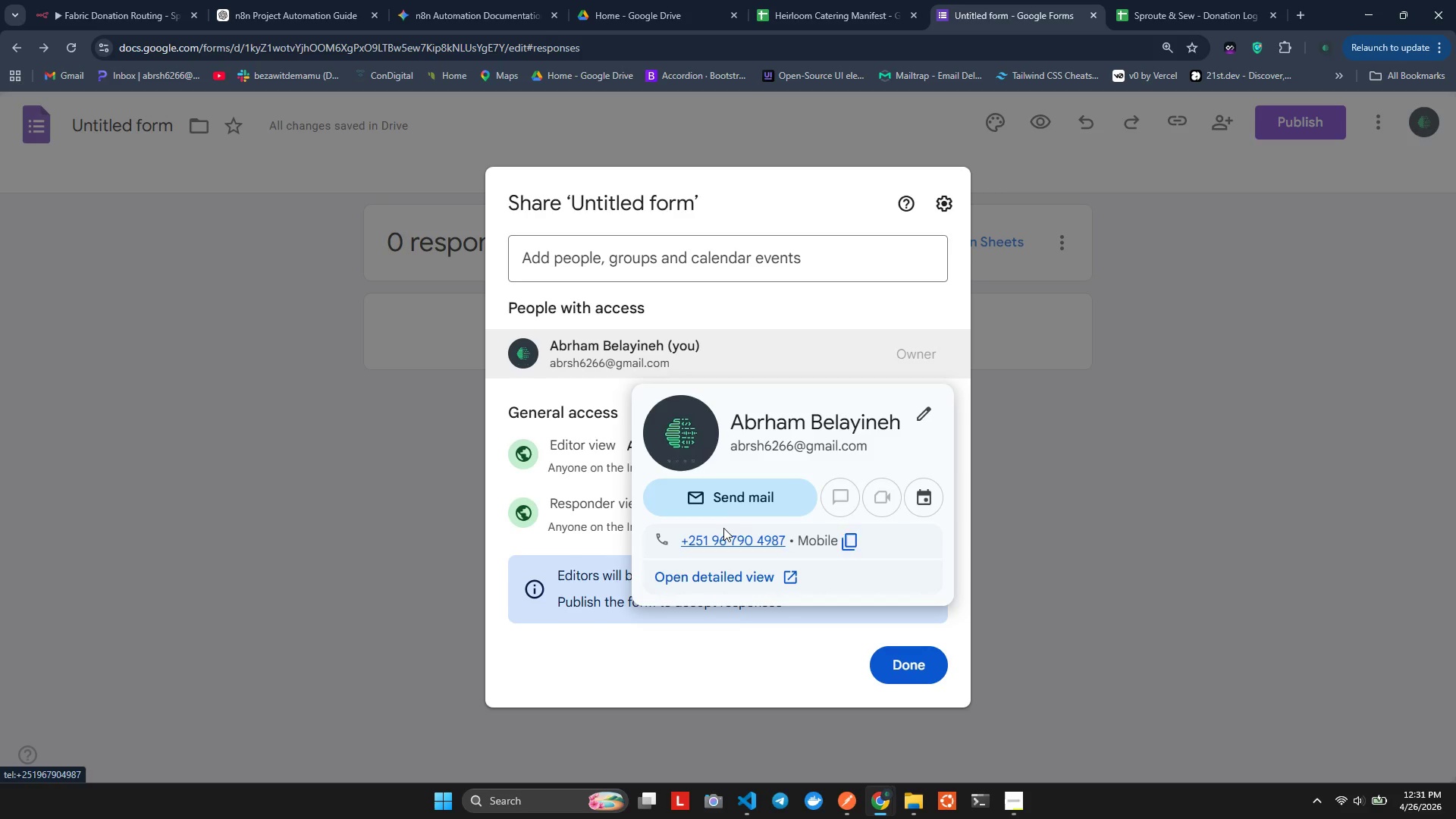 
left_click([730, 495])
 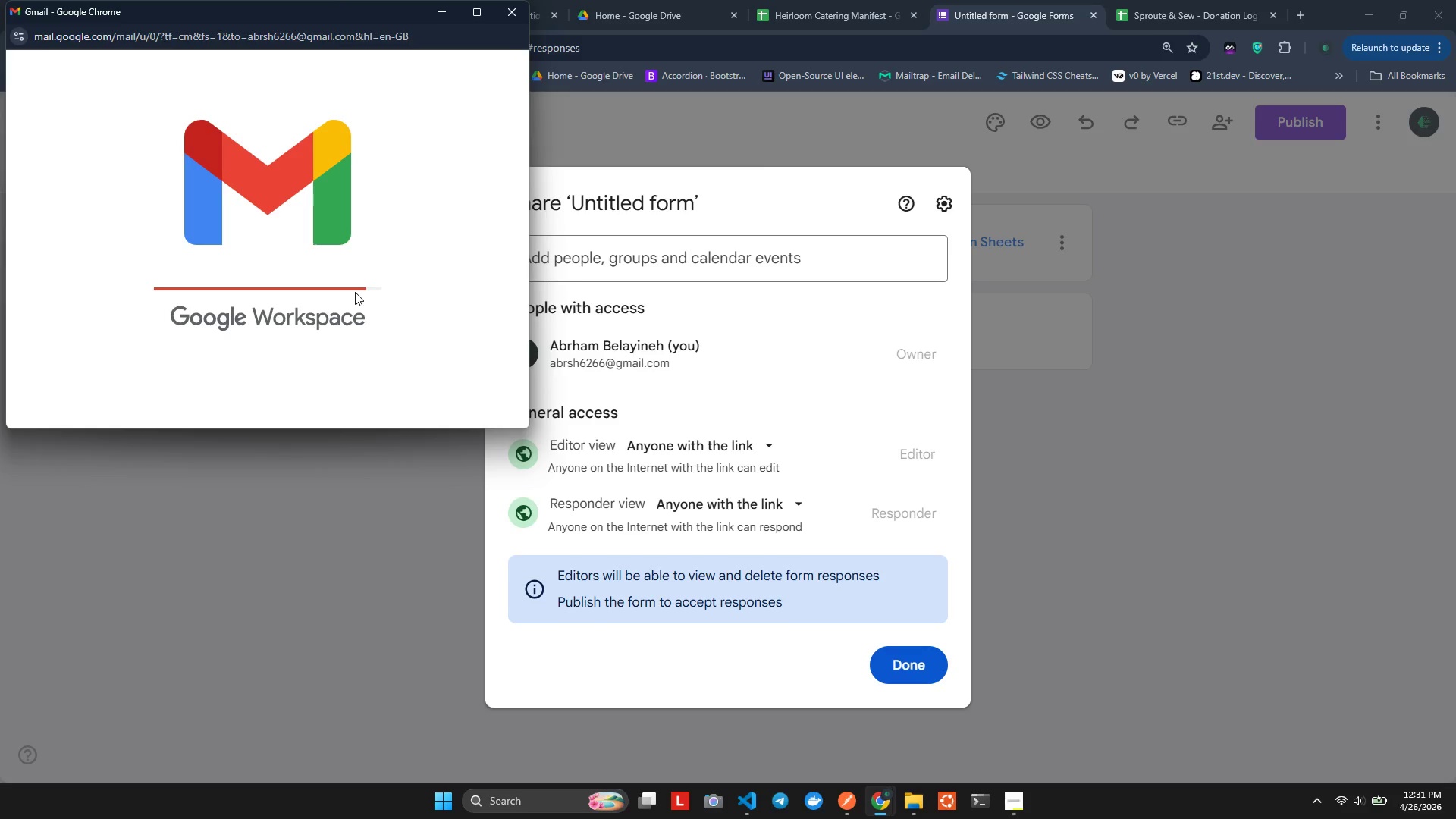 
wait(18.14)
 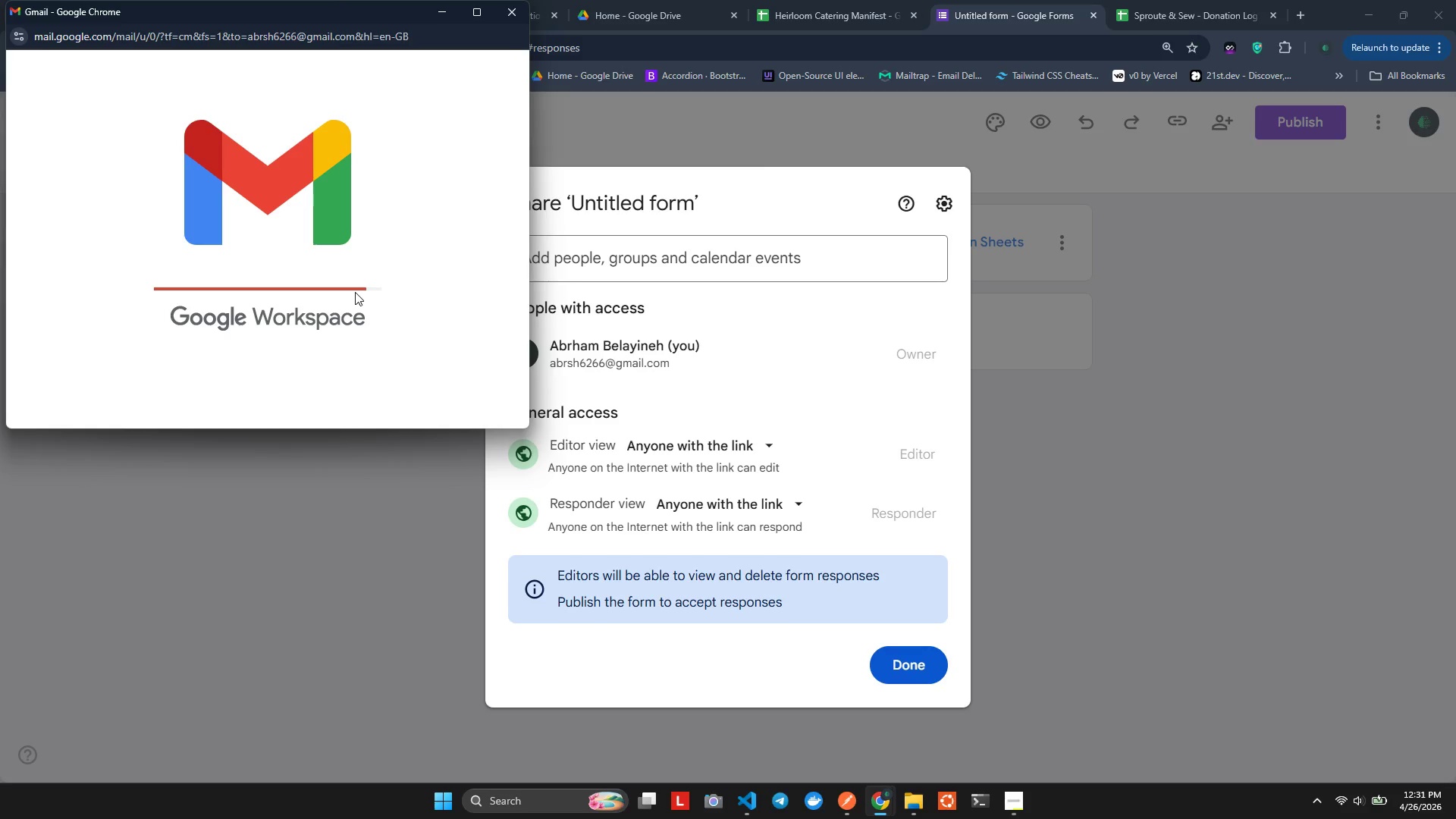 
left_click_drag(start_coordinate=[56, 403], to_coordinate=[142, 280])
 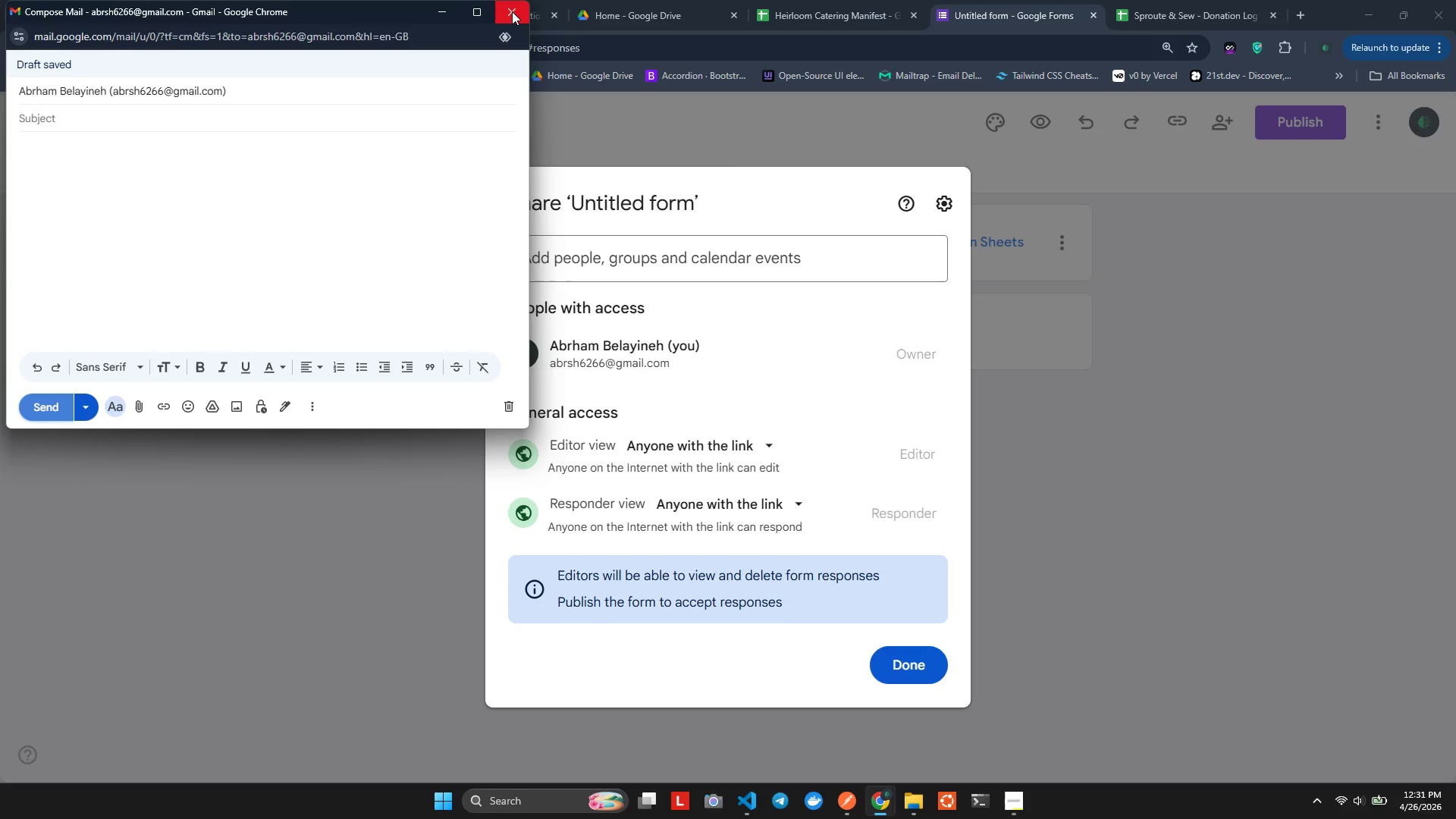 
left_click([512, 11])
 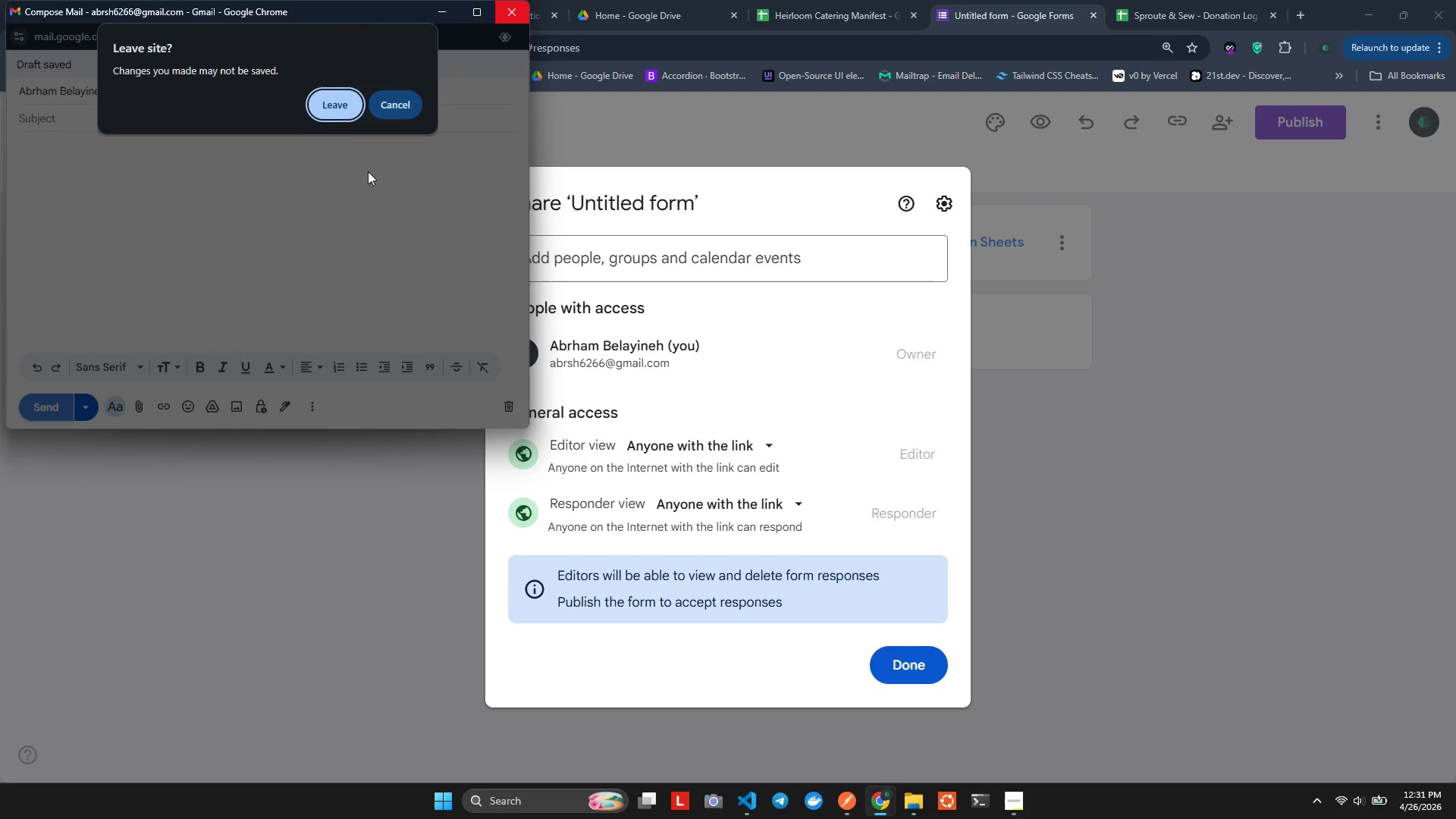 
left_click([340, 111])
 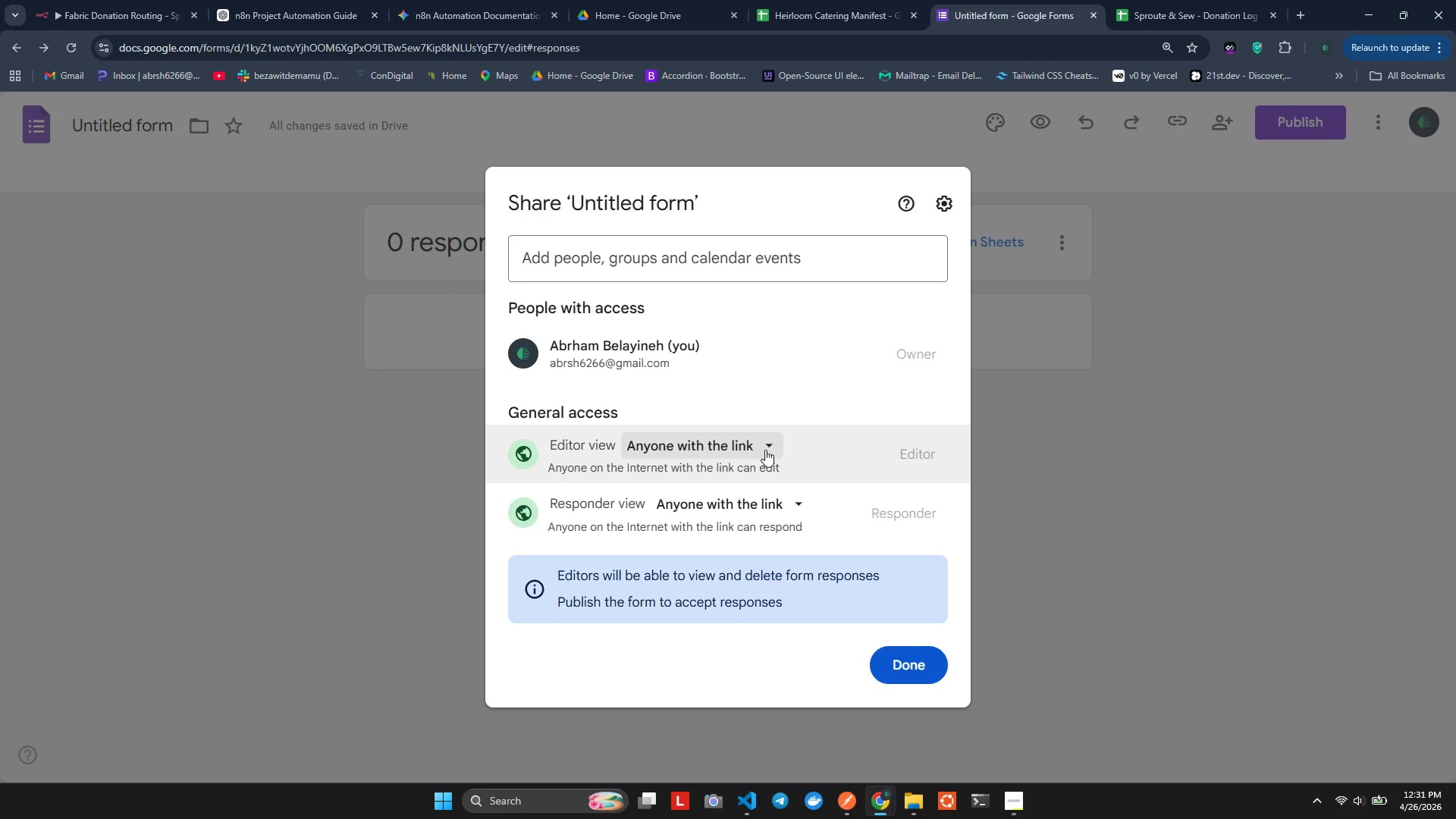 
left_click([765, 450])
 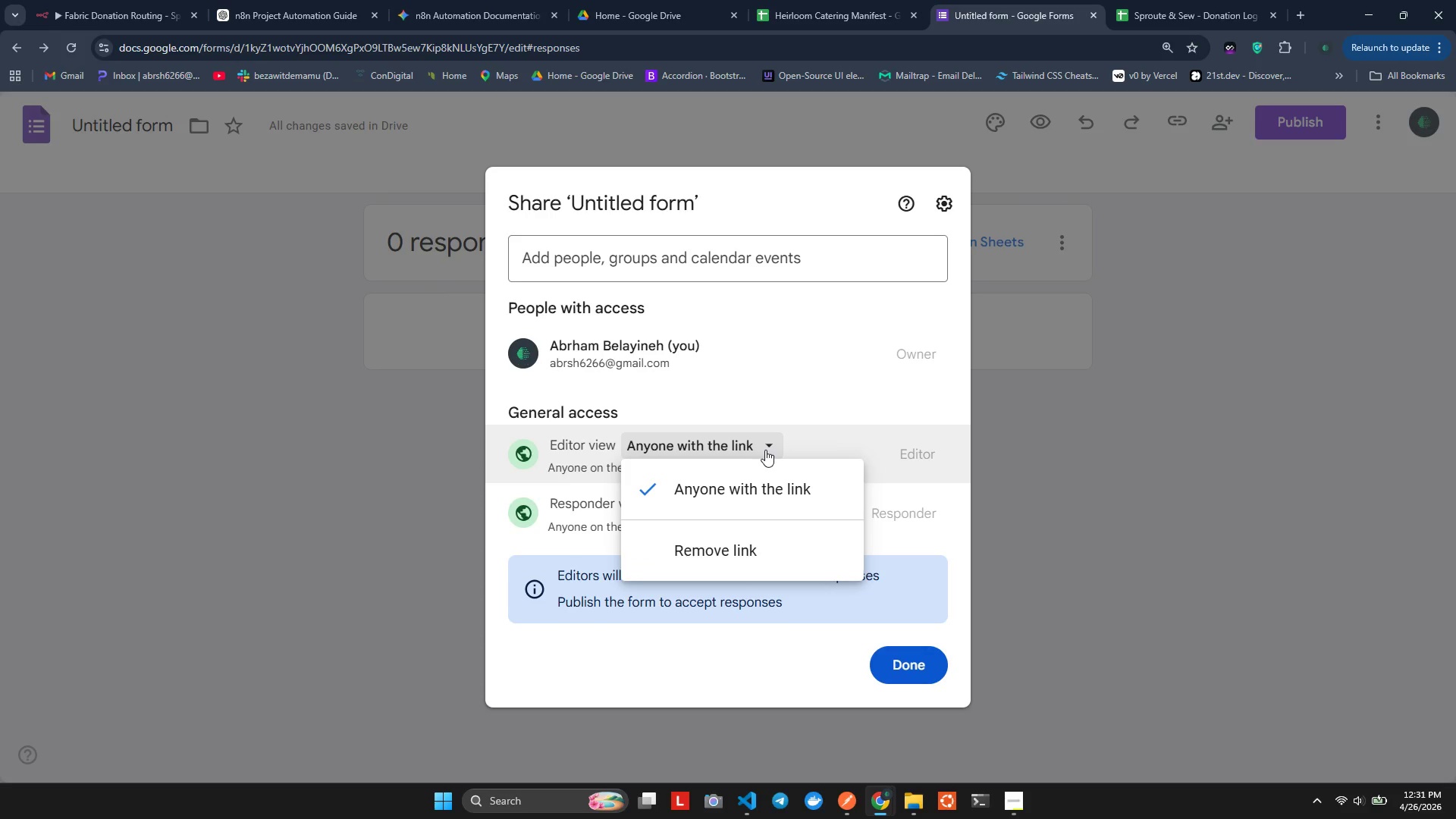 
left_click([765, 450])
 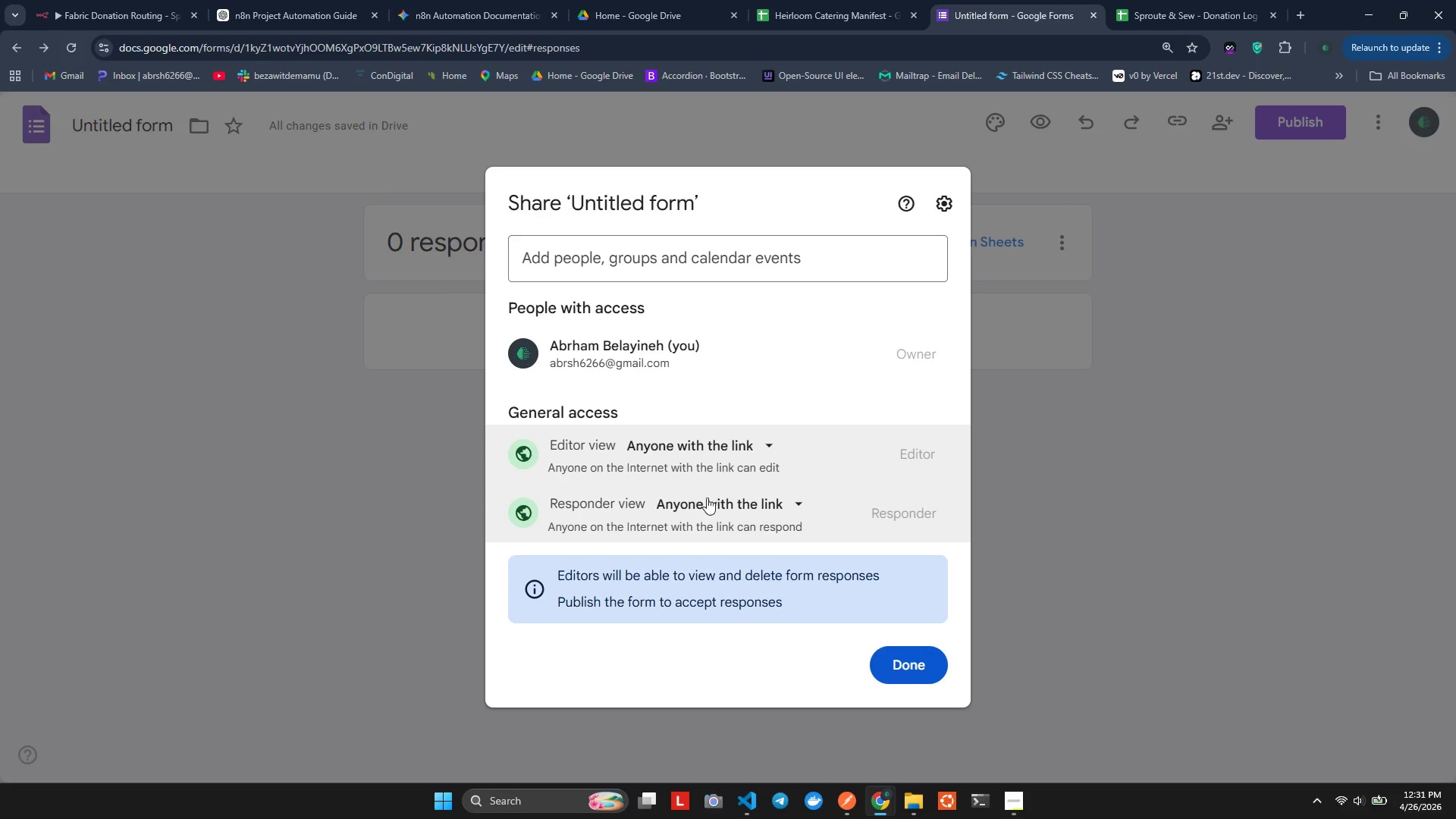 
scroll: coordinate [711, 495], scroll_direction: down, amount: 2.0
 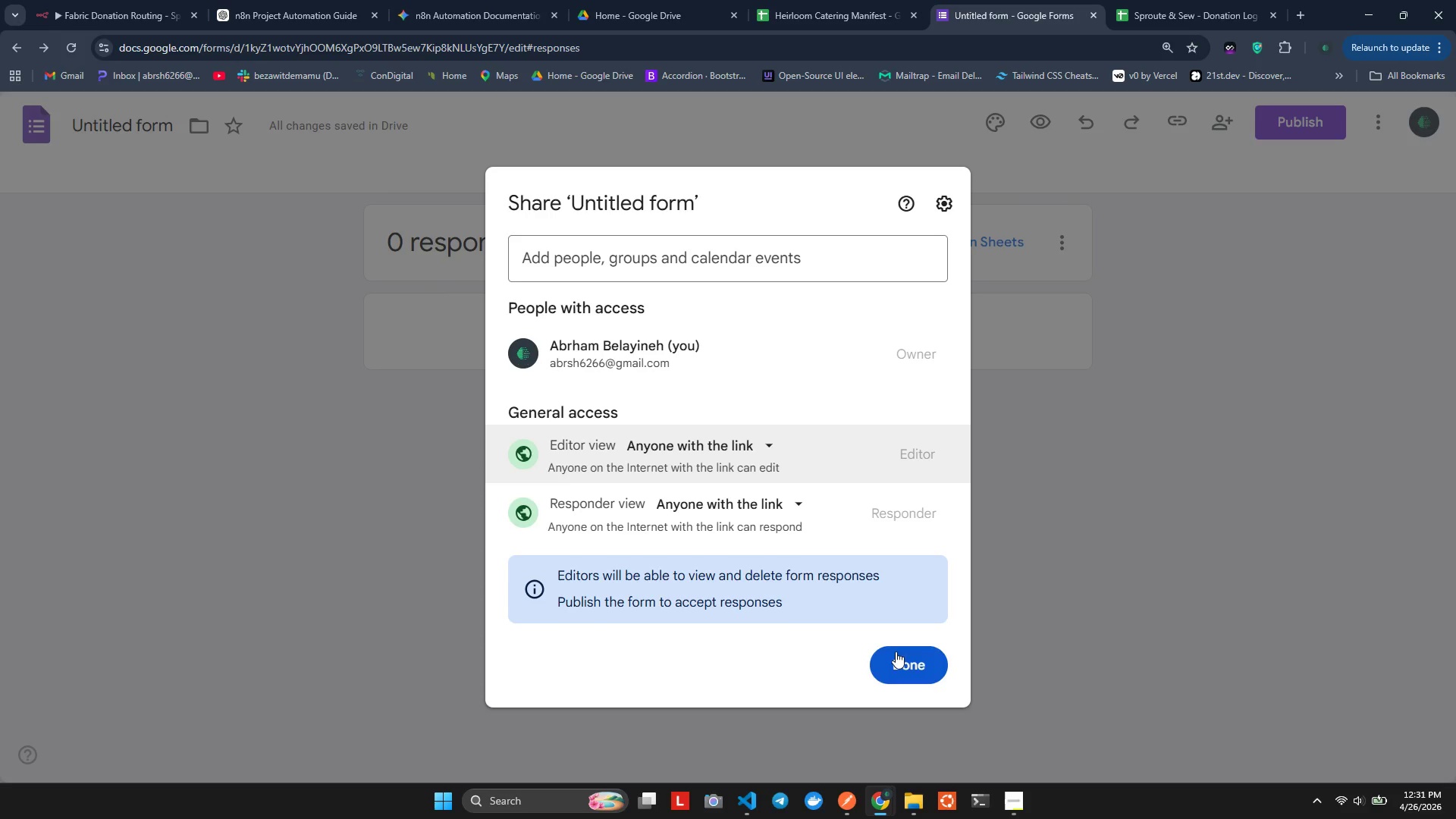 
left_click([904, 663])
 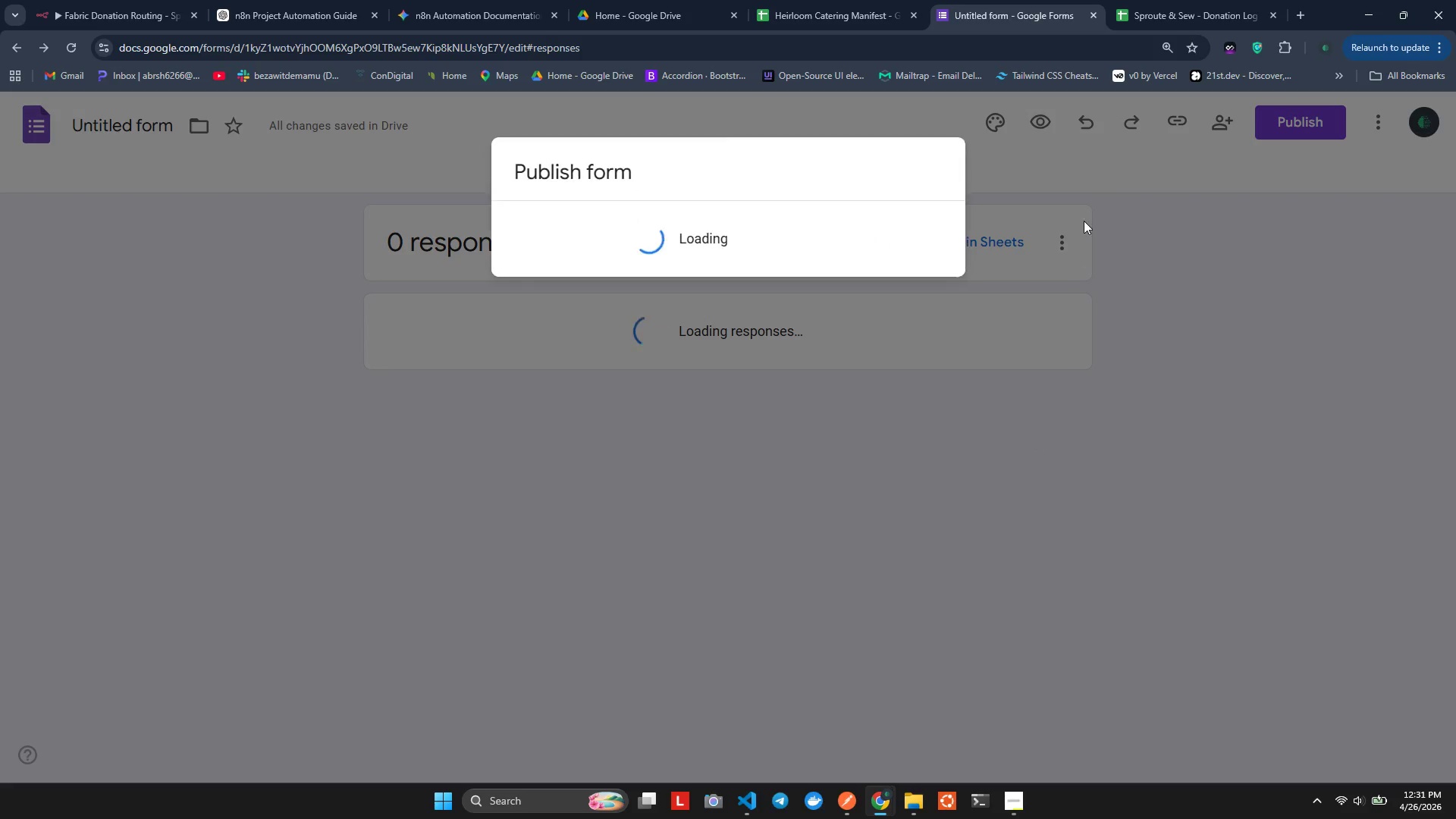 
mouse_move([966, 258])
 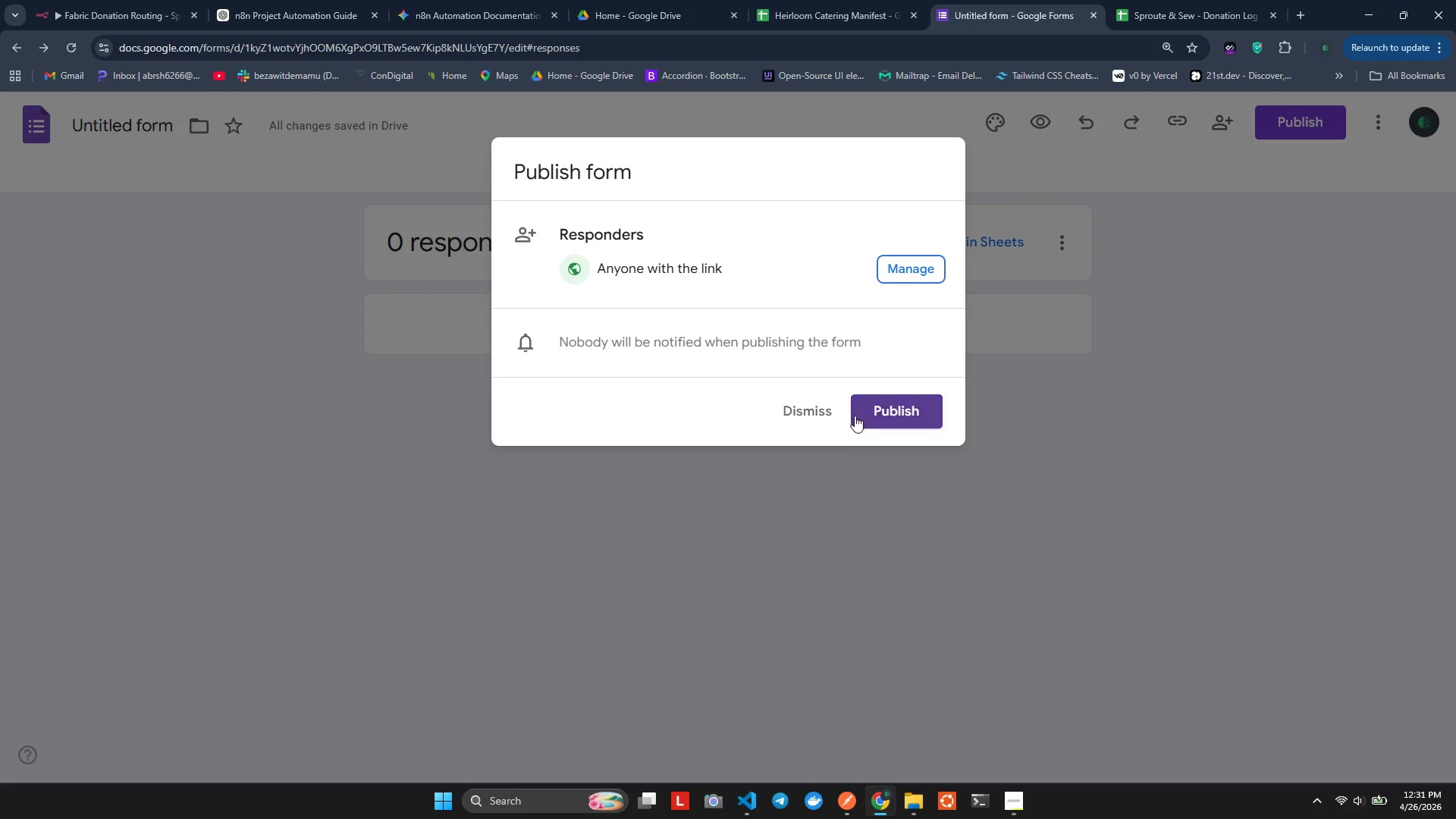 
left_click([886, 412])
 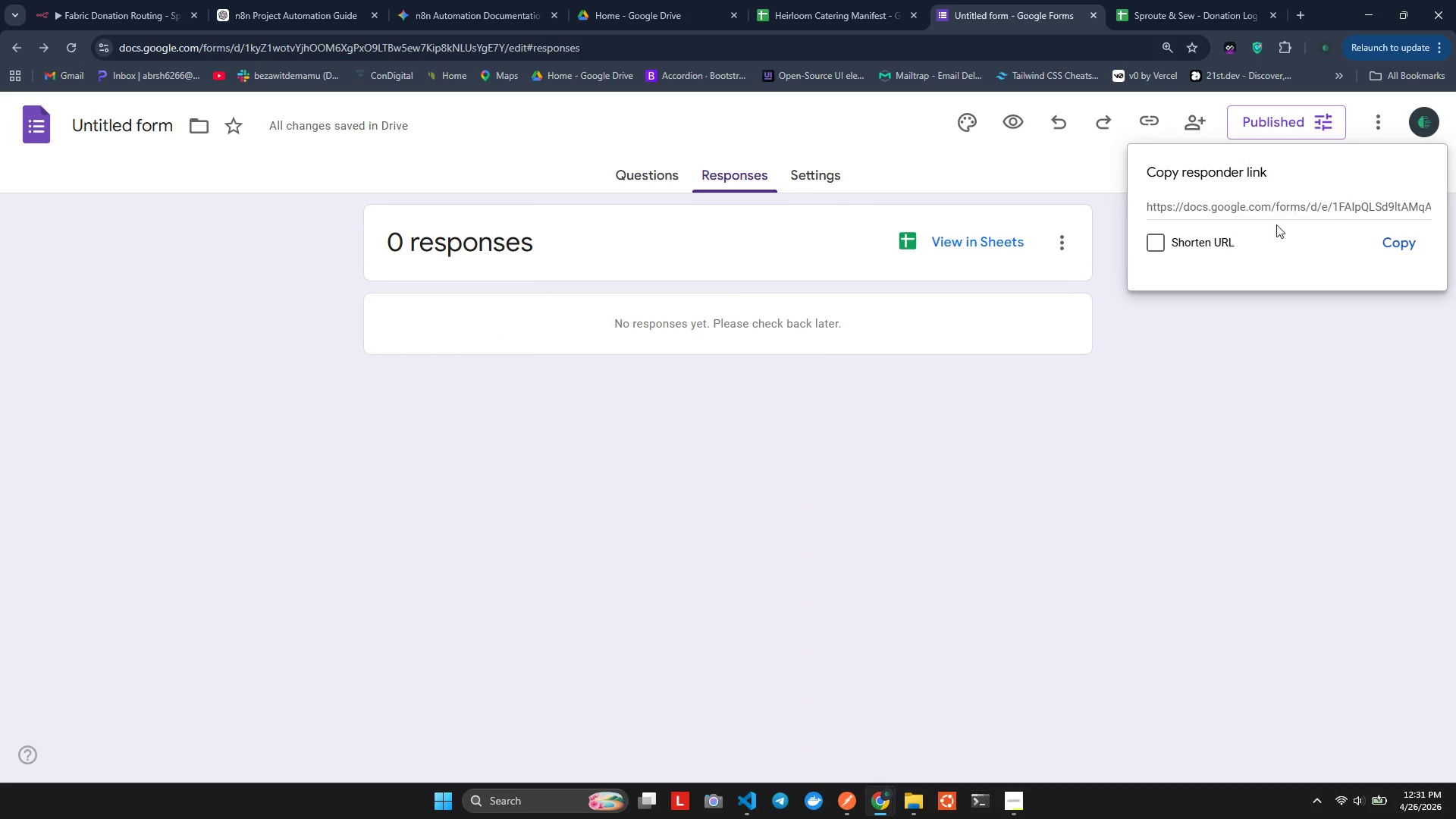 
left_click([1420, 252])
 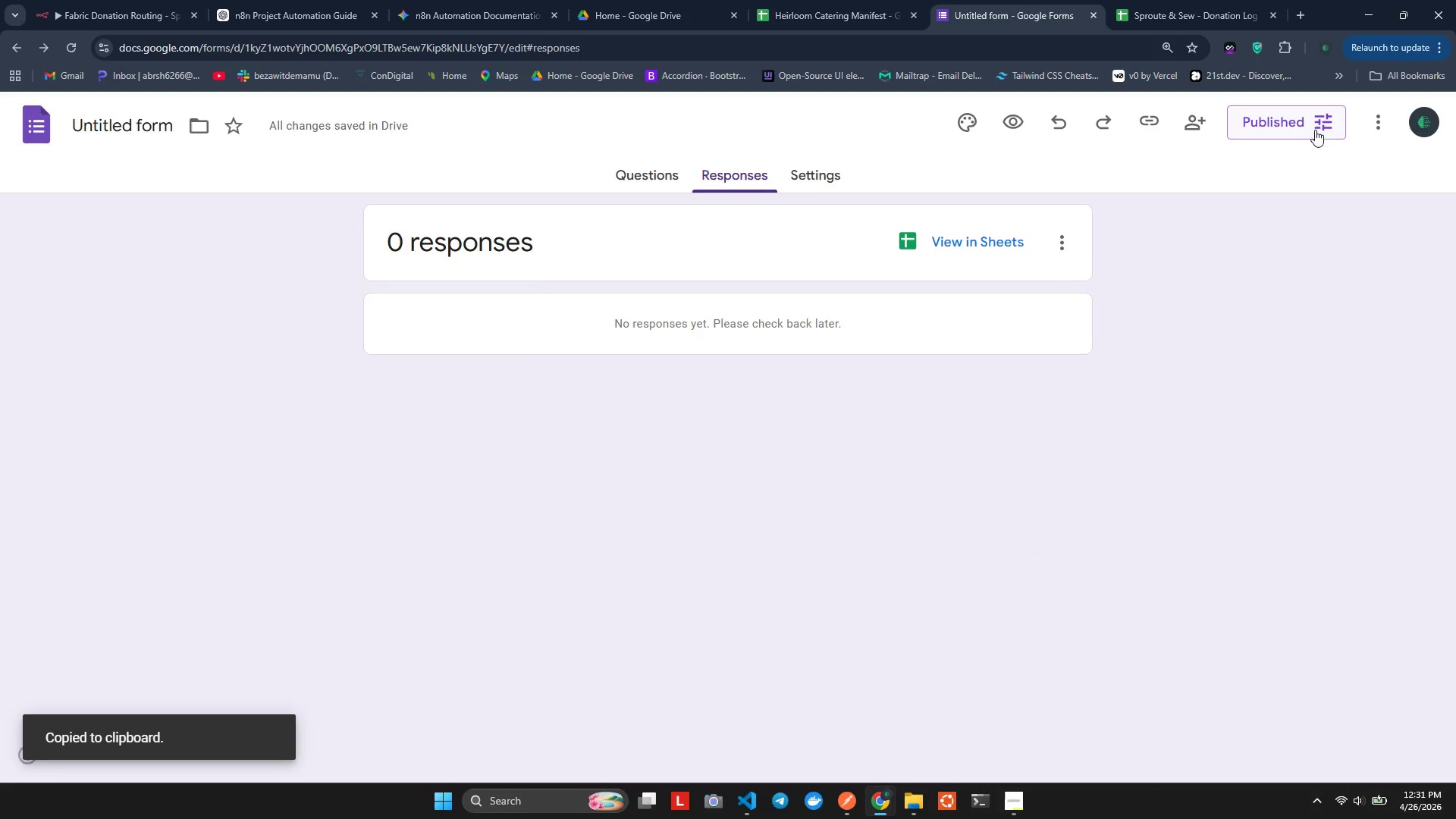 
left_click([1305, 123])
 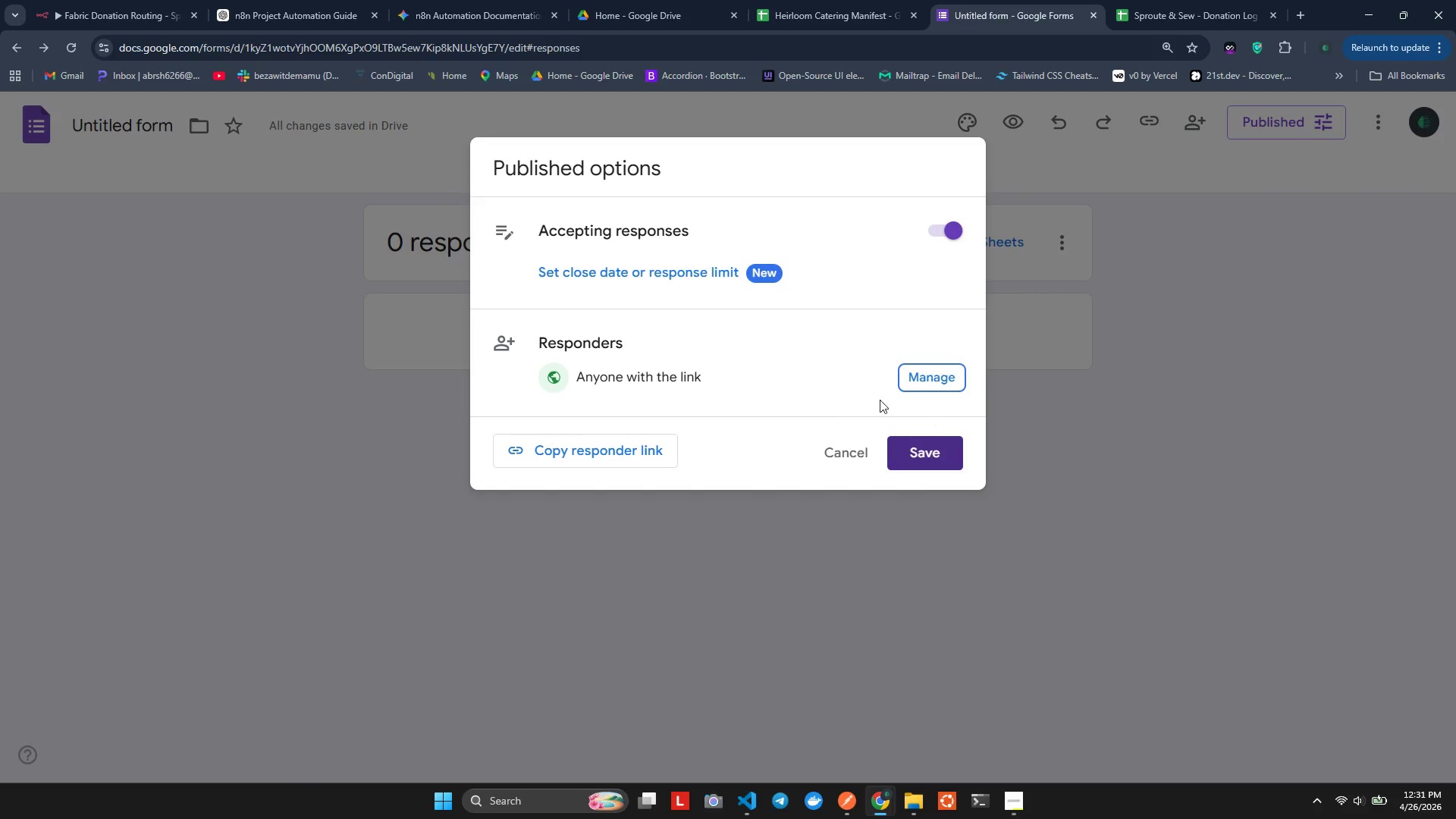 
left_click([607, 452])
 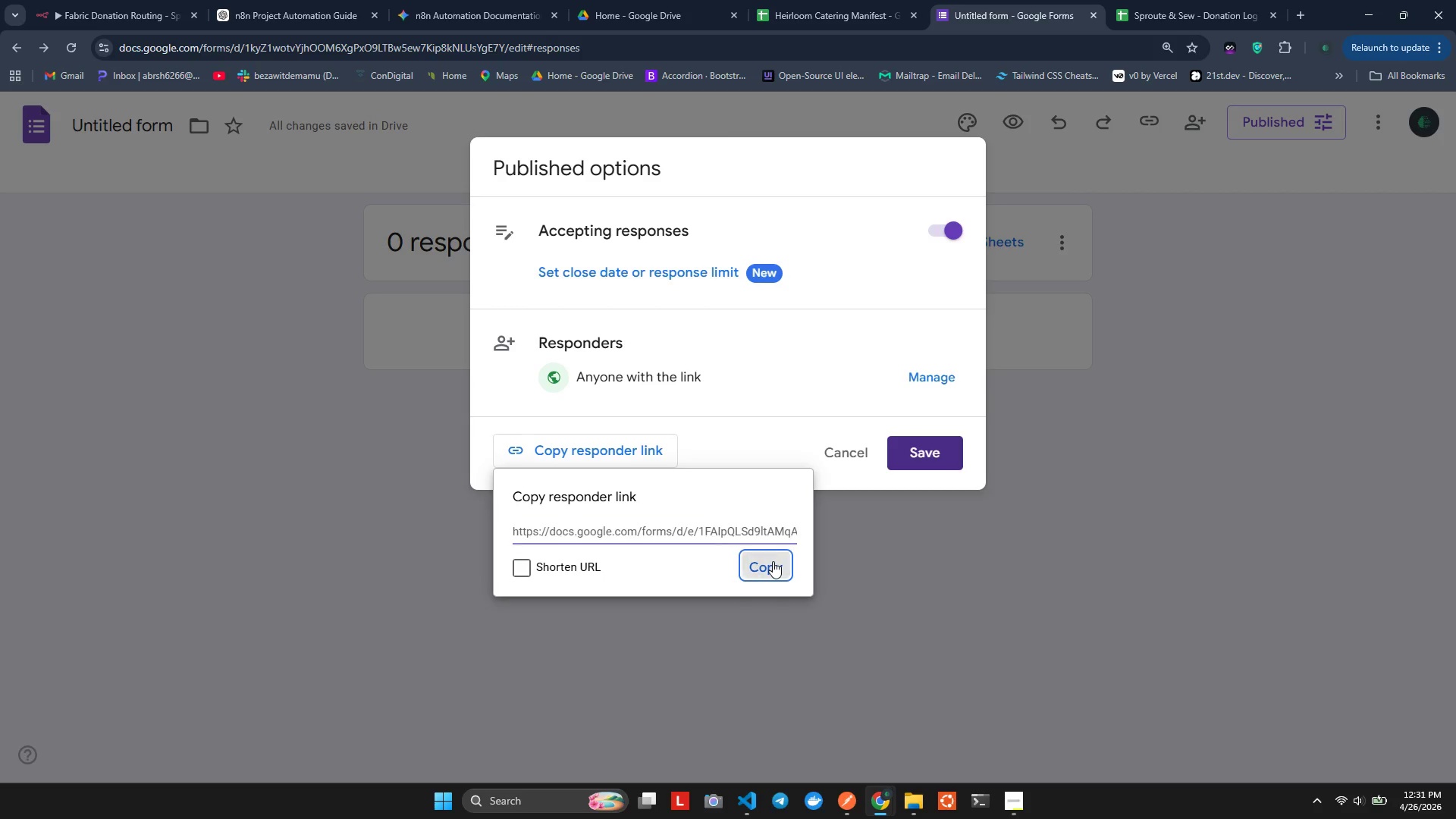 
left_click([773, 561])
 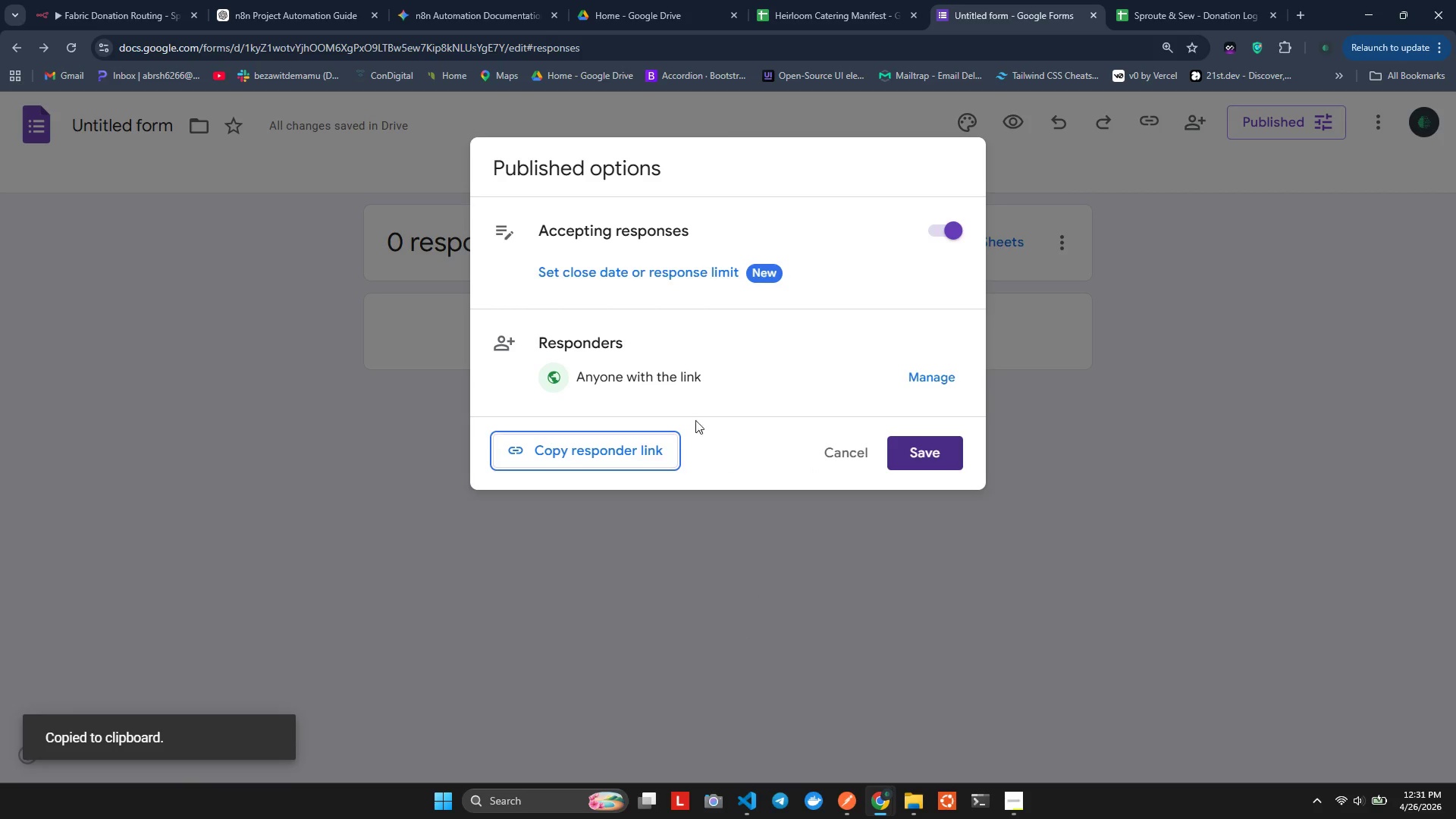 
left_click([1189, 0])
 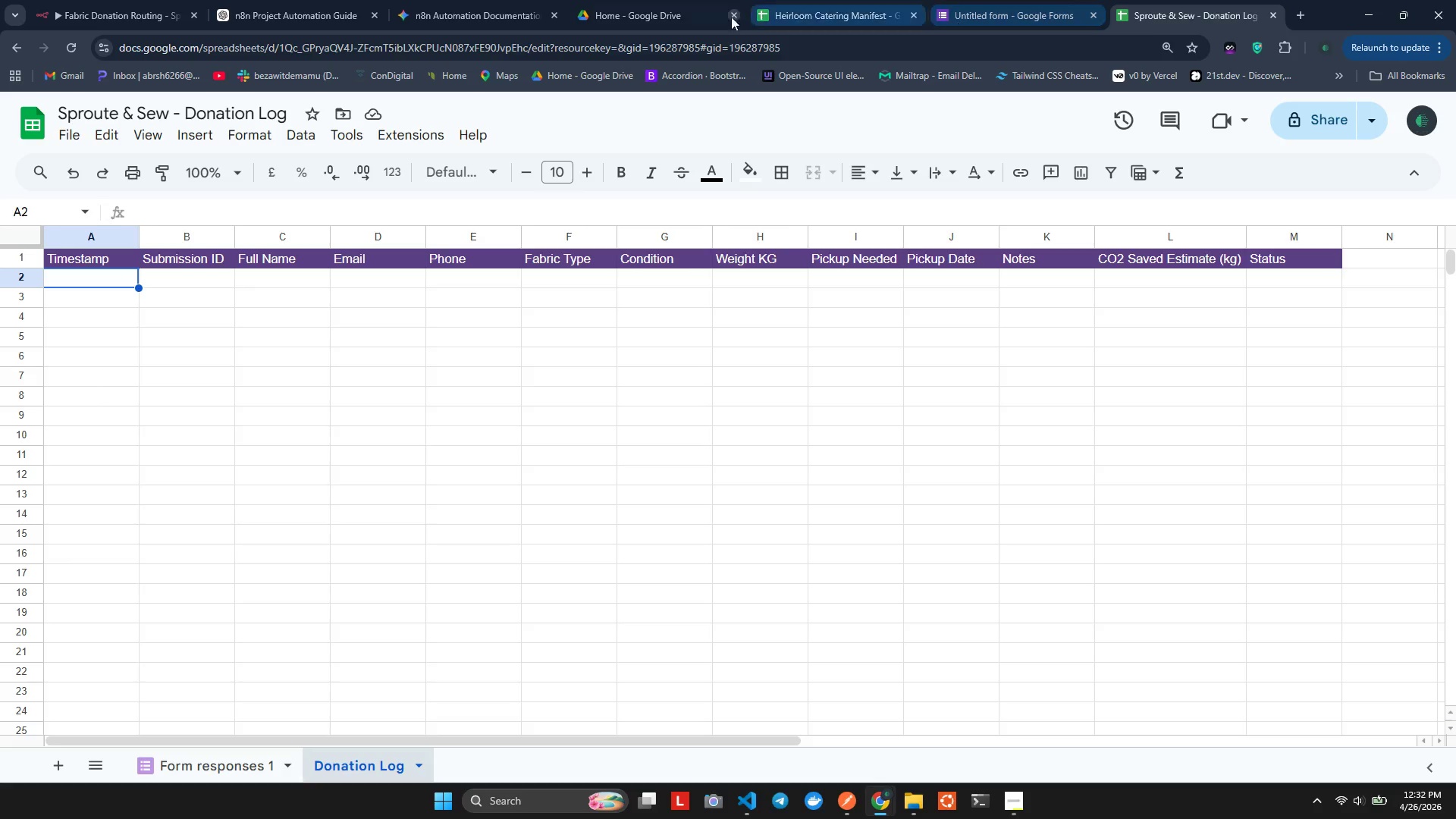 
left_click([651, 4])
 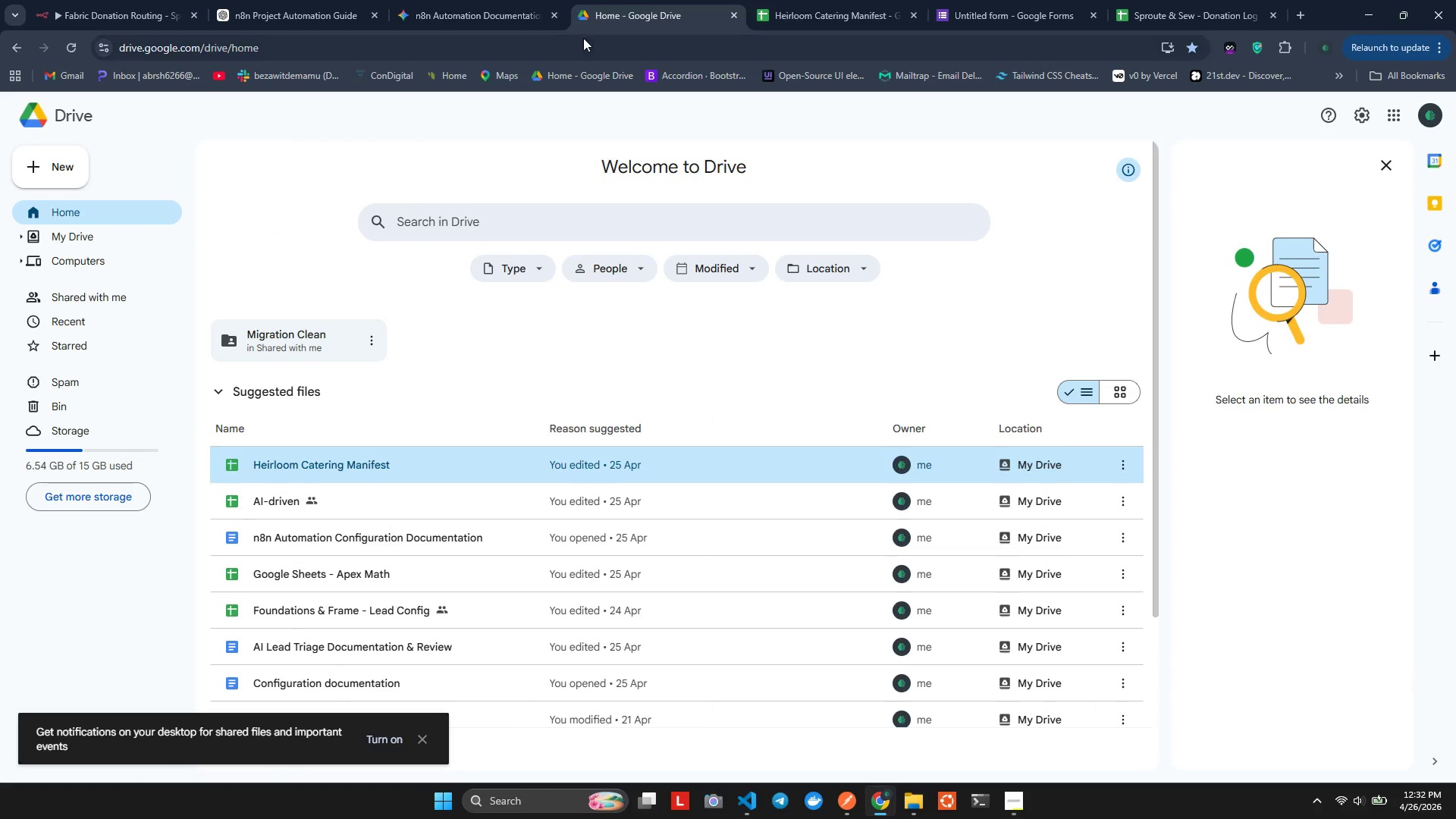 
left_click([583, 38])
 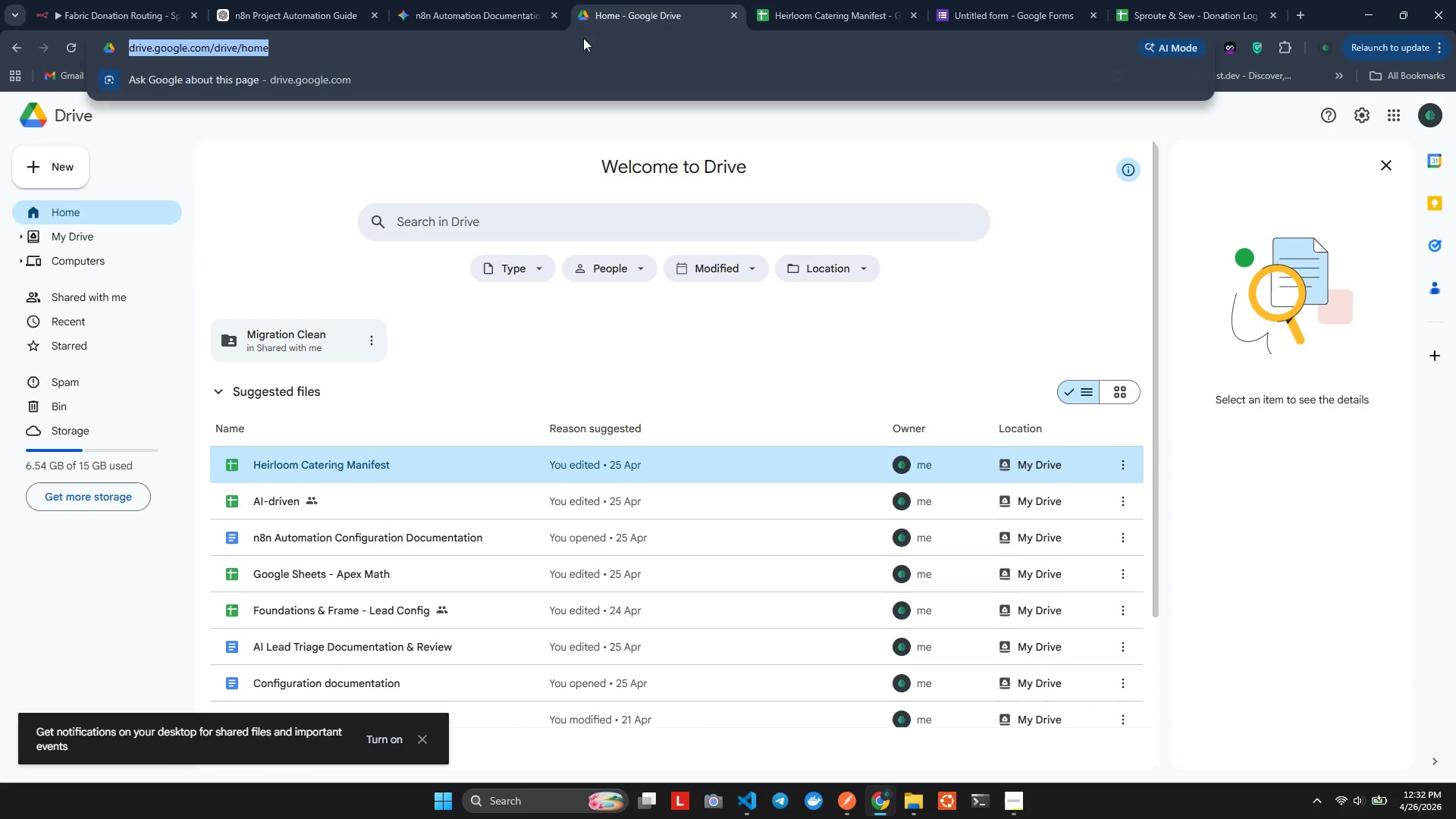 
key(Control+ControlLeft)
 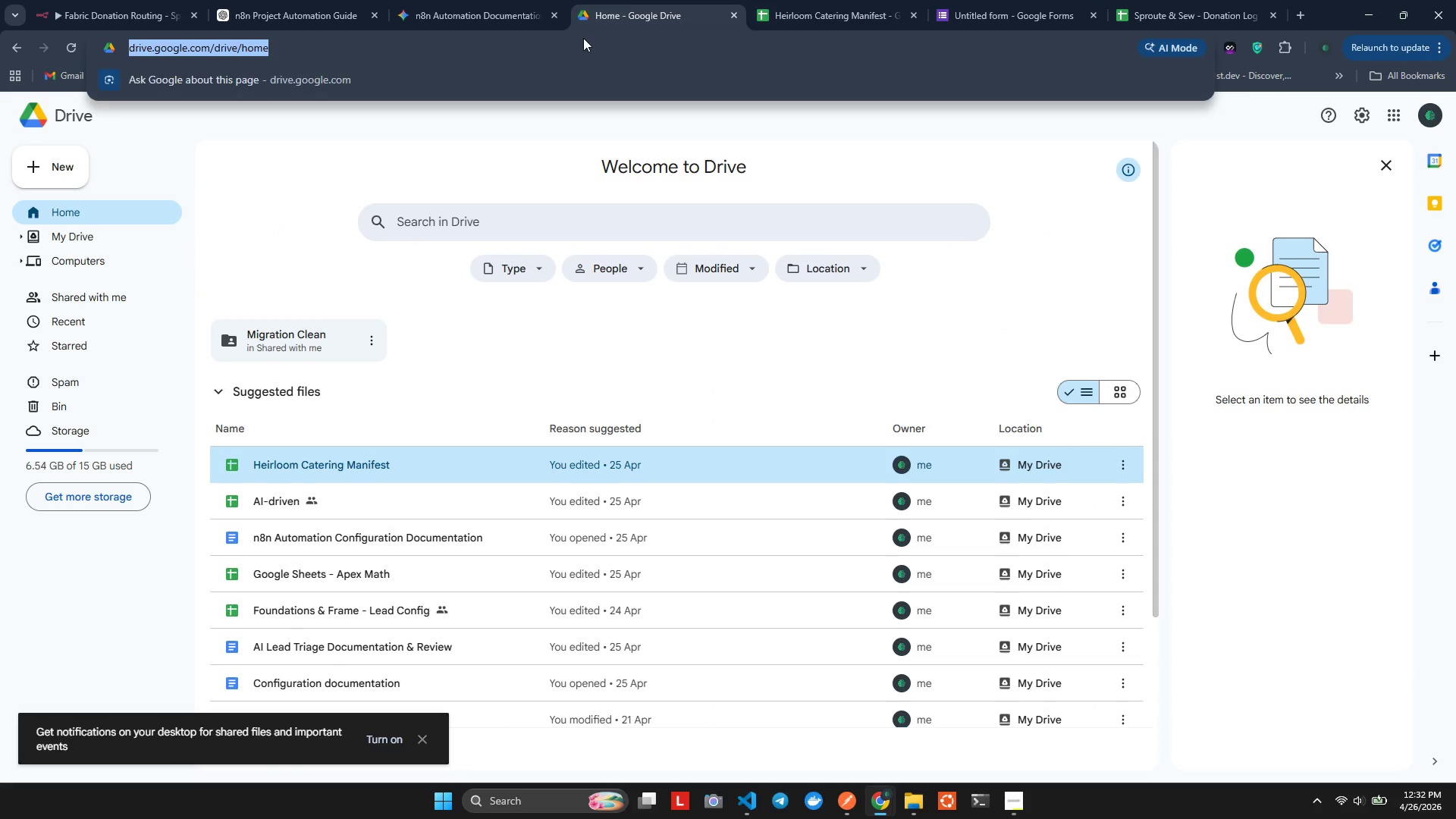 
key(Control+V)
 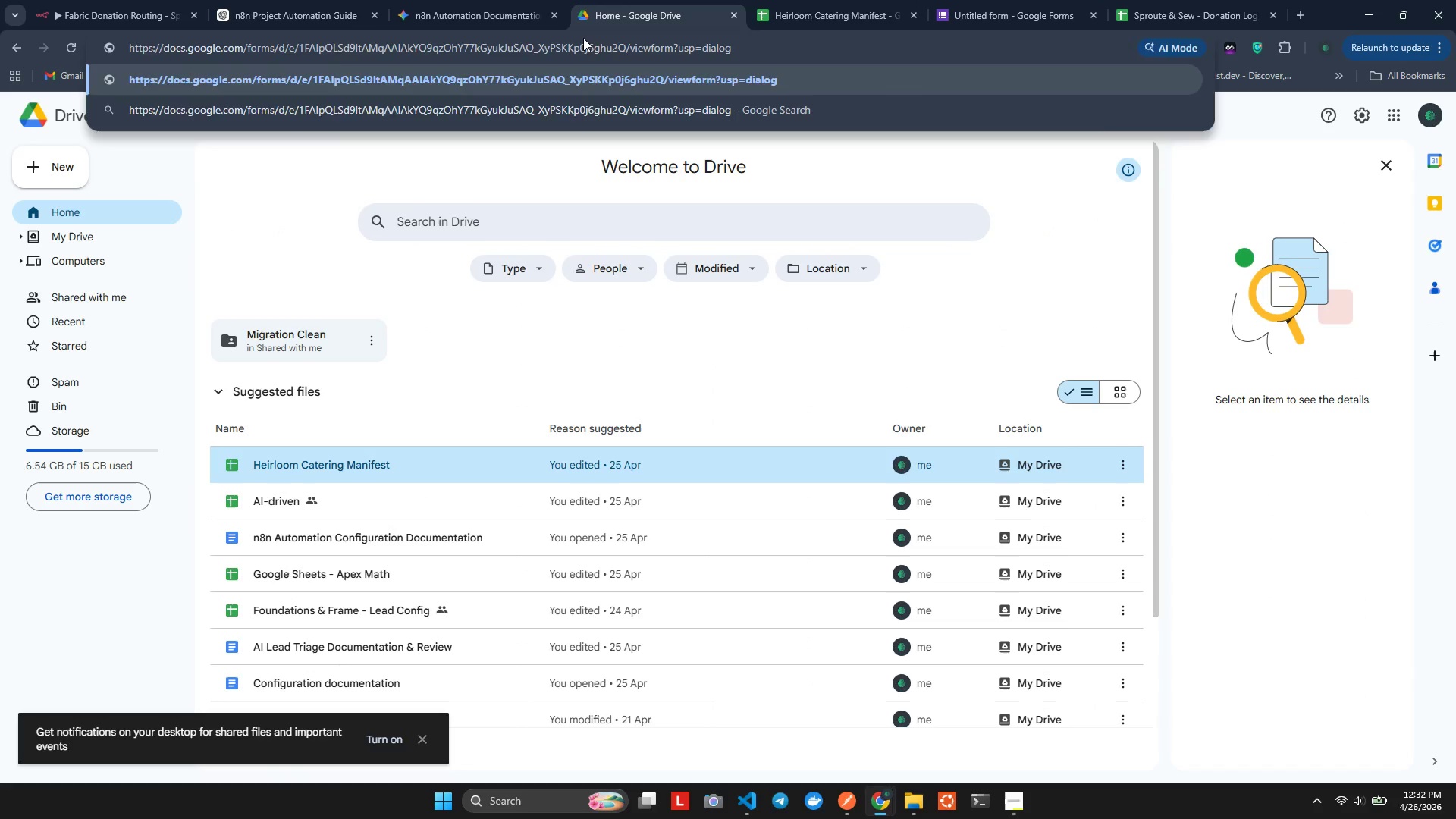 
key(Enter)
 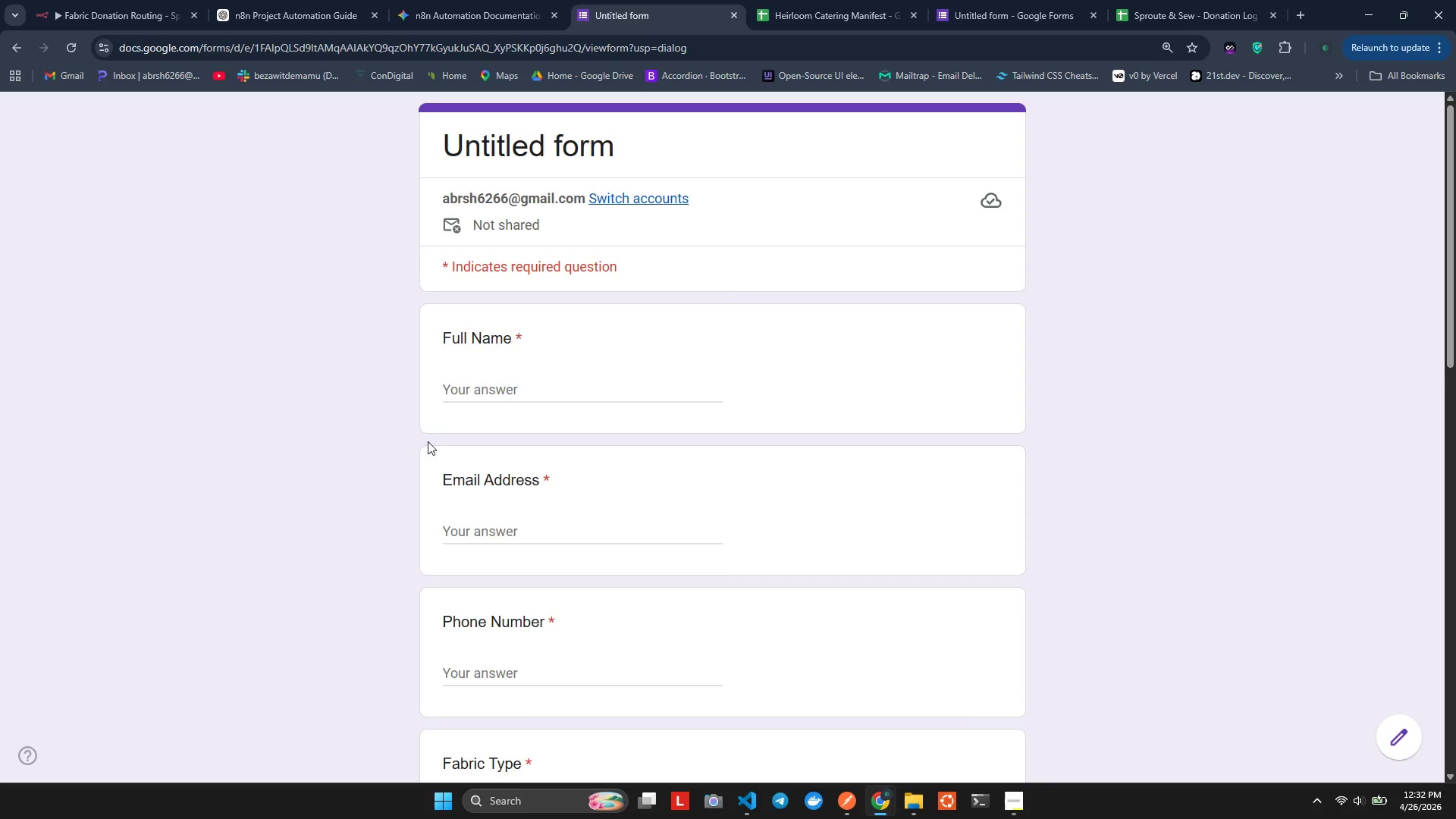 
left_click([509, 390])
 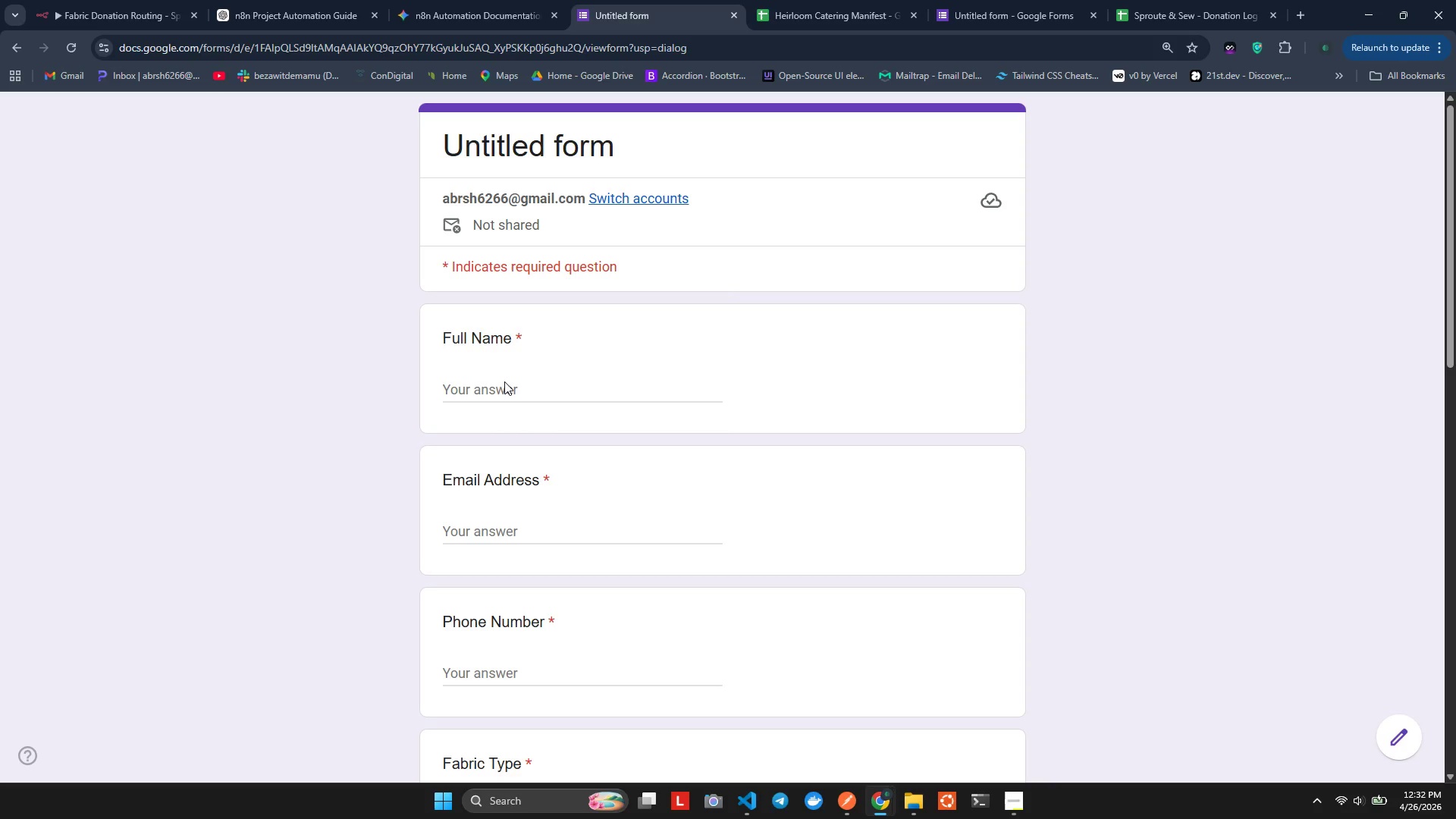 
left_click([504, 381])
 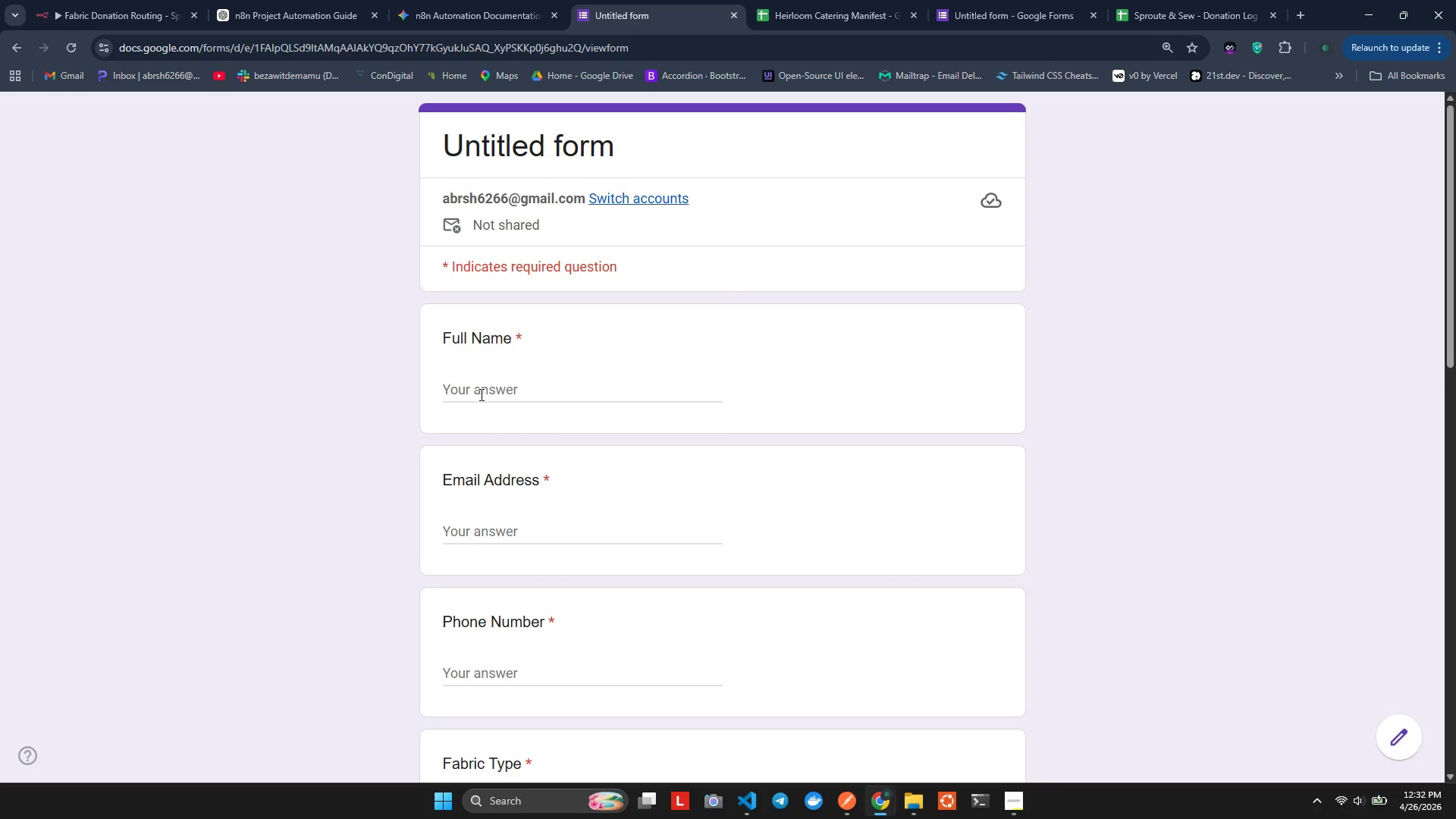 
left_click([482, 397])
 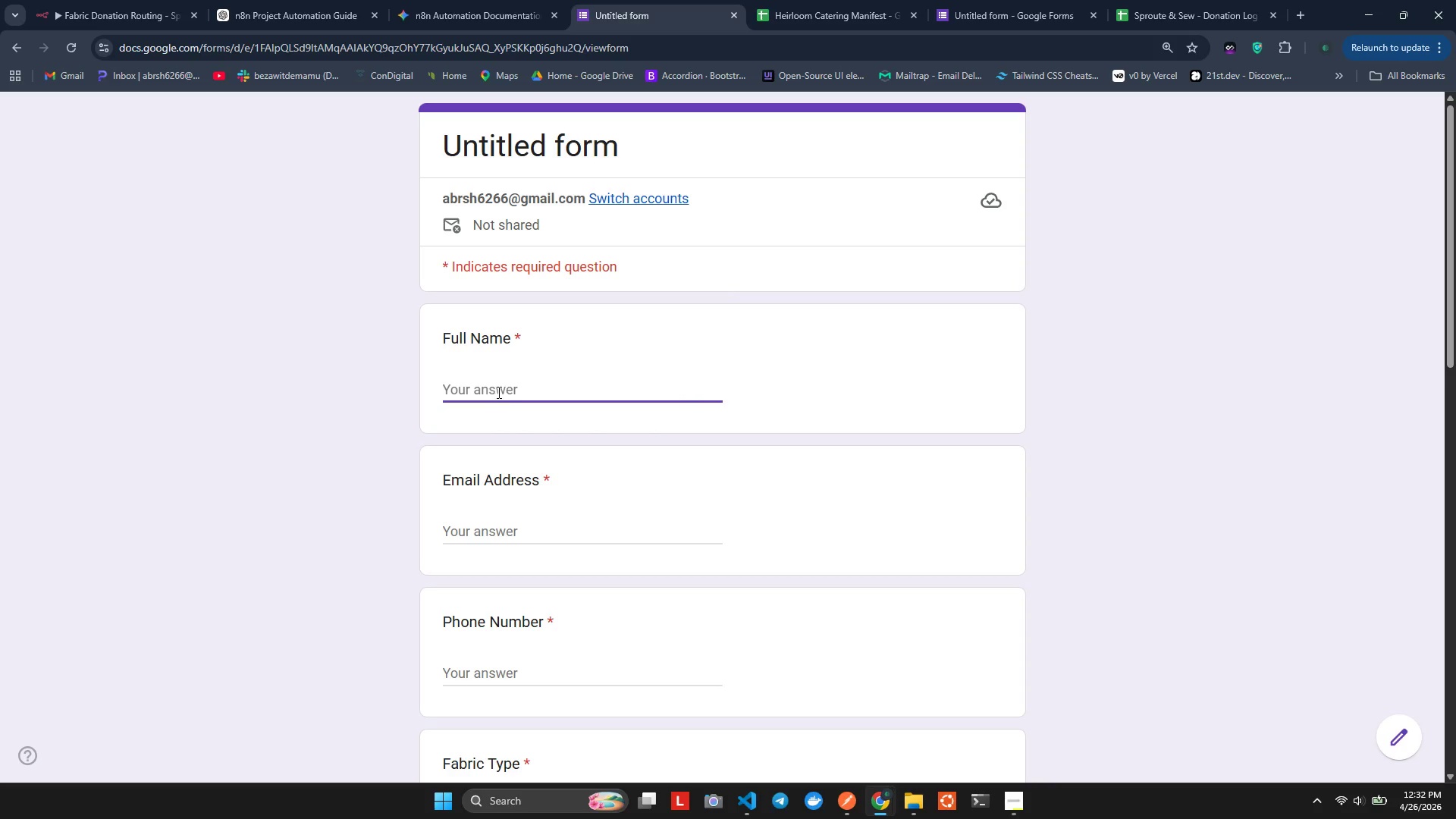 
left_click([498, 391])
 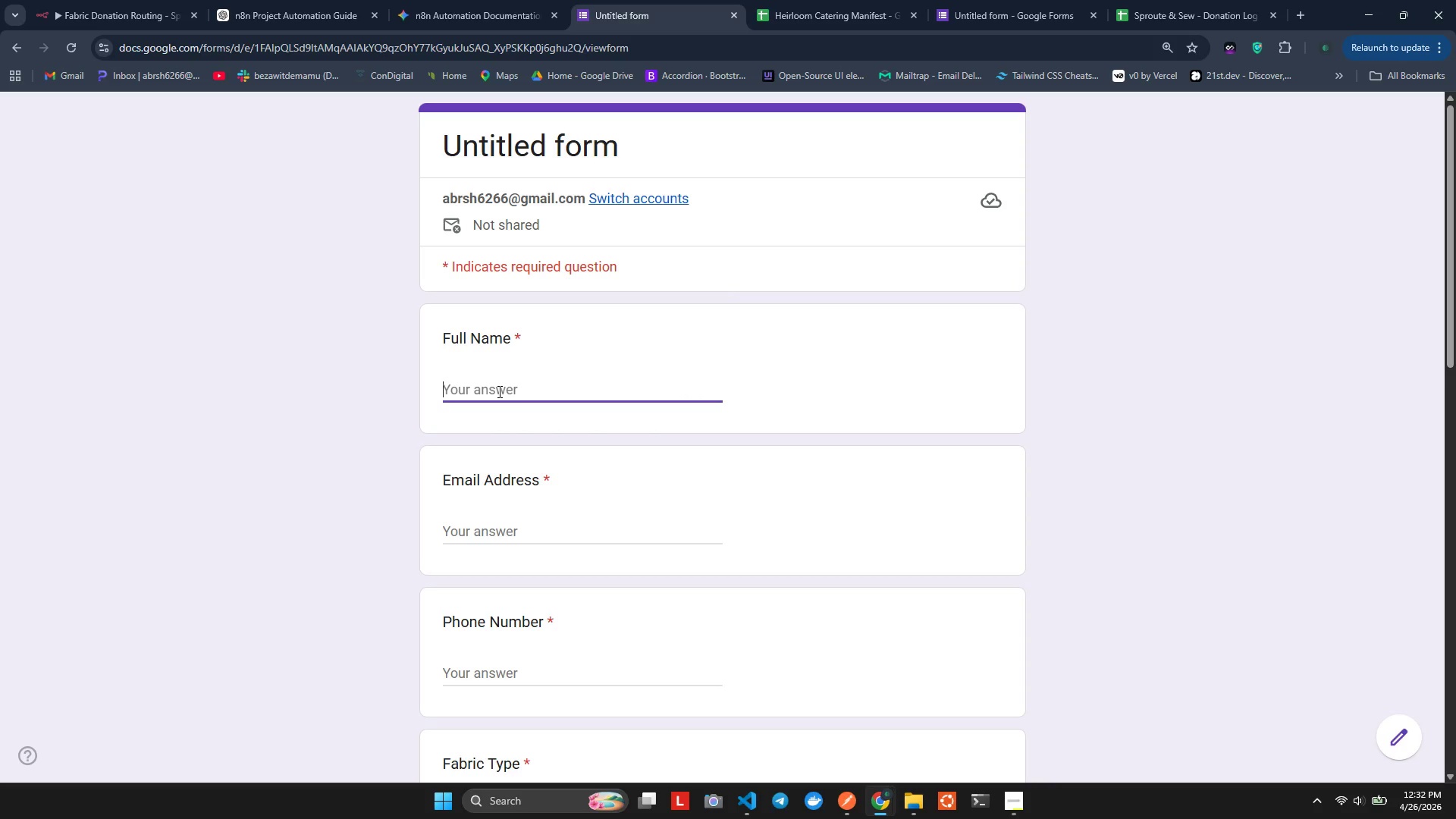 
hold_key(key=ShiftLeft, duration=2.41)
 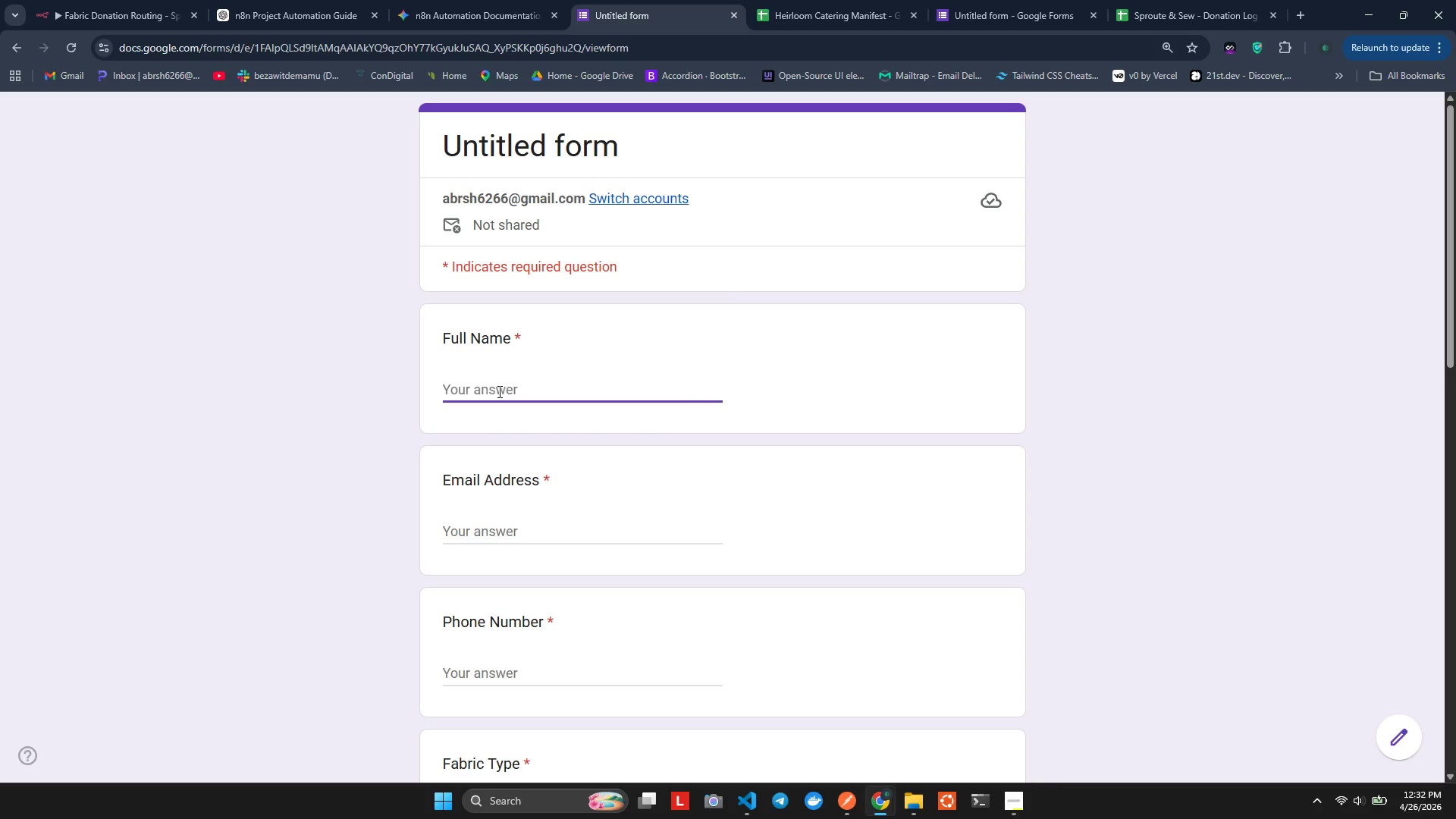 
type(Mick)
key(Backspace)
key(Backspace)
type(ckeal)
 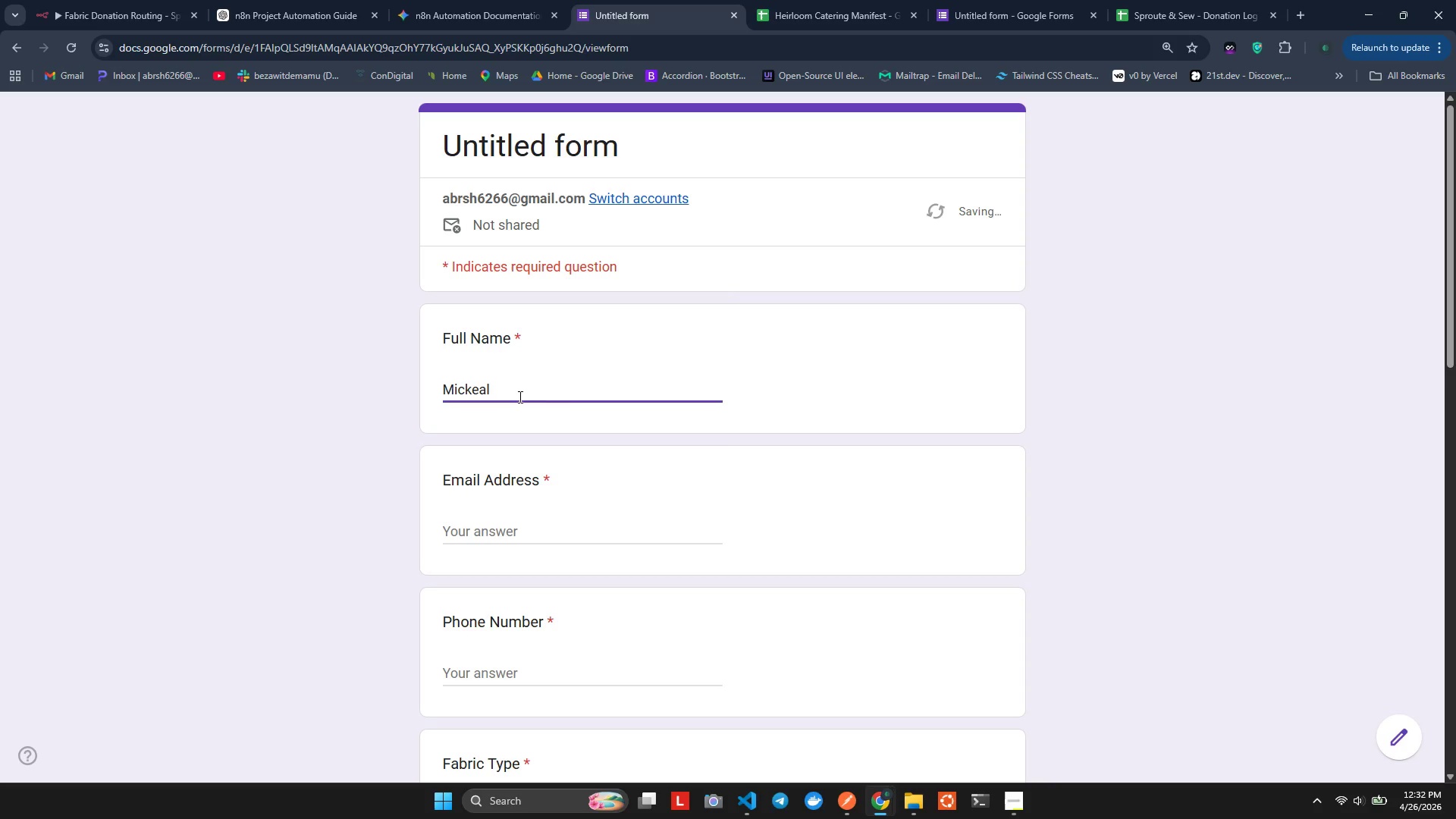 
type( Ericson)
 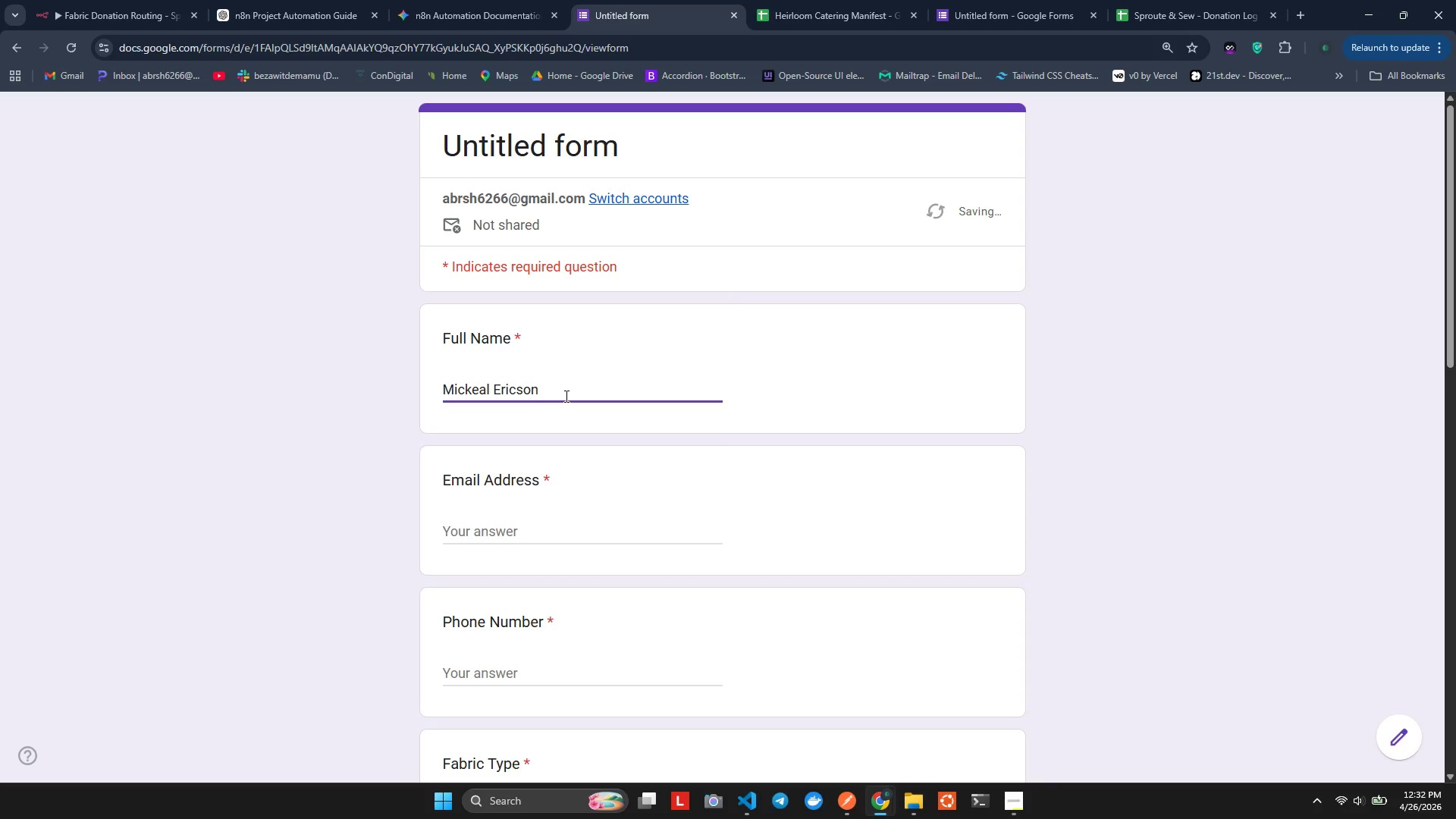 
double_click([533, 518])
 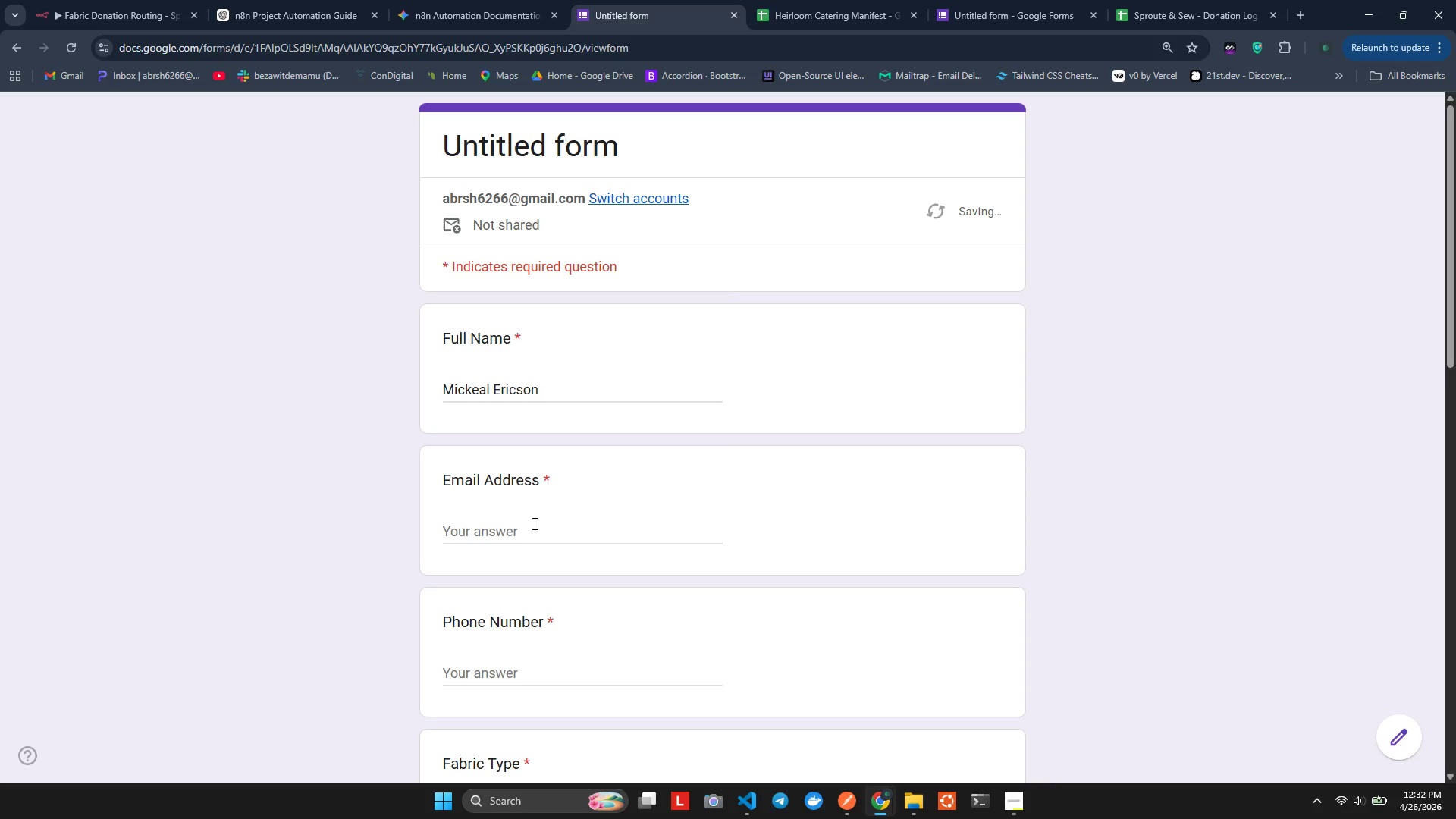 
triple_click([533, 525])
 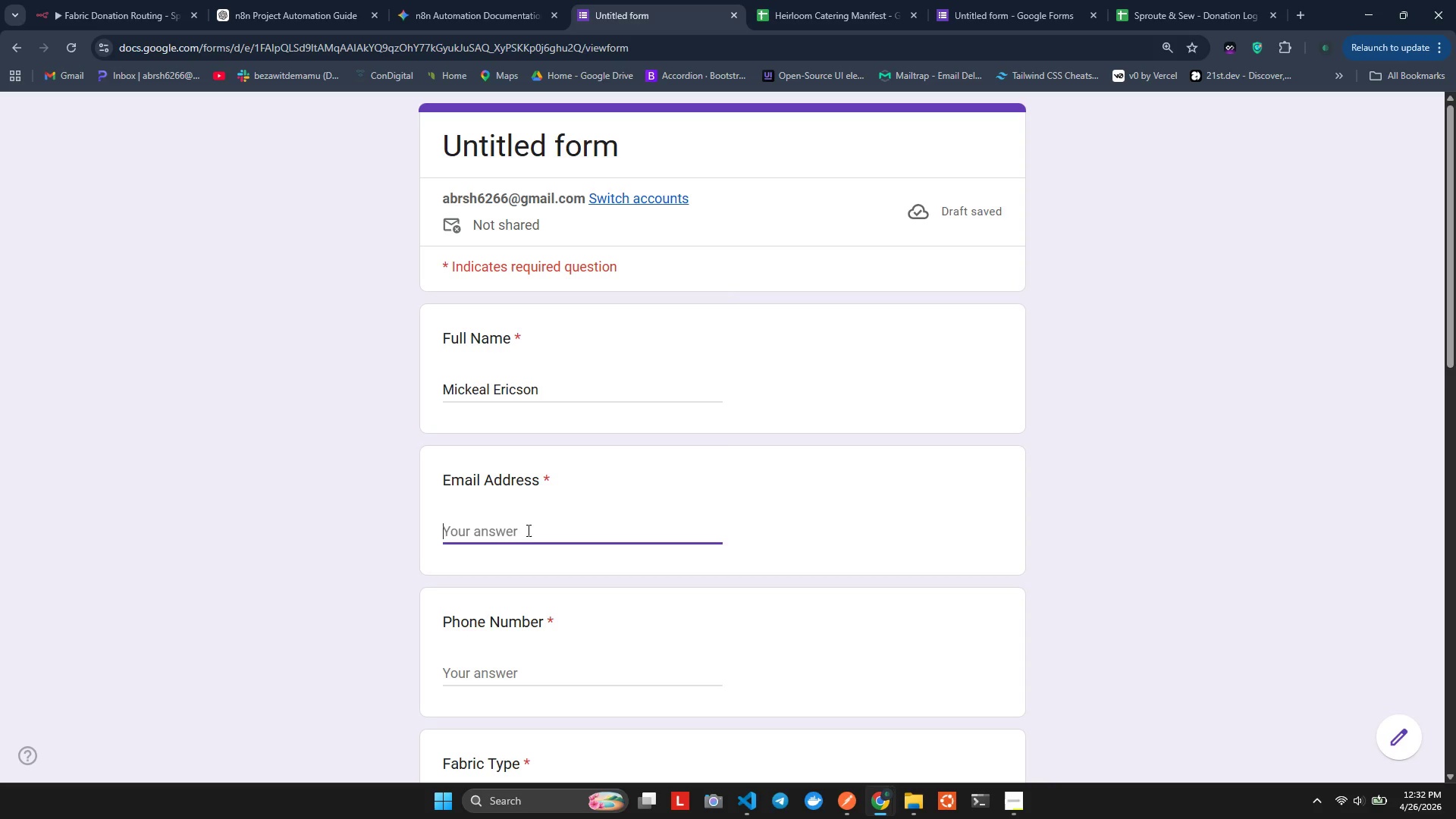 
type(ar)
key(Backspace)
type(b)
 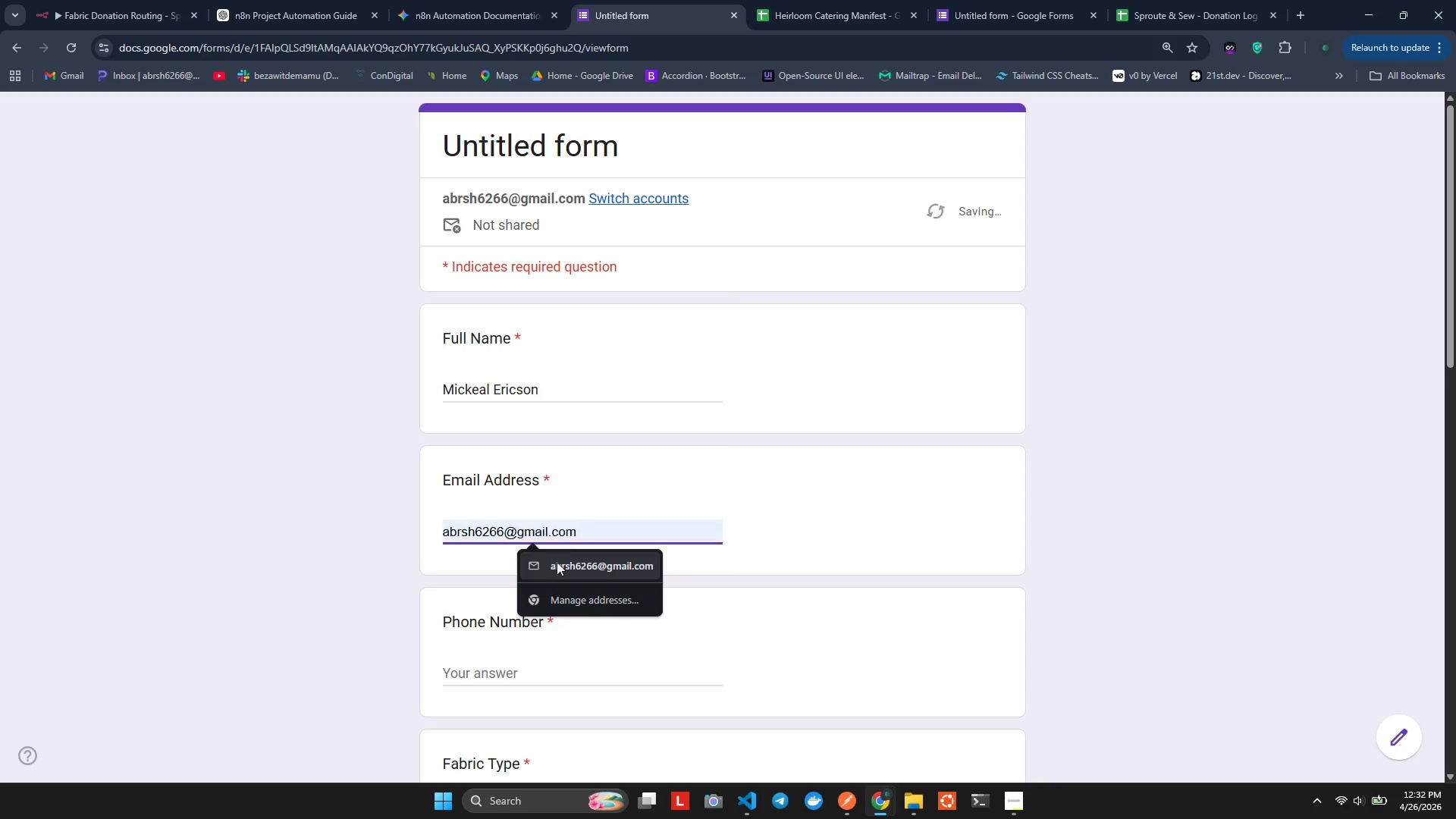 
left_click([563, 566])
 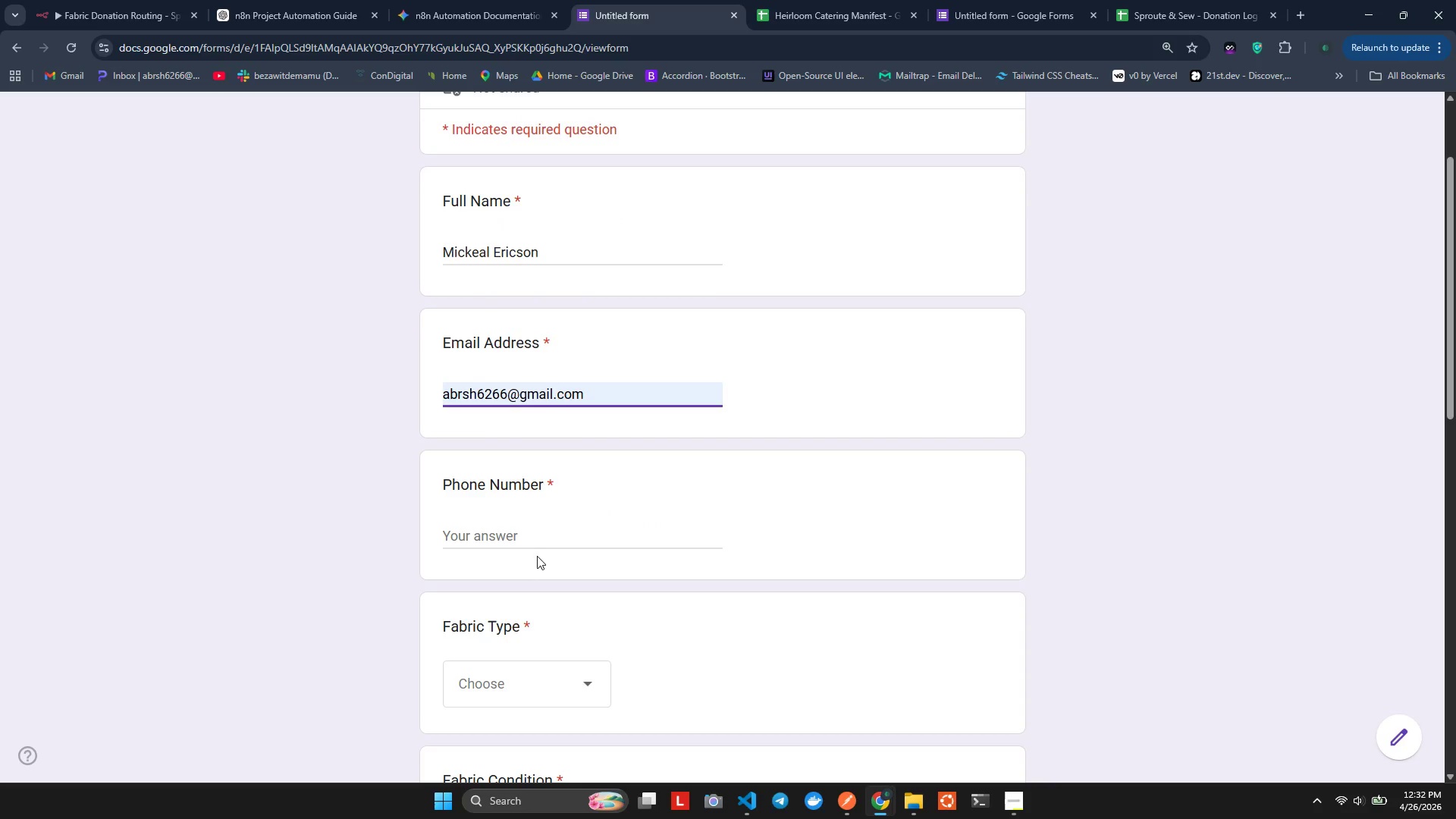 
left_click([538, 530])
 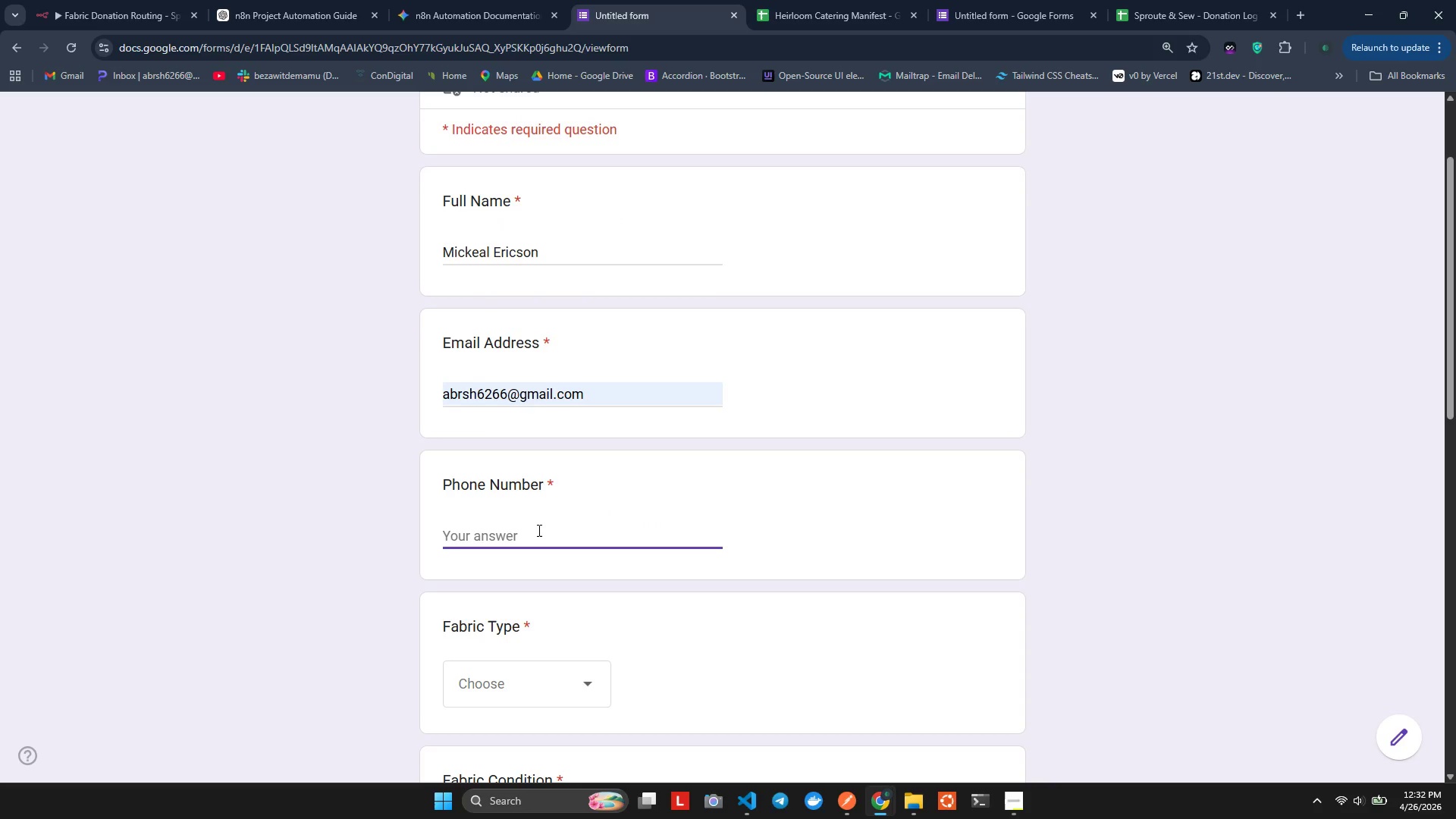 
type(+25196790487)
 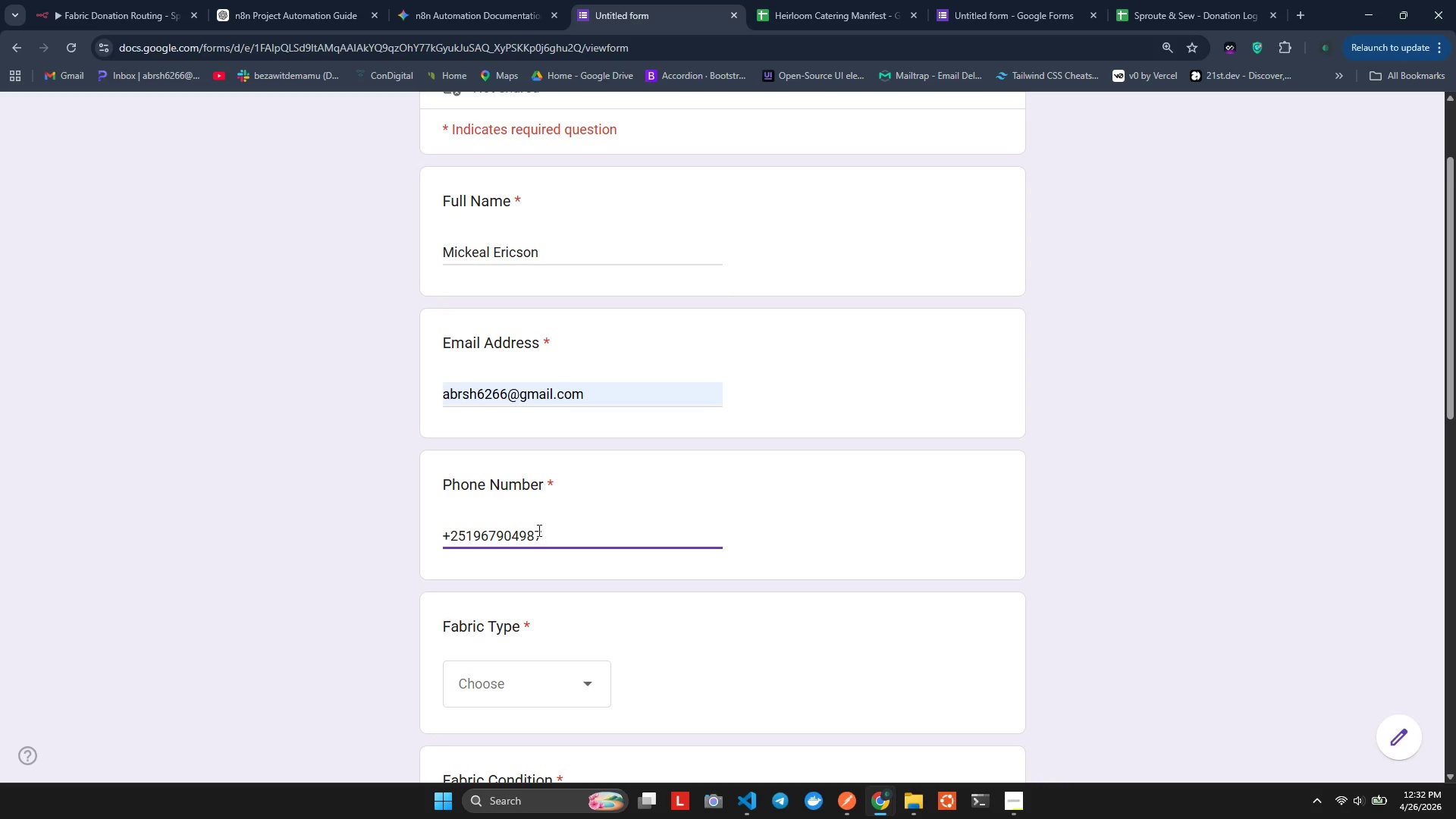 
scroll: coordinate [507, 519], scroll_direction: down, amount: 4.0
 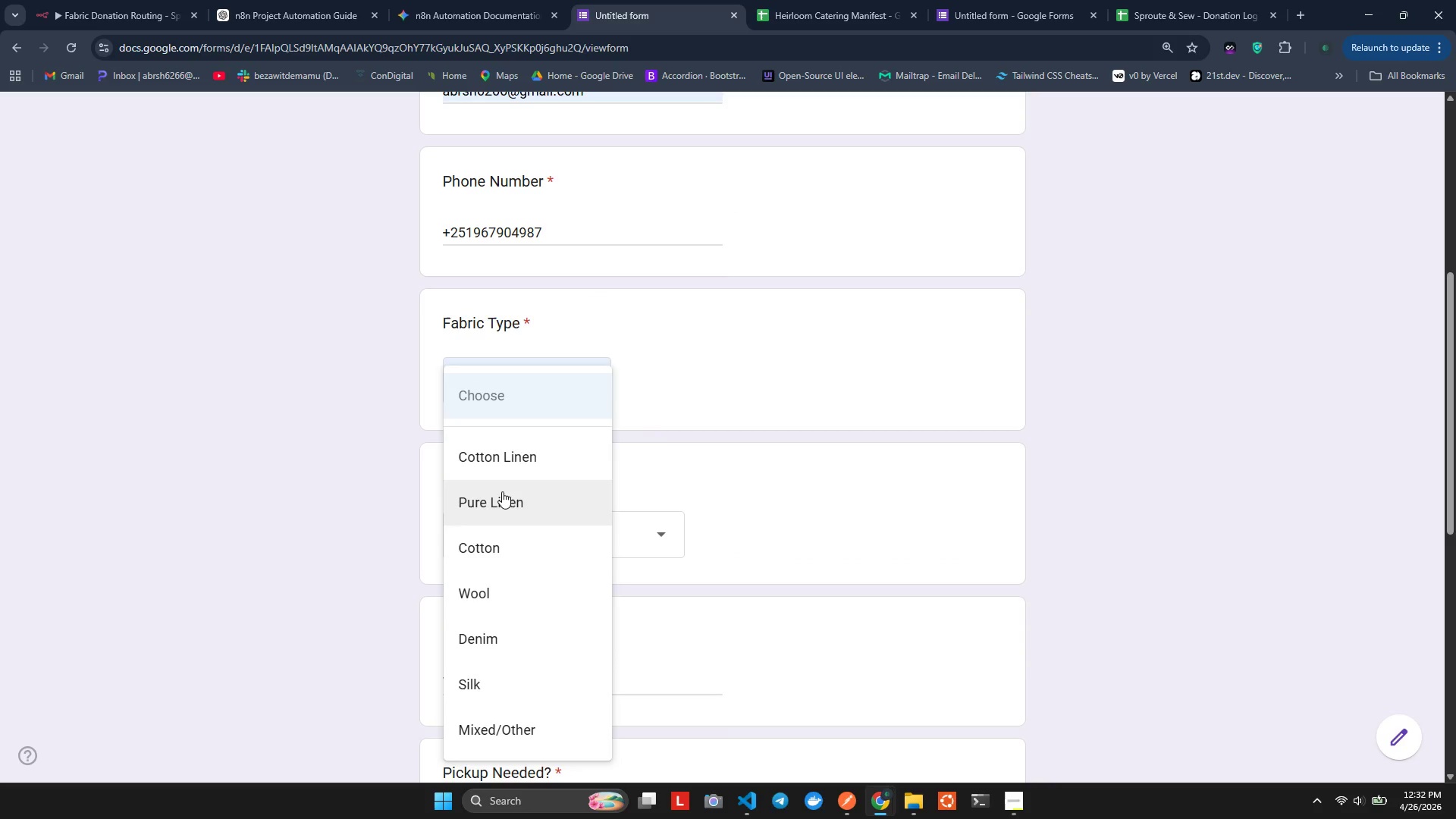 
left_click([496, 538])
 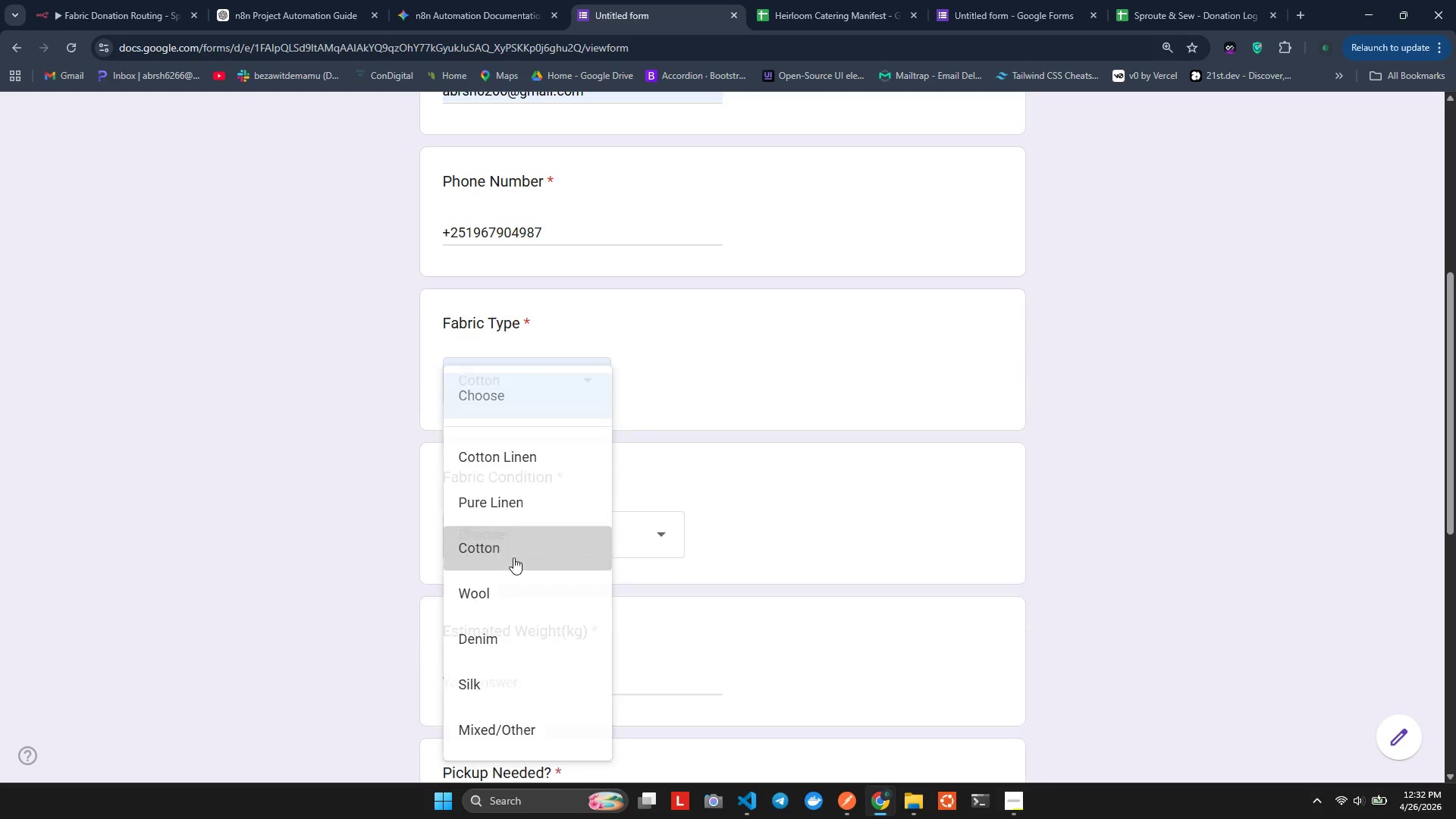 
scroll: coordinate [526, 574], scroll_direction: down, amount: 3.0
 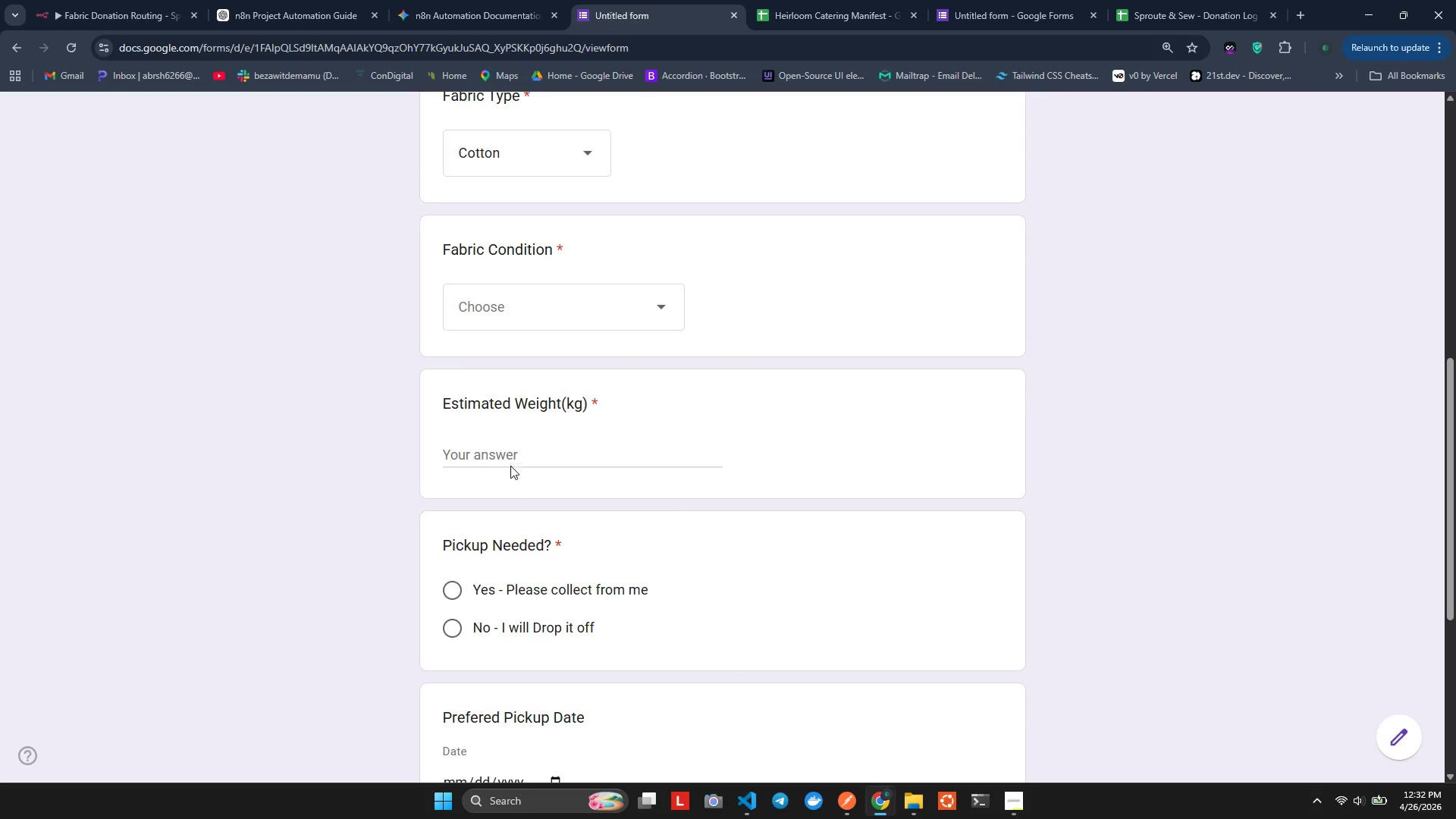 
left_click([506, 456])
 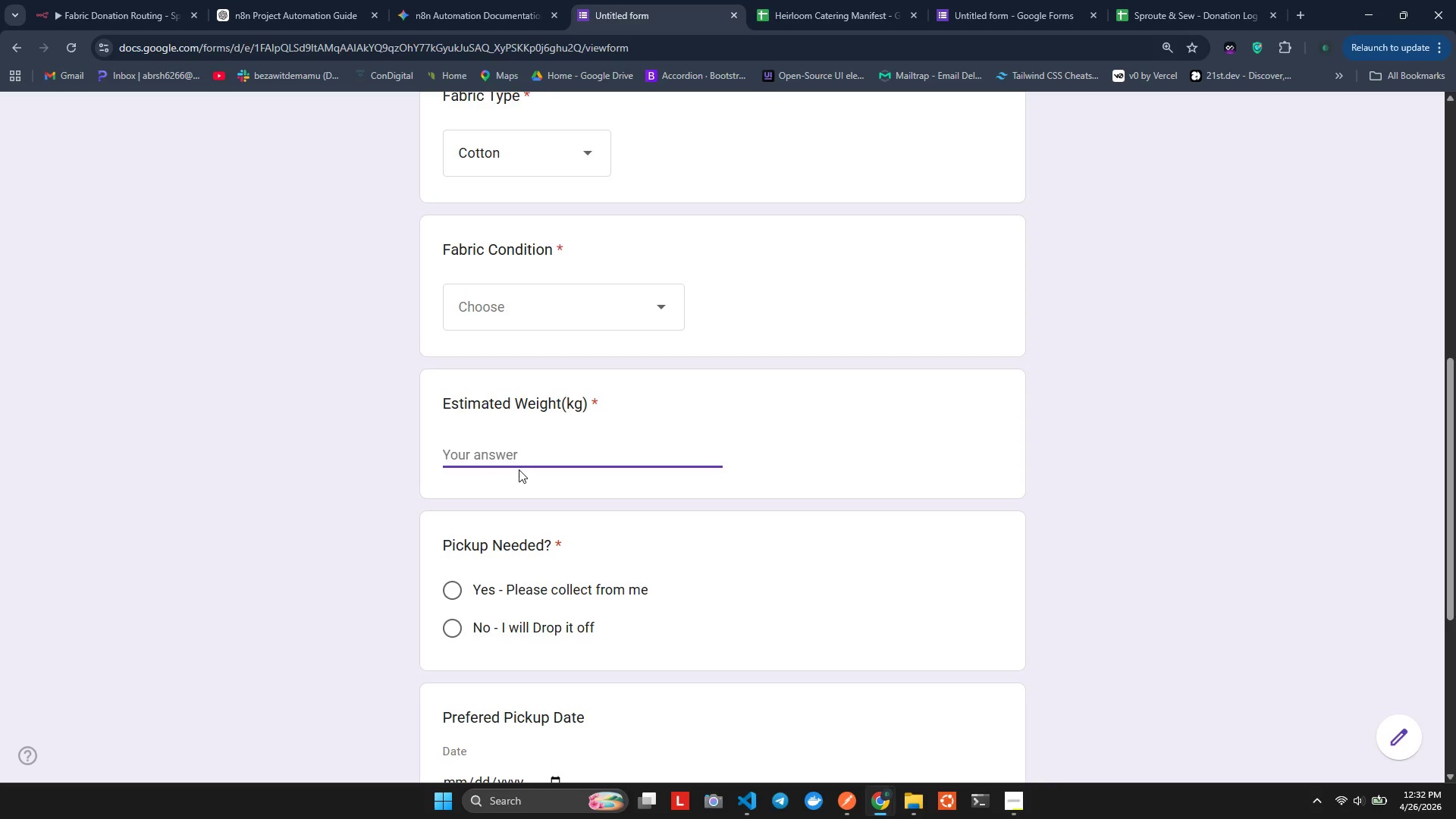 
type(70)
 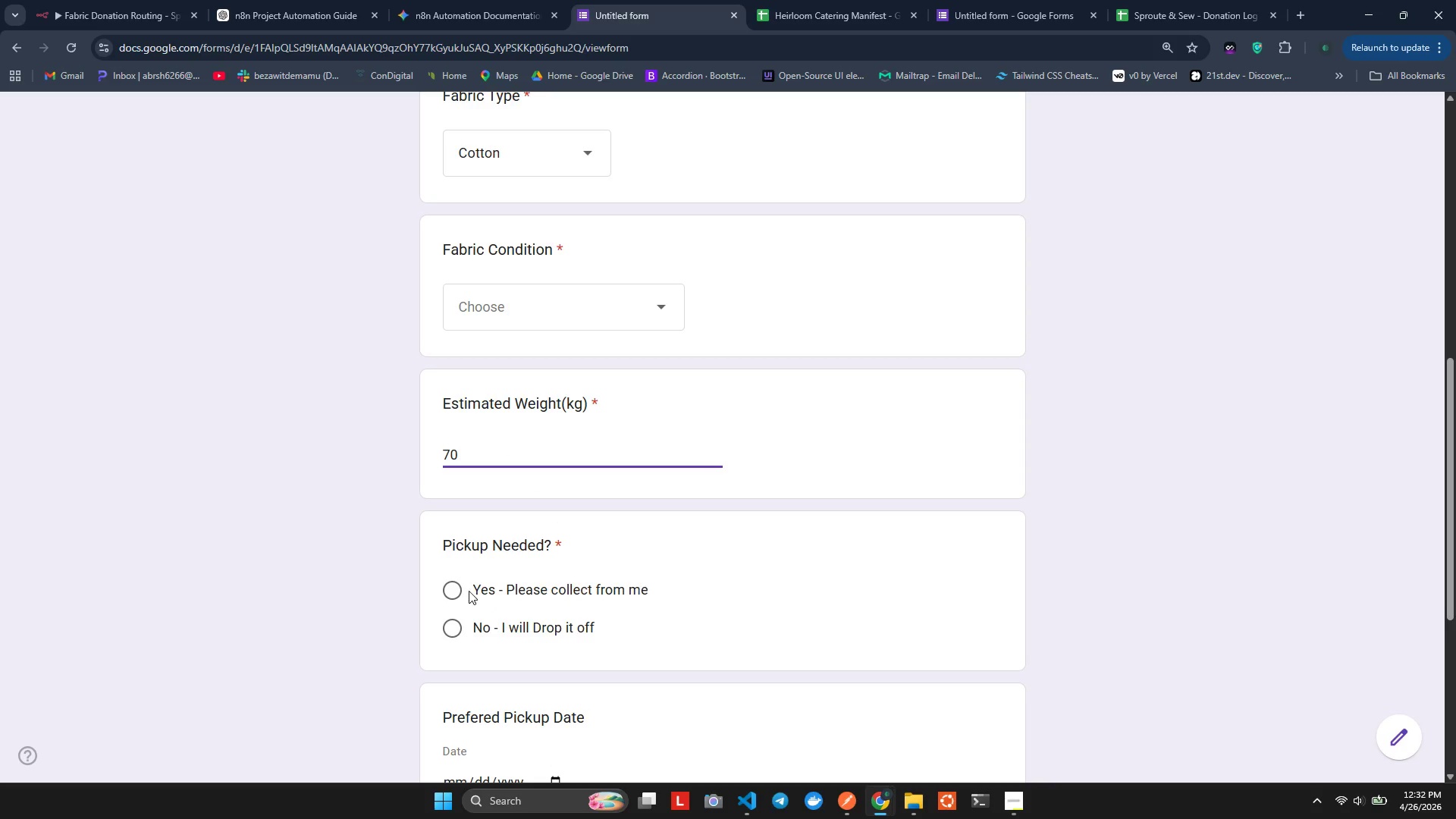 
scroll: coordinate [474, 595], scroll_direction: down, amount: 4.0
 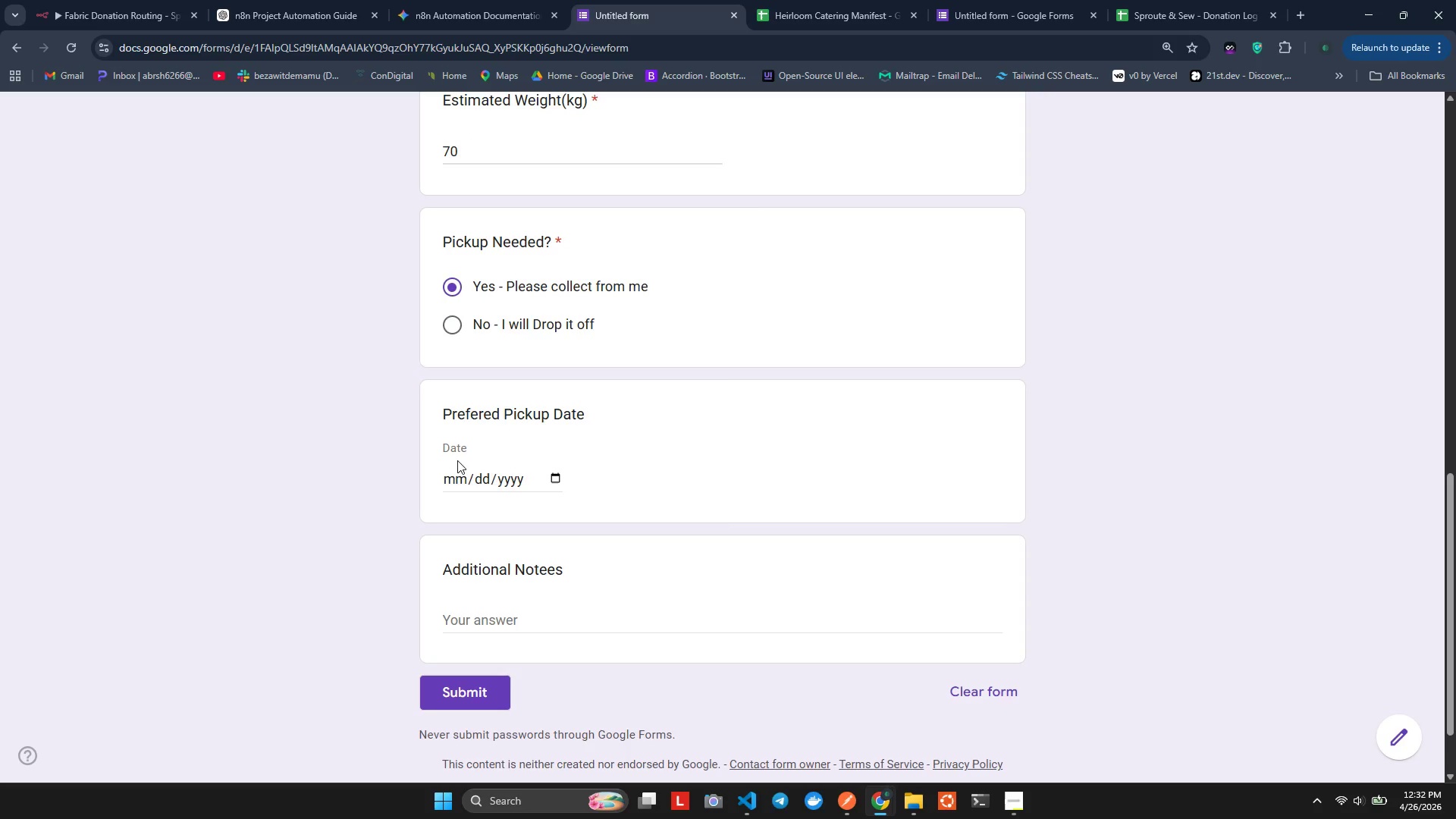 
left_click([491, 459])
 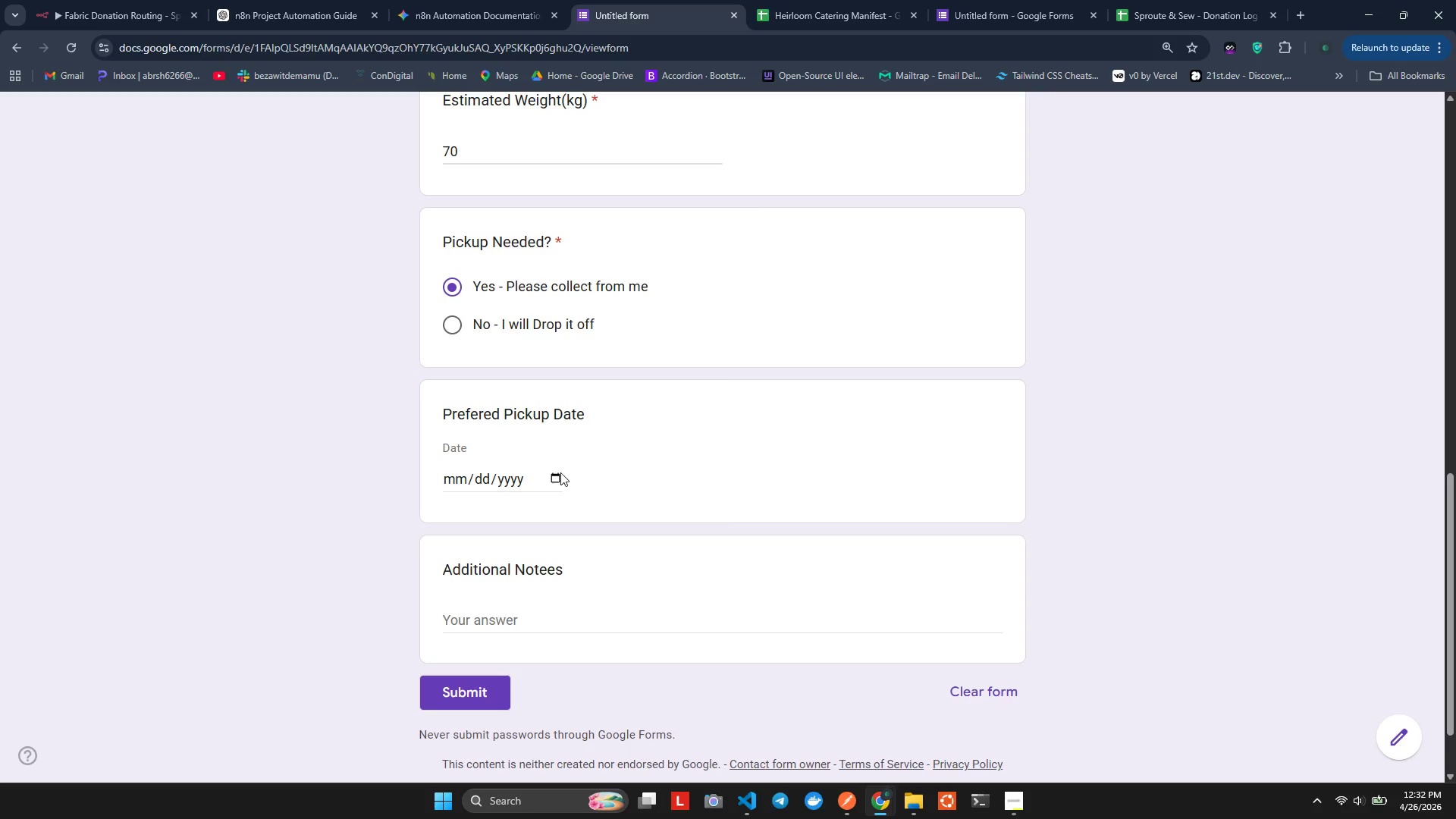 
left_click_drag(start_coordinate=[560, 475], to_coordinate=[551, 476])
 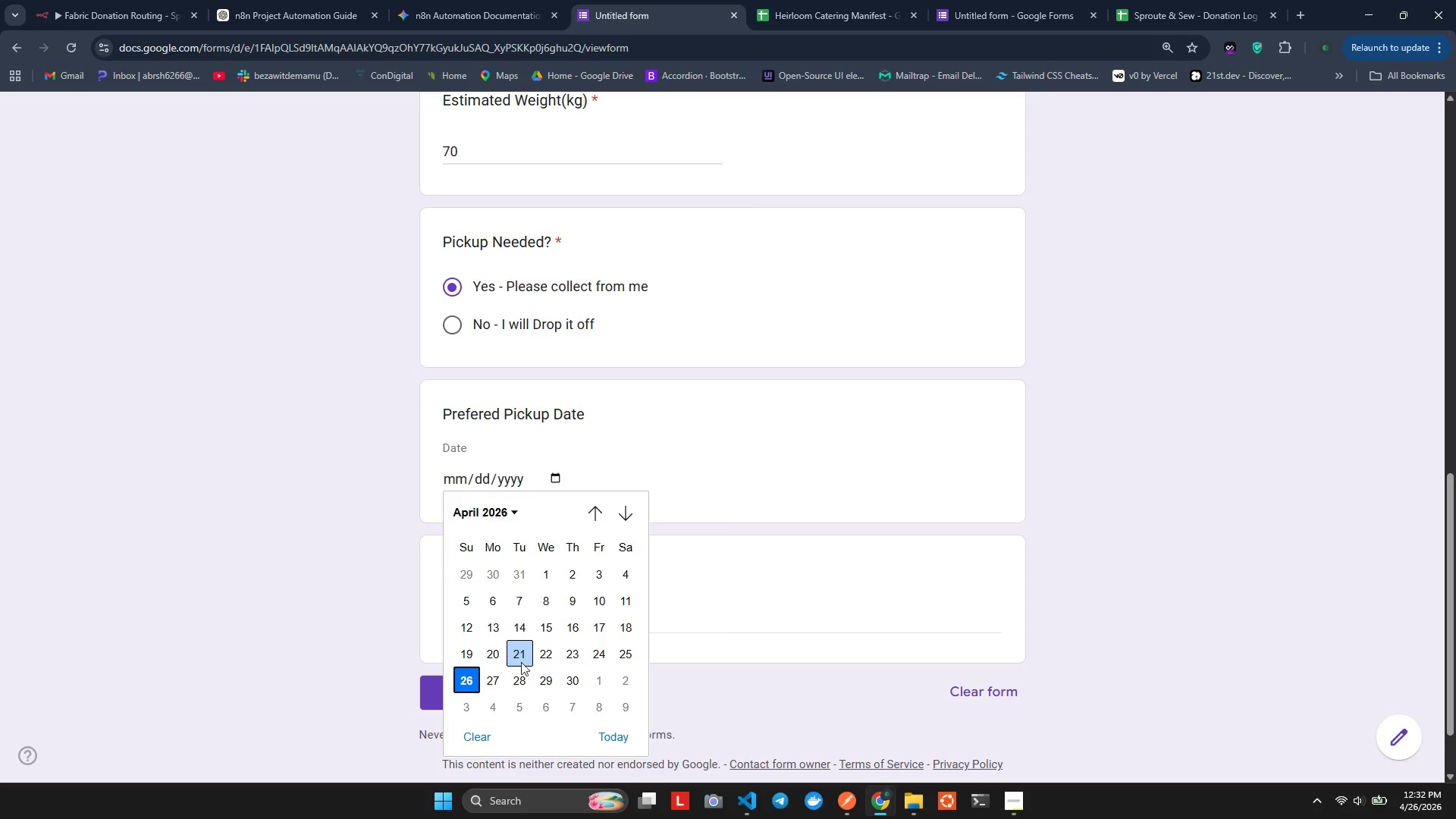 
left_click([474, 682])
 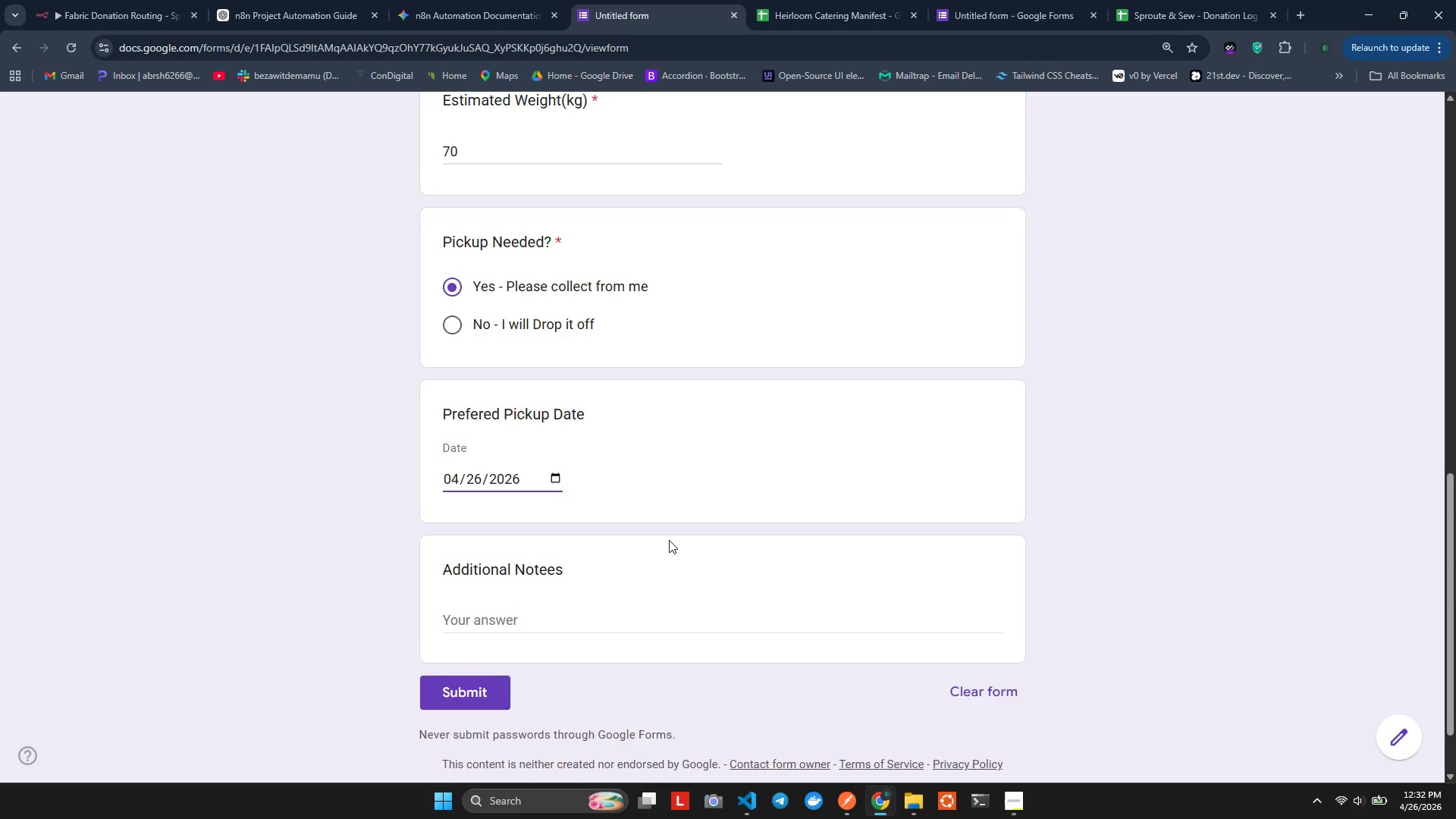 
scroll: coordinate [669, 540], scroll_direction: down, amount: 1.0
 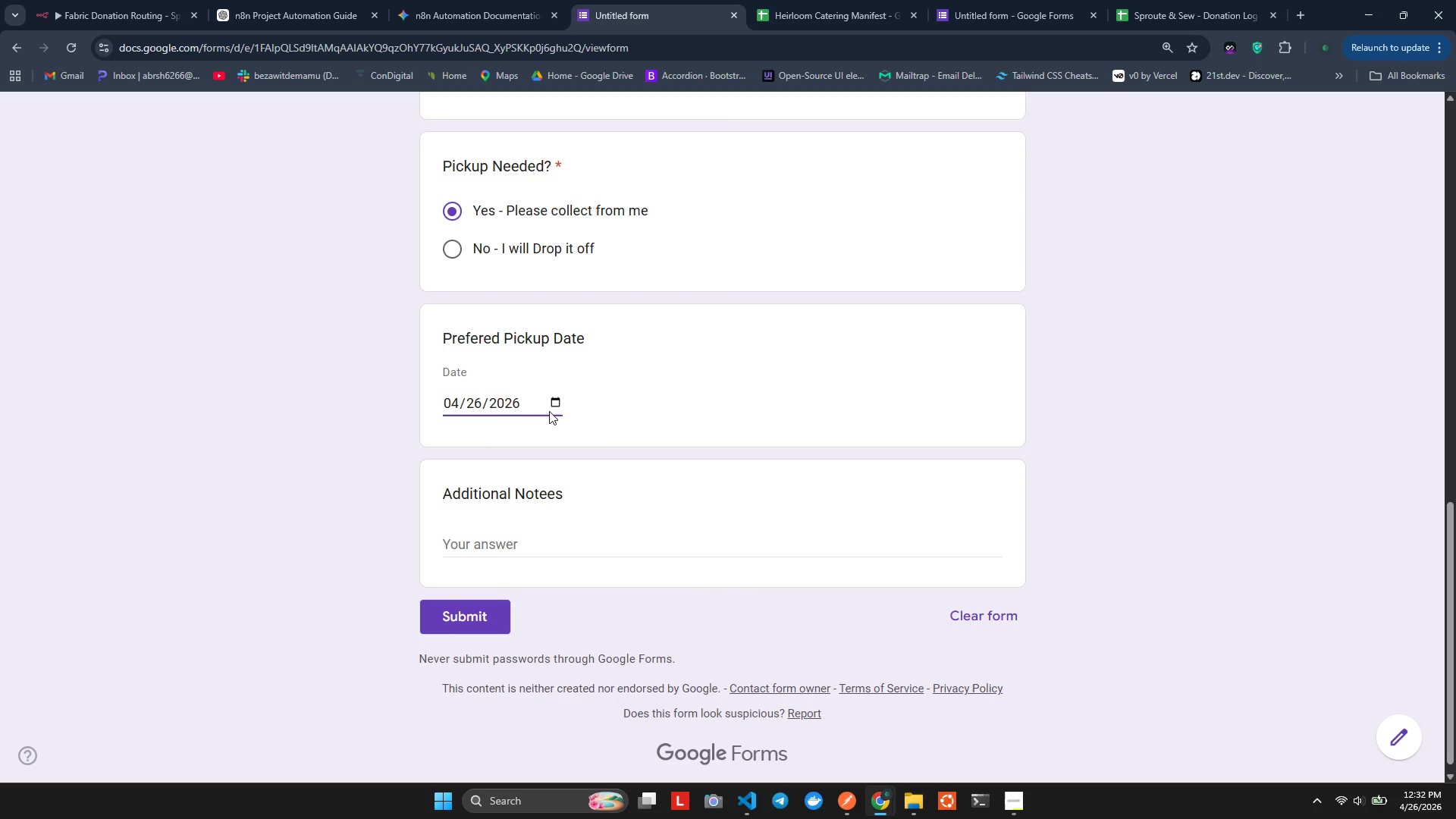 
left_click([552, 403])
 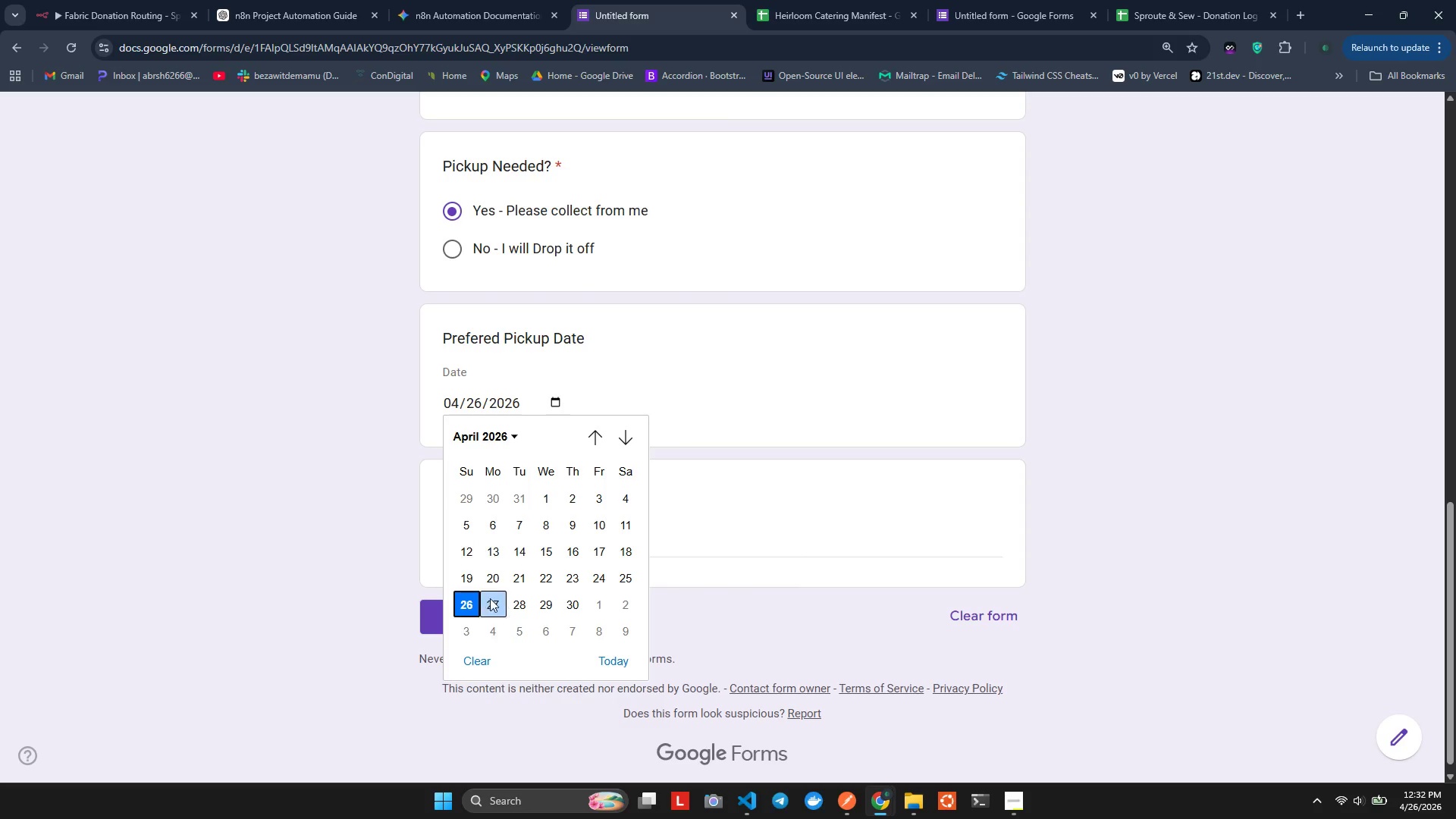 
left_click([487, 592])
 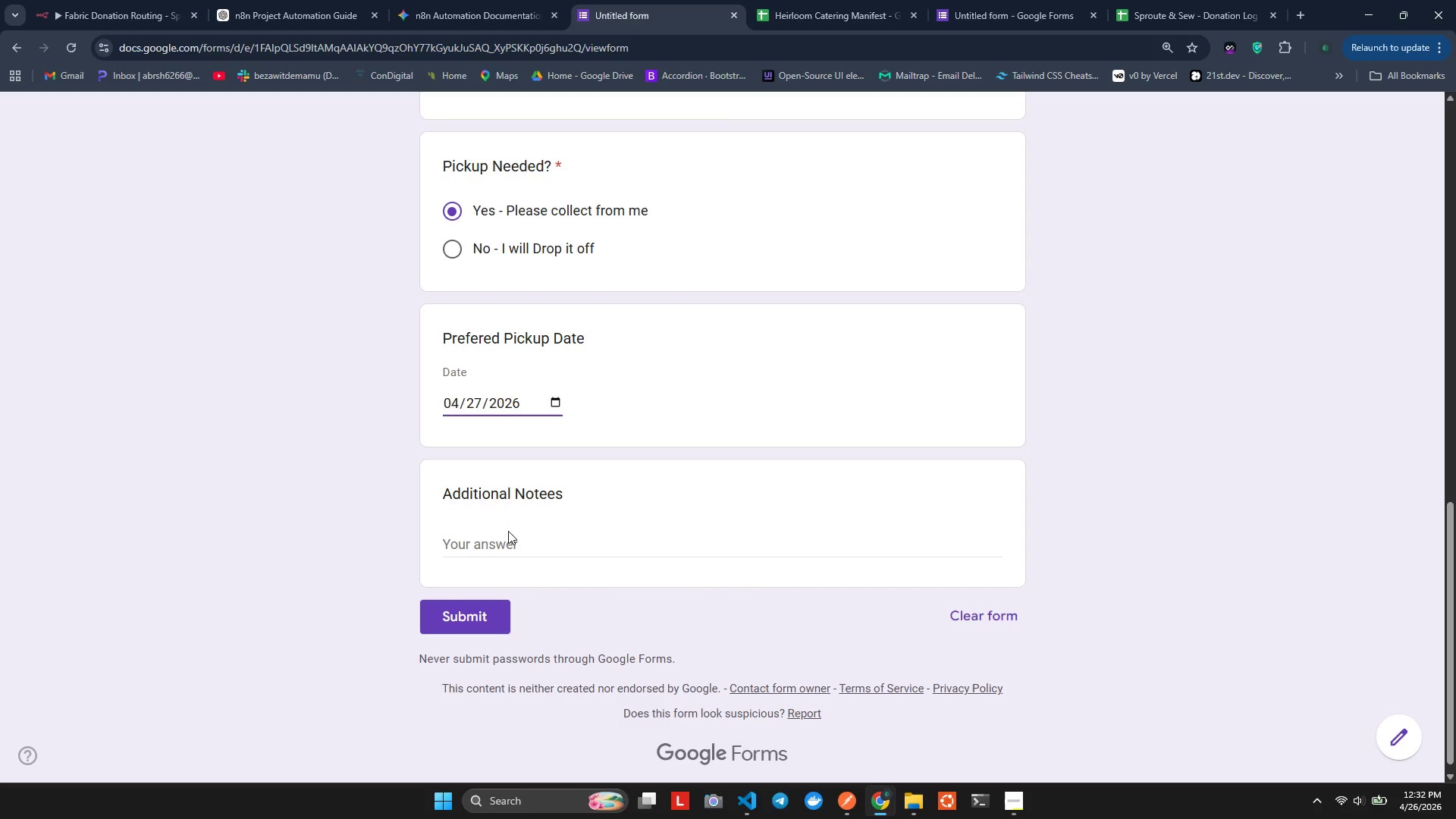 
left_click([504, 534])
 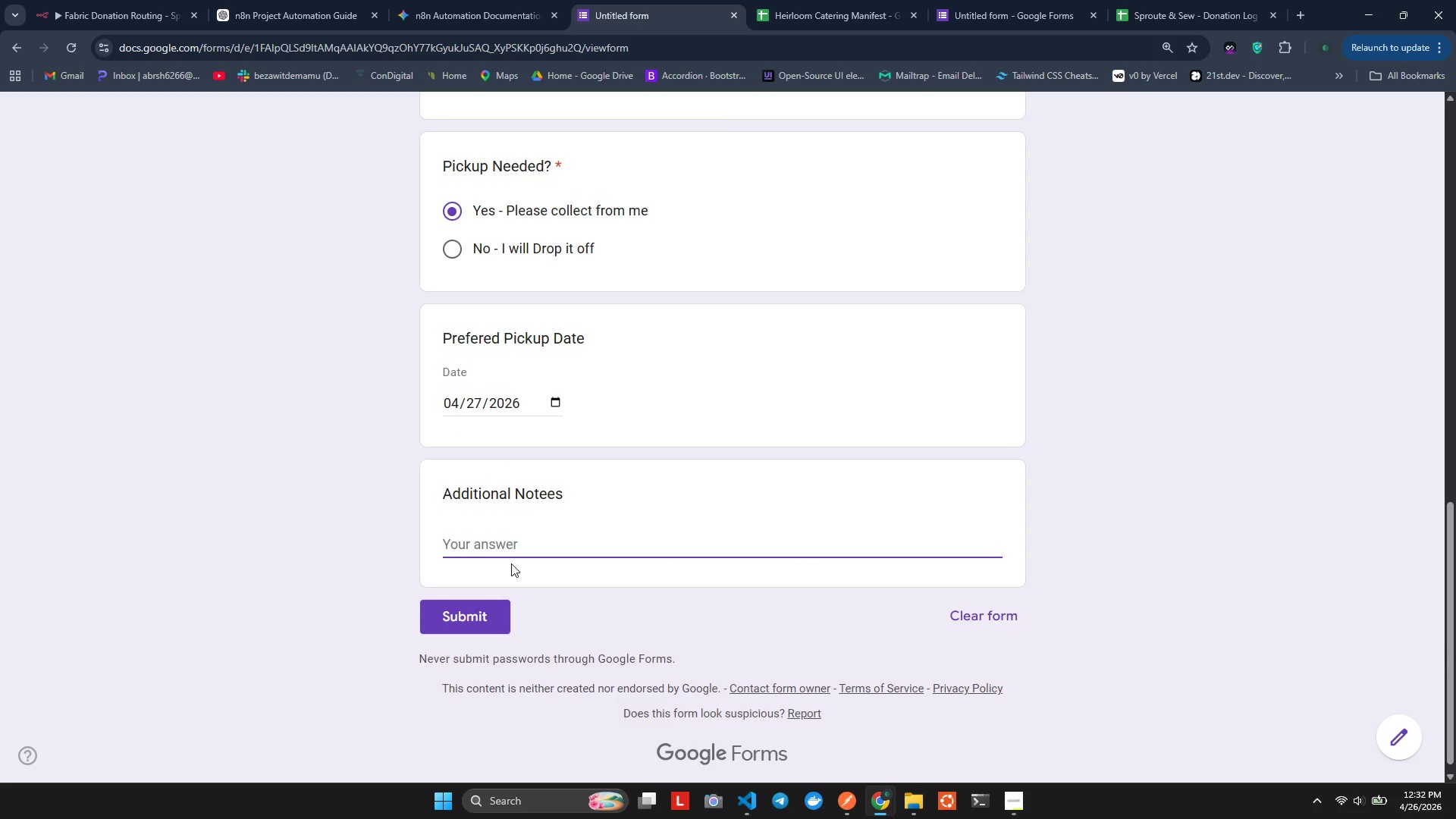 
type(Not needde)
key(Backspace)
key(Backspace)
type(ed)
 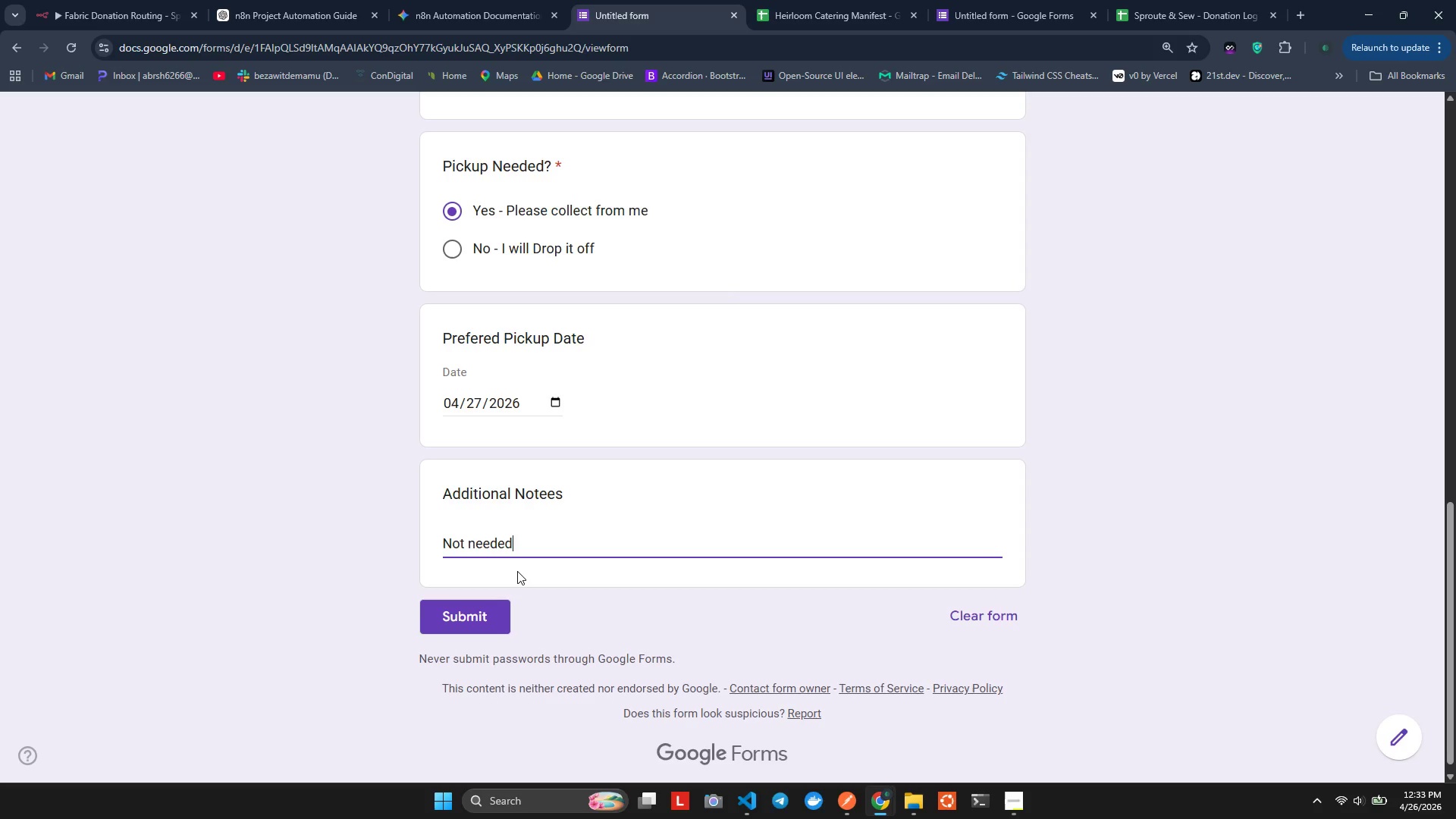 
hold_key(key=Backspace, duration=0.97)
 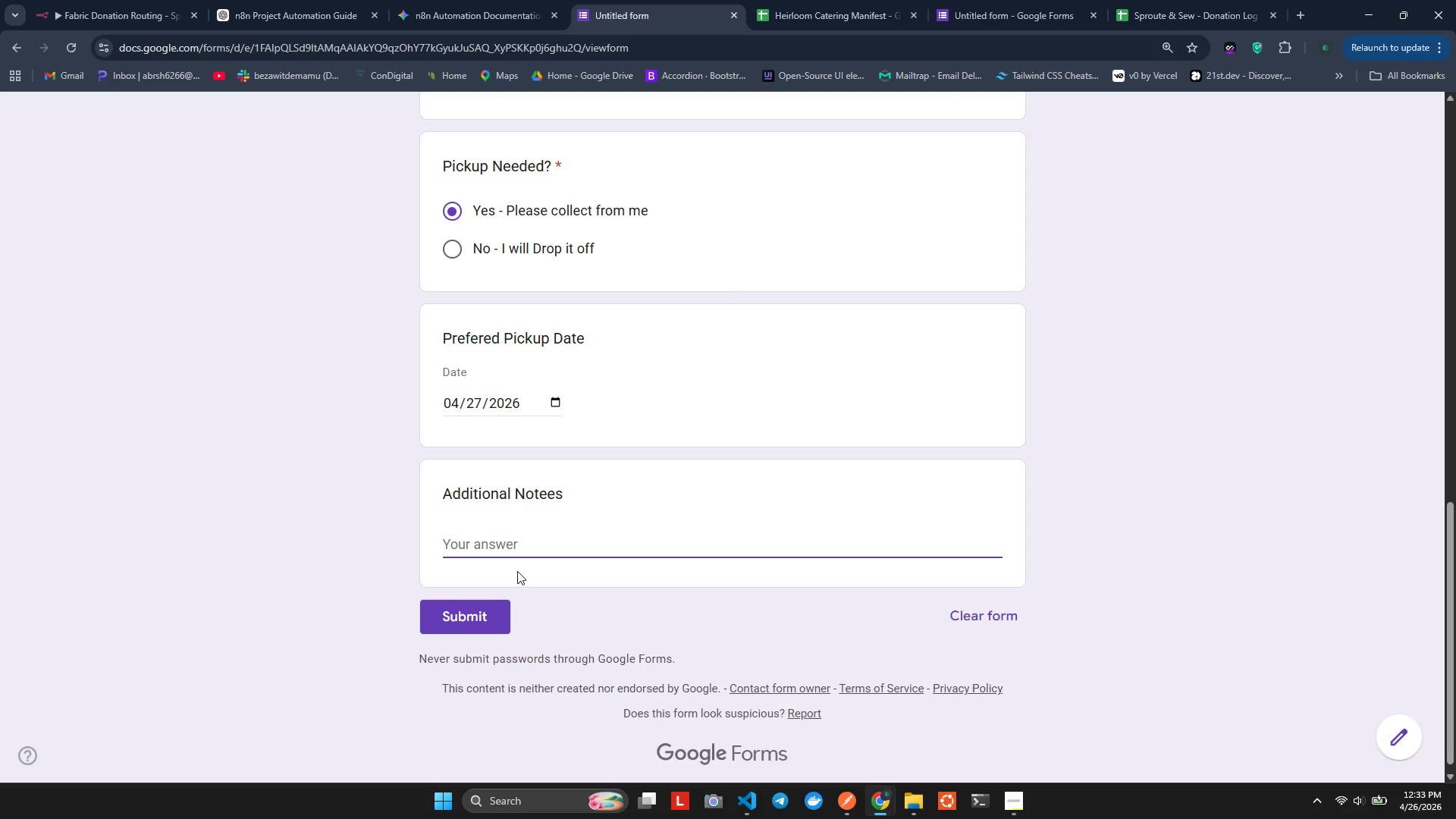 
type(Stored in Bags in my garage)
 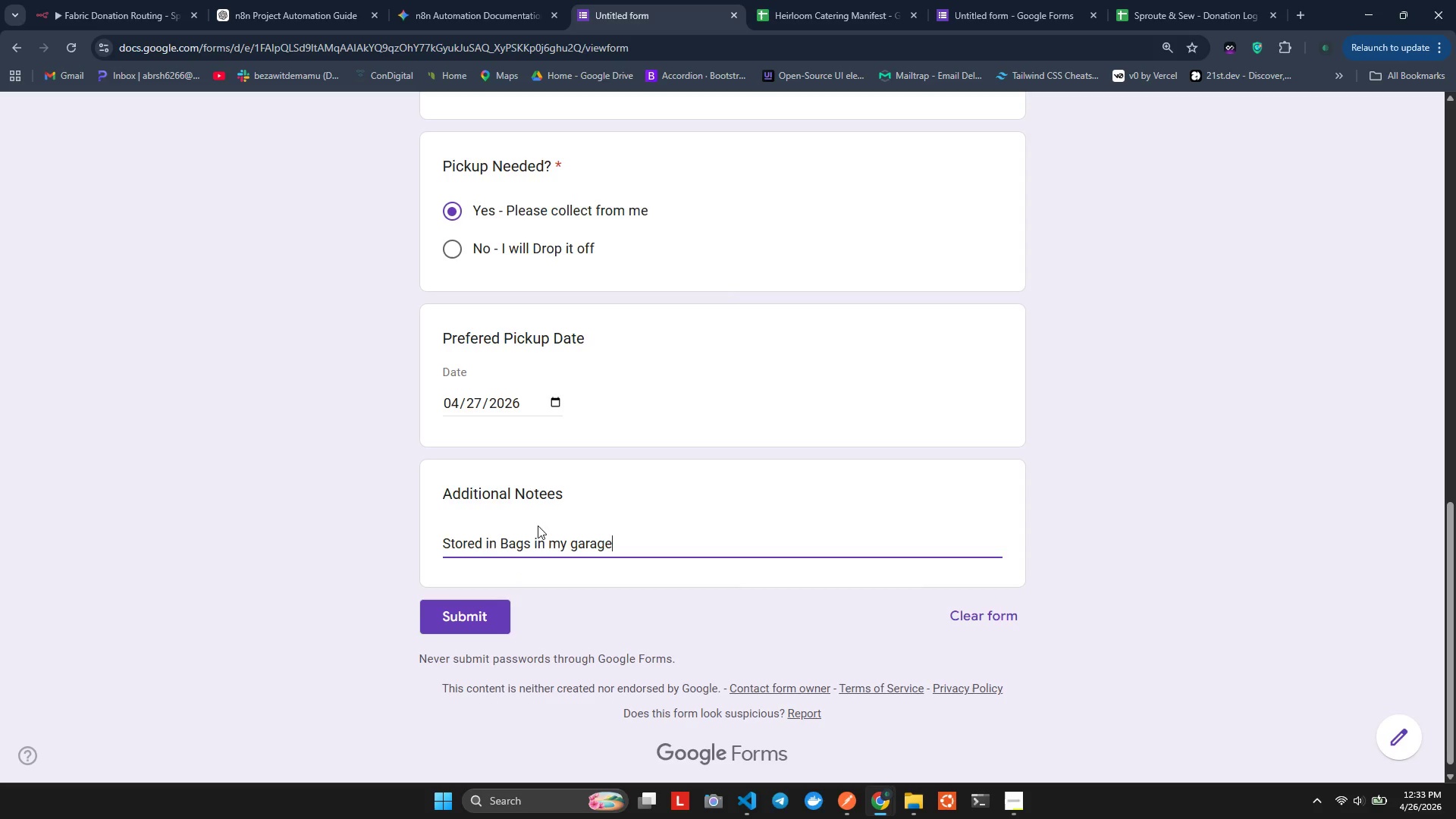 
scroll: coordinate [513, 445], scroll_direction: up, amount: 2.0
 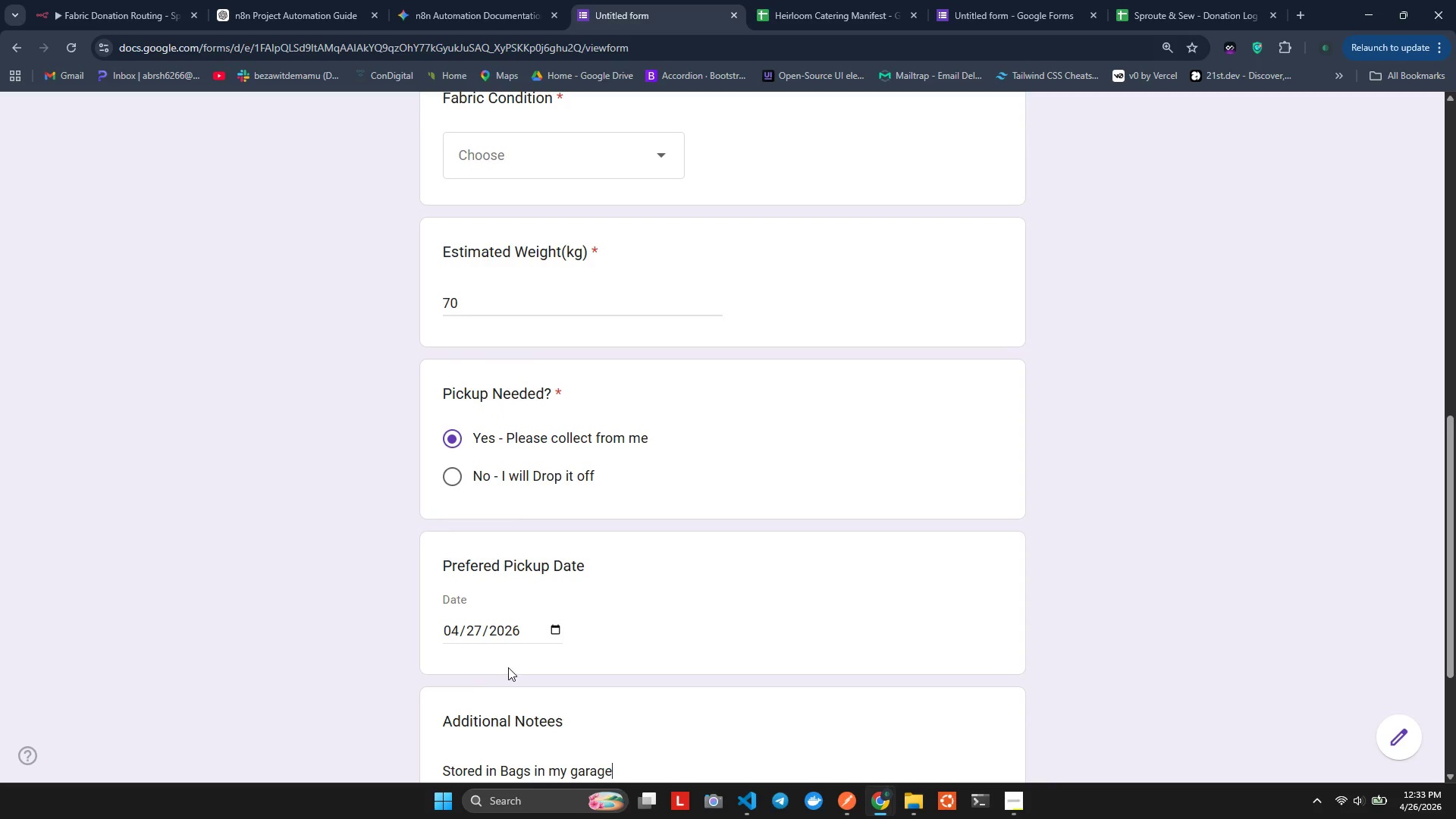 
scroll: coordinate [514, 649], scroll_direction: down, amount: 2.0
 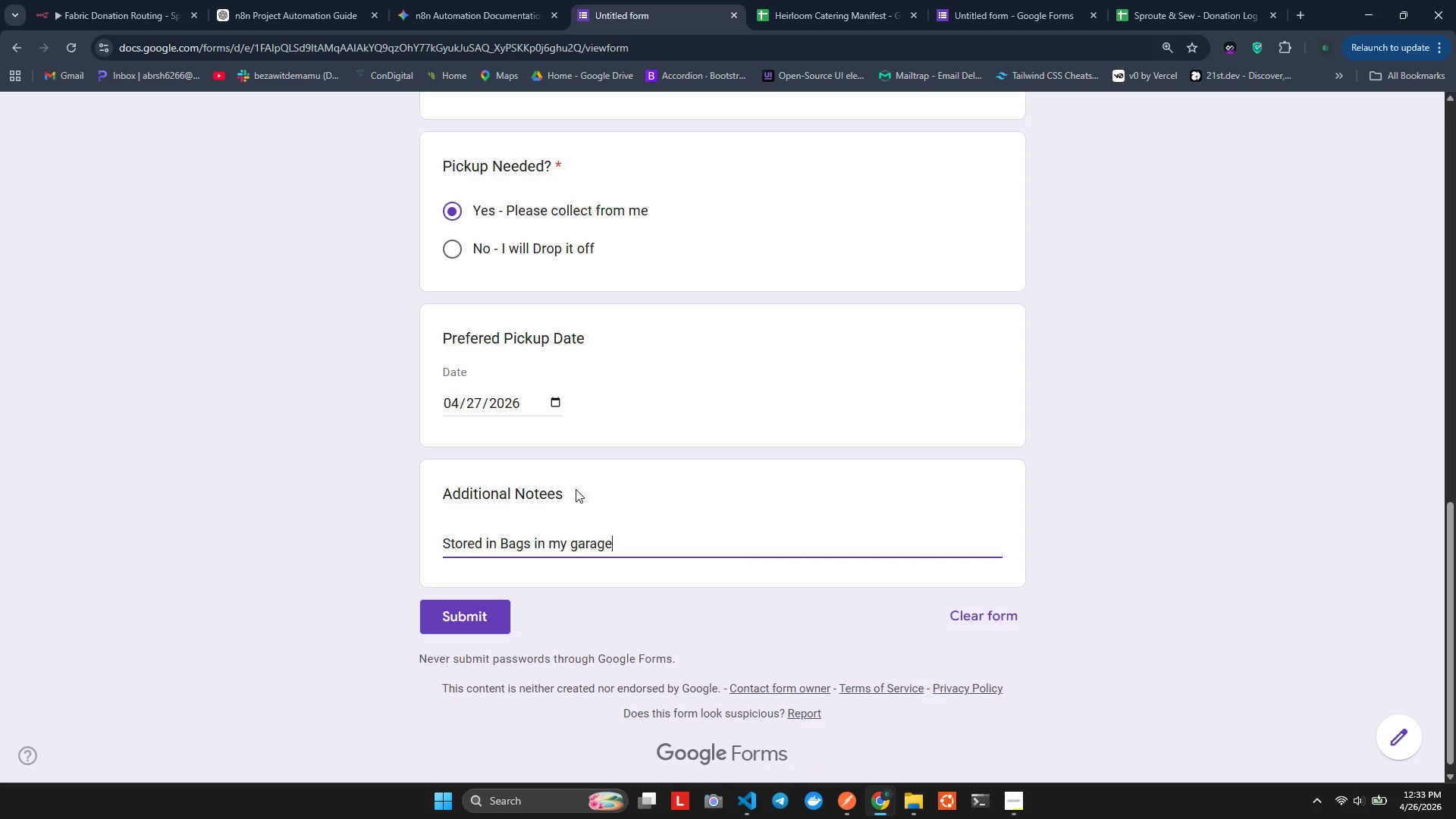 
scroll: coordinate [544, 485], scroll_direction: none, amount: 0.0
 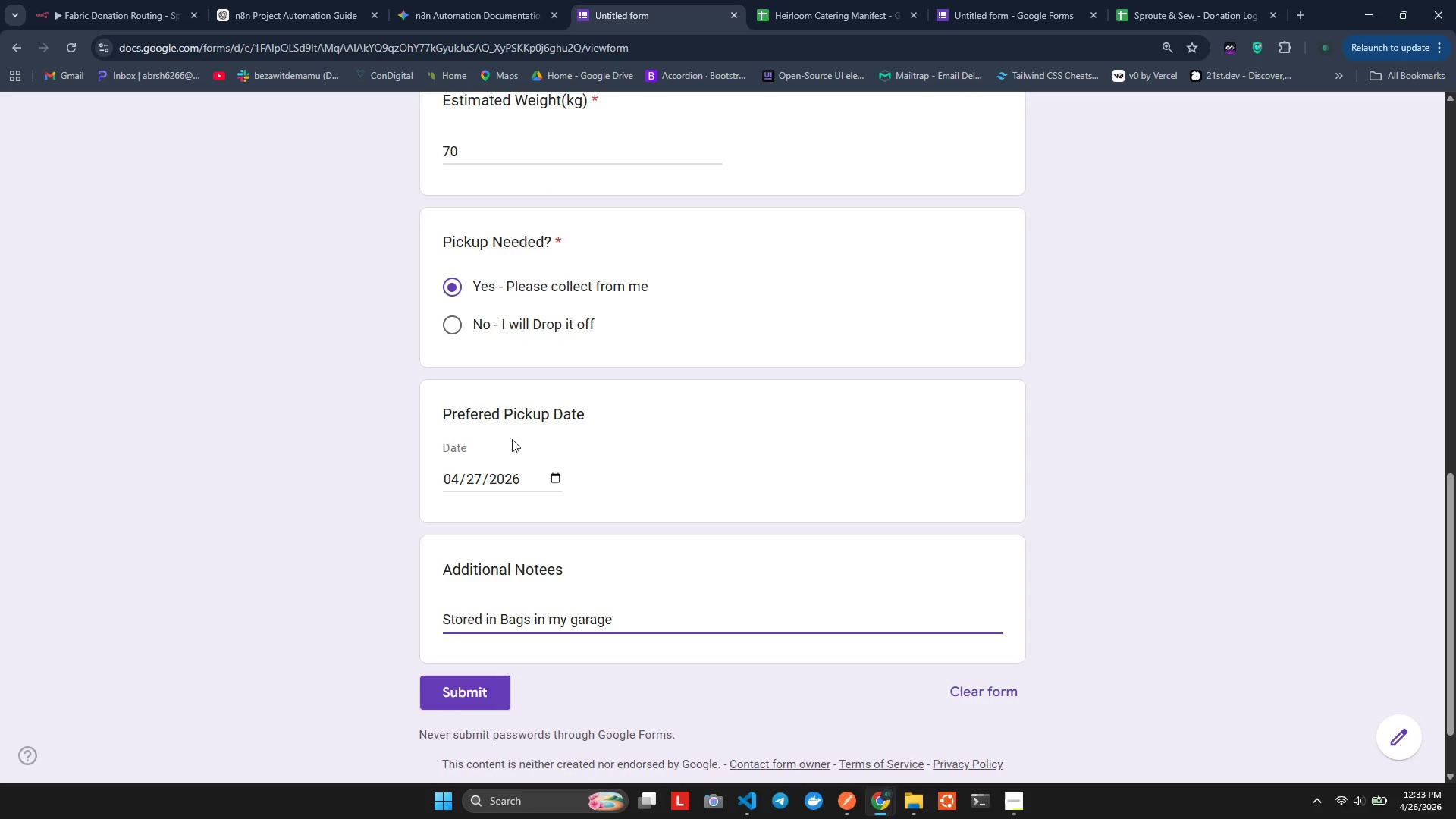 
scroll: coordinate [512, 439], scroll_direction: up, amount: 3.0
 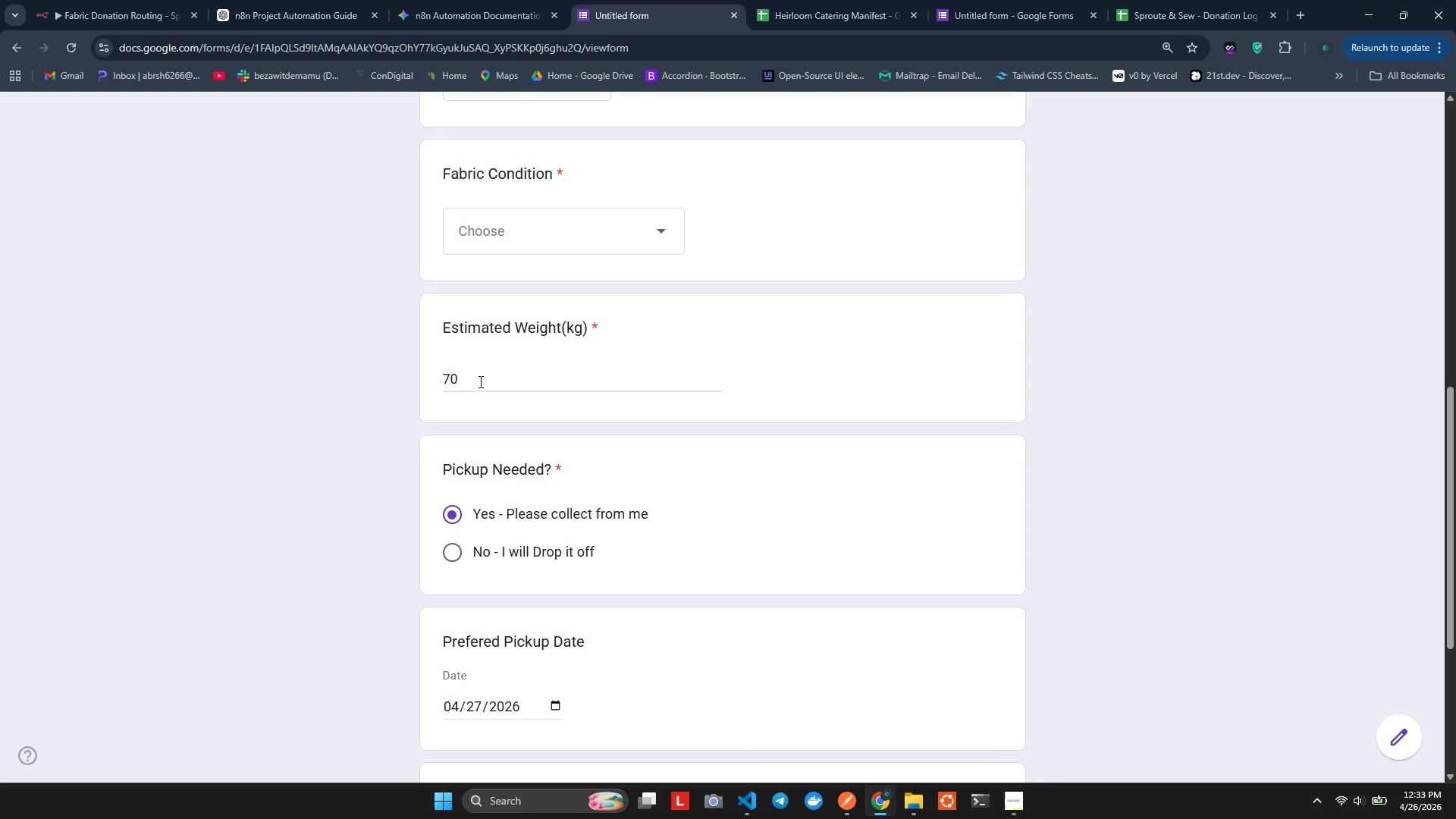 
left_click_drag(start_coordinate=[475, 381], to_coordinate=[406, 384])
 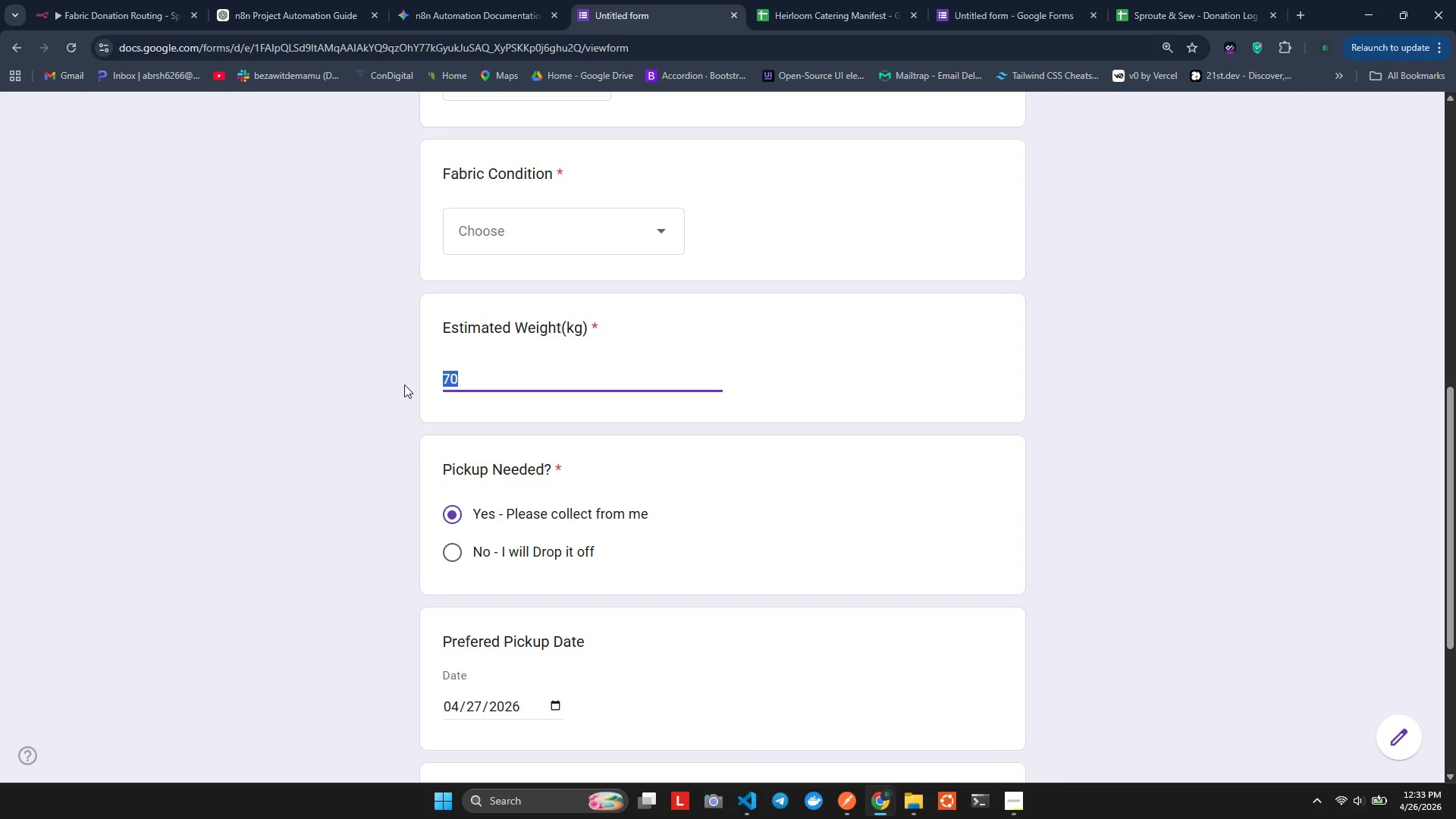 
key(8)
 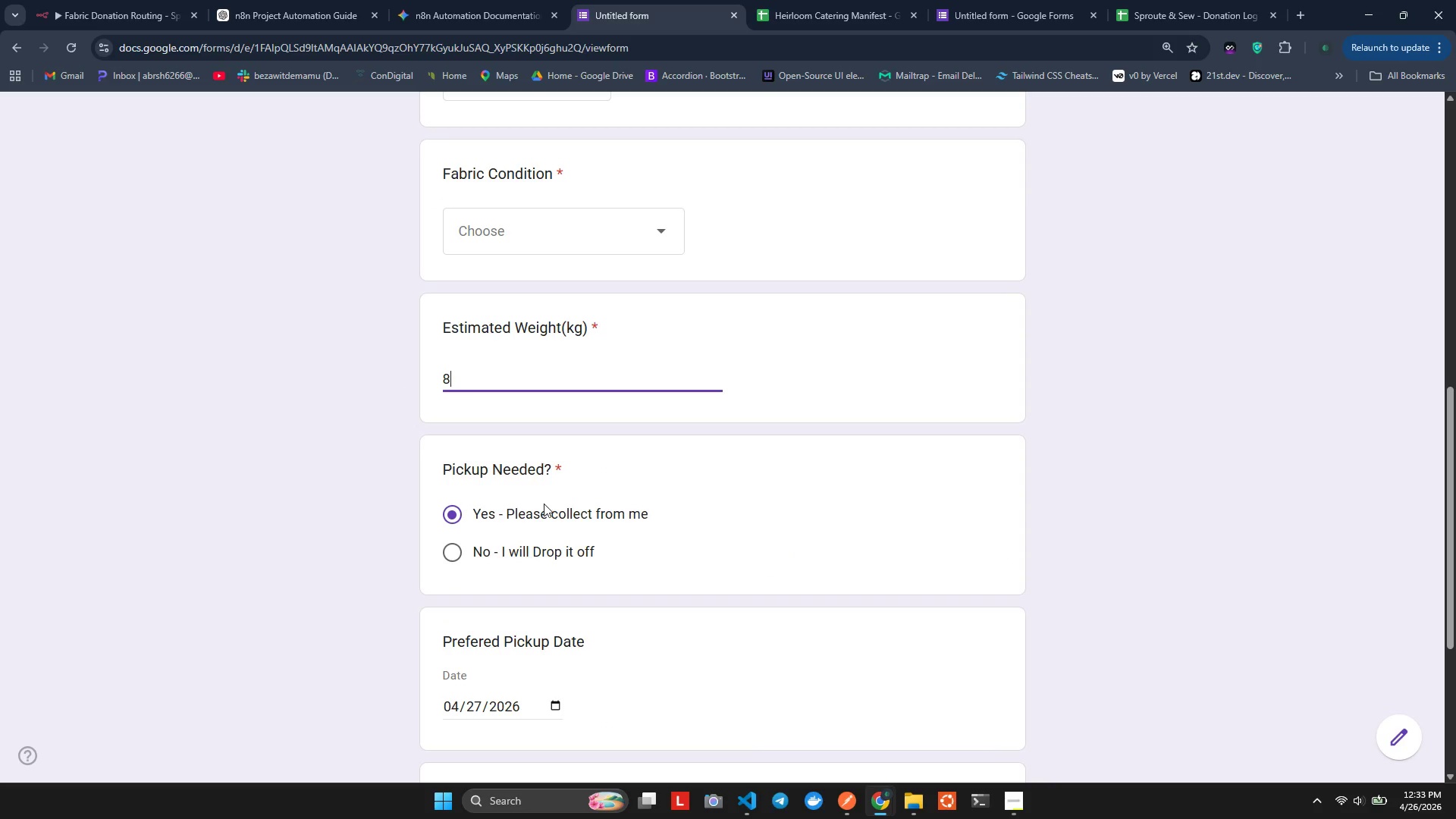 
left_click([507, 388])
 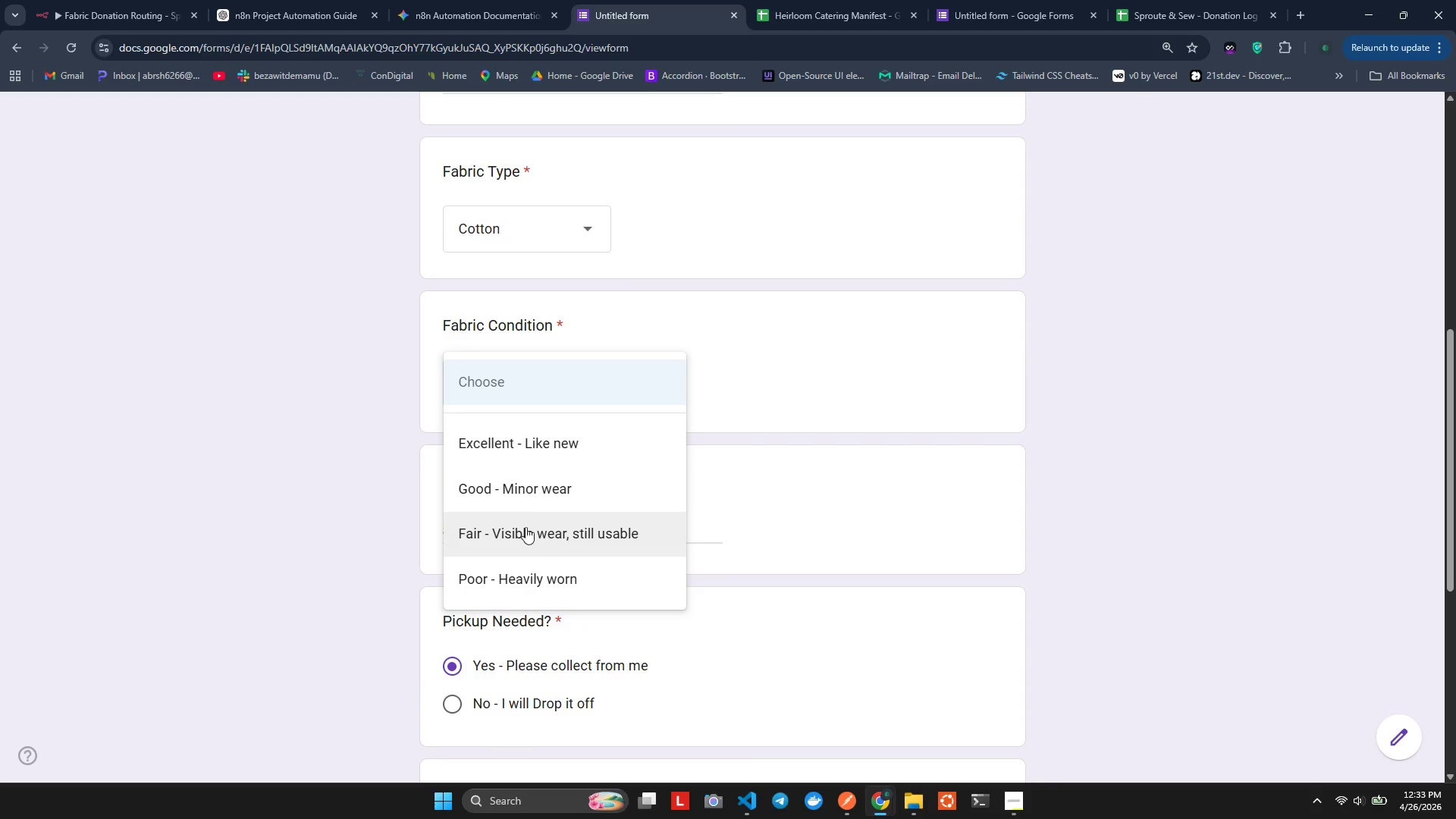 
scroll: coordinate [503, 350], scroll_direction: up, amount: 2.0
 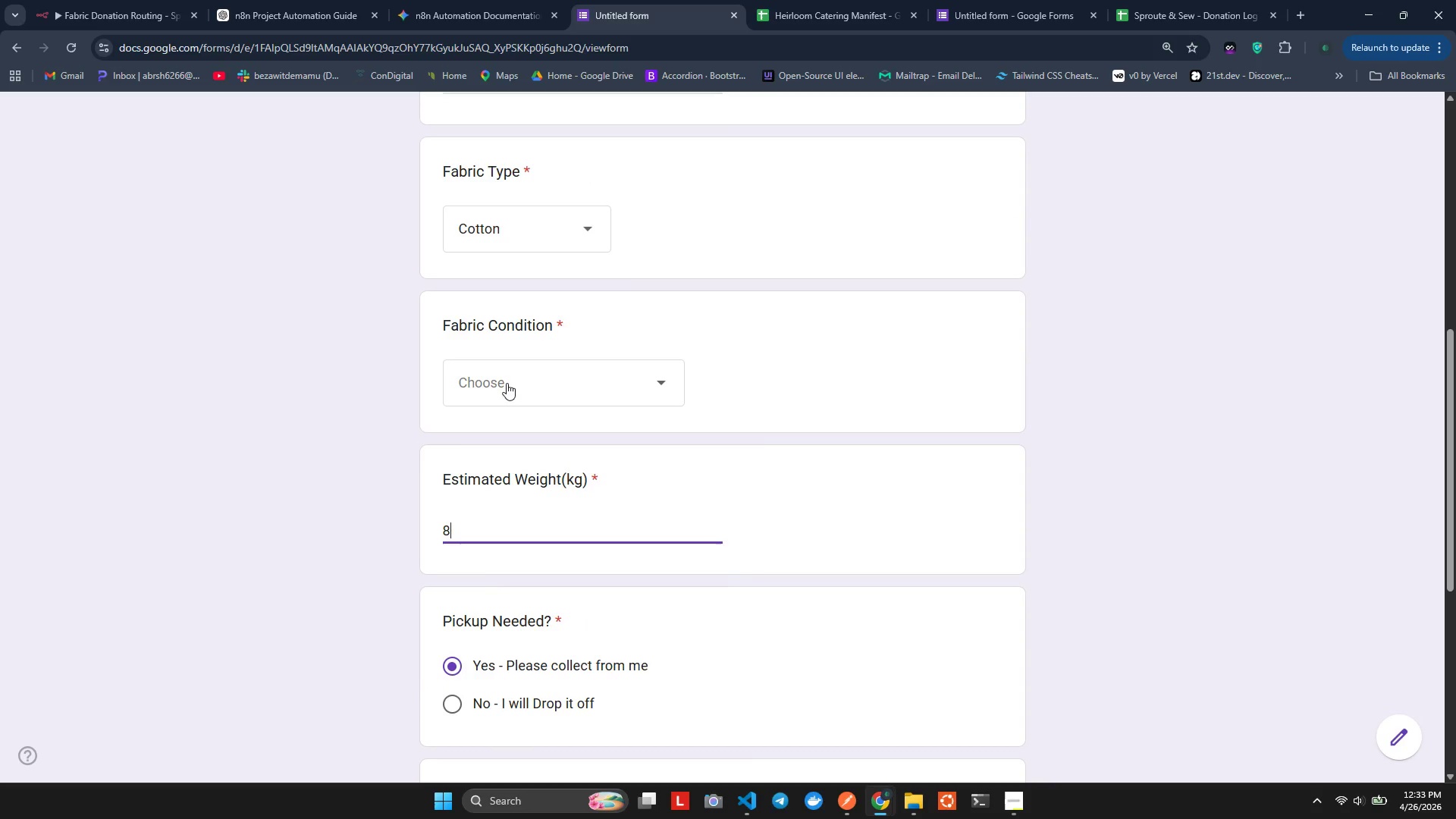 
left_click([526, 496])
 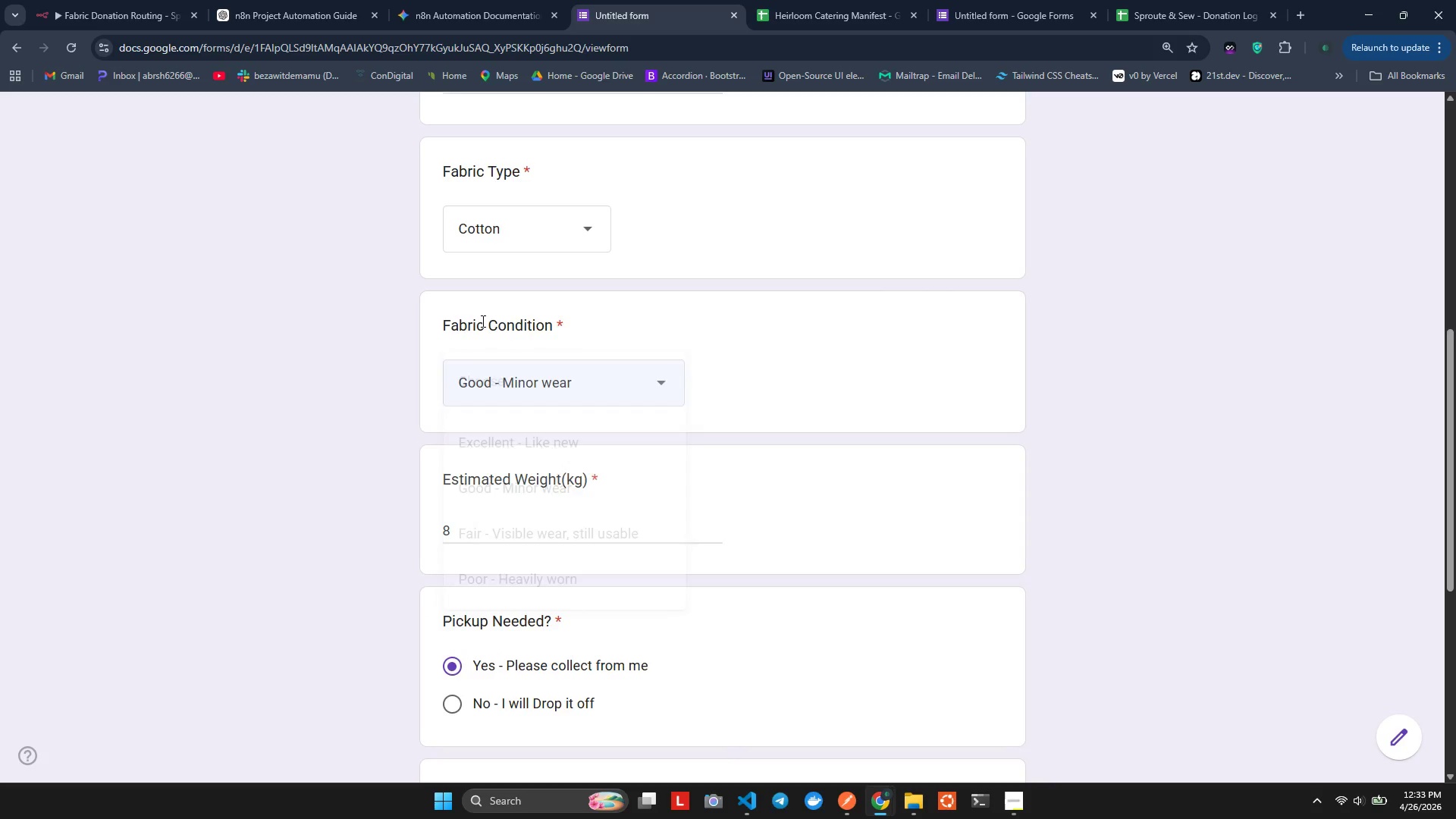 
scroll: coordinate [480, 315], scroll_direction: up, amount: 1.0
 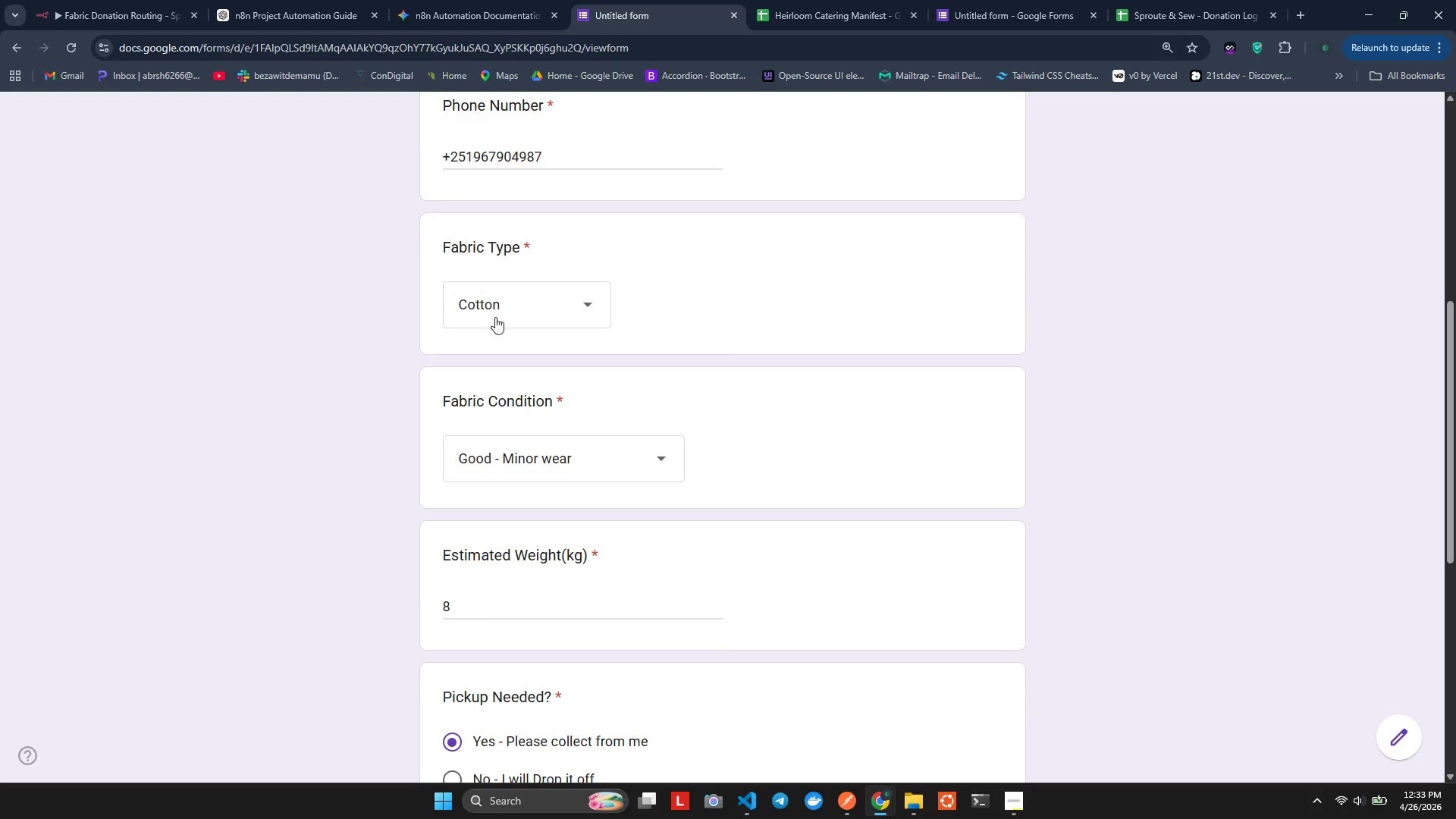 
left_click([495, 317])
 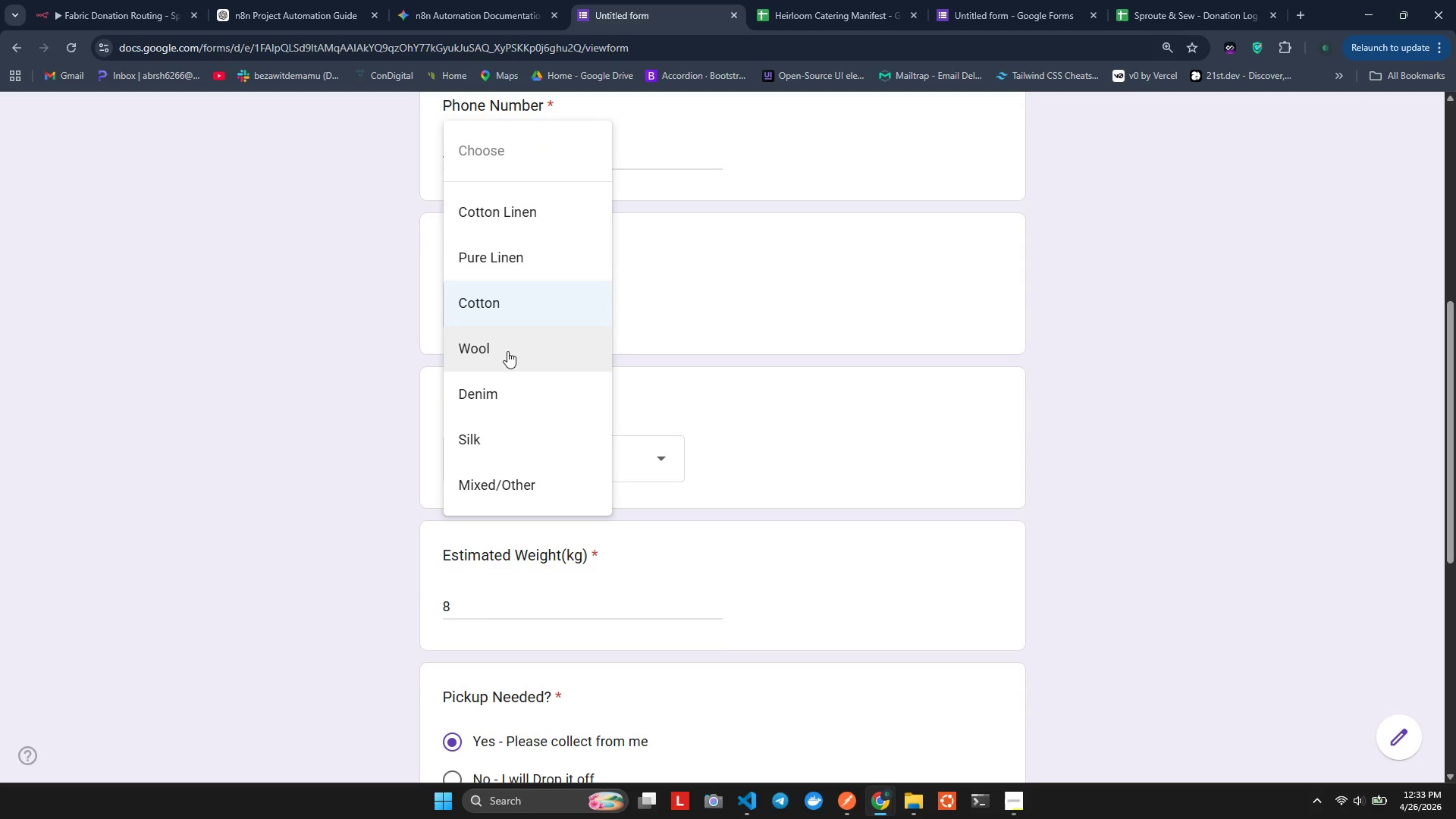 
left_click([500, 262])
 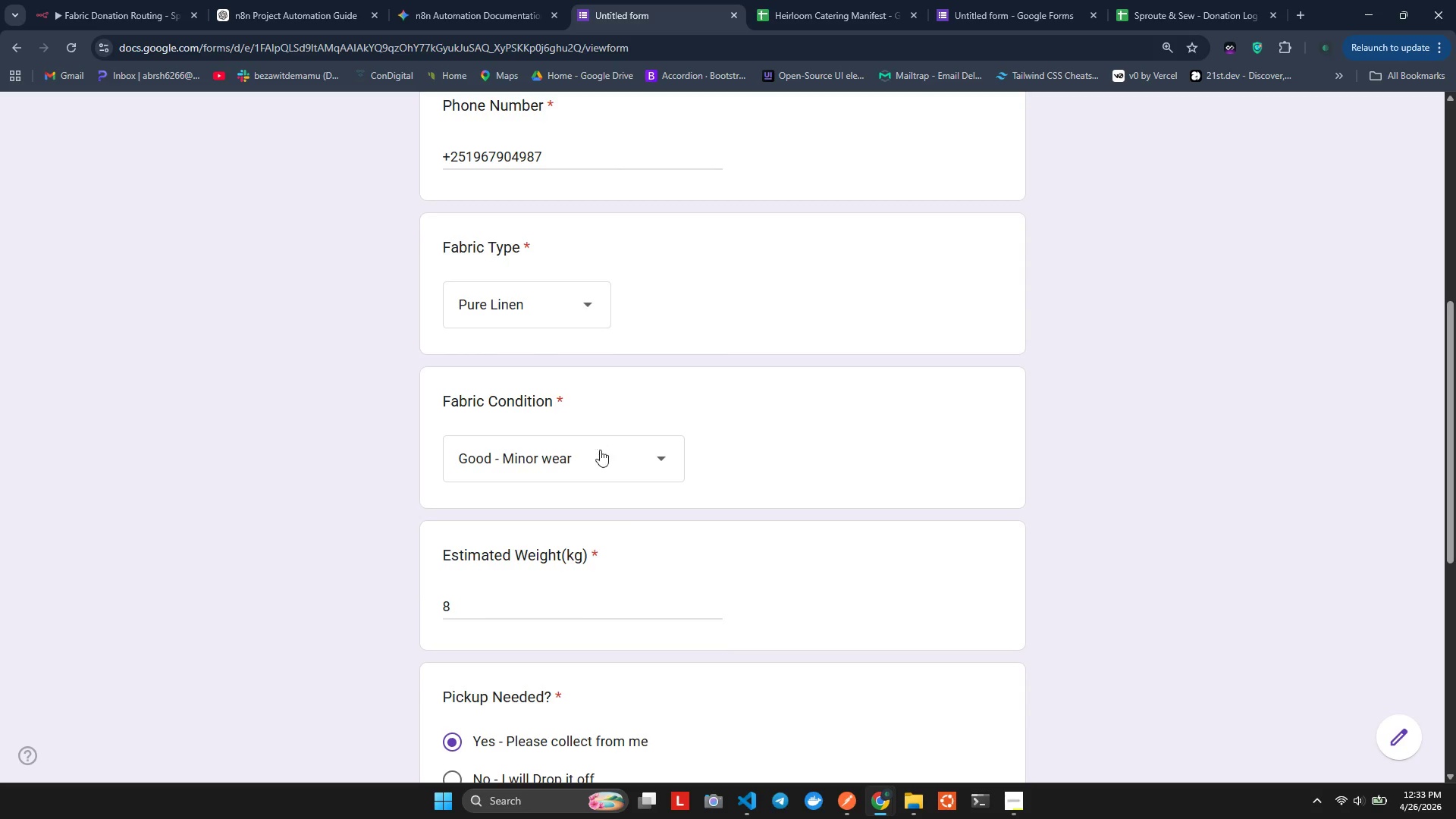 
scroll: coordinate [540, 390], scroll_direction: up, amount: 6.0
 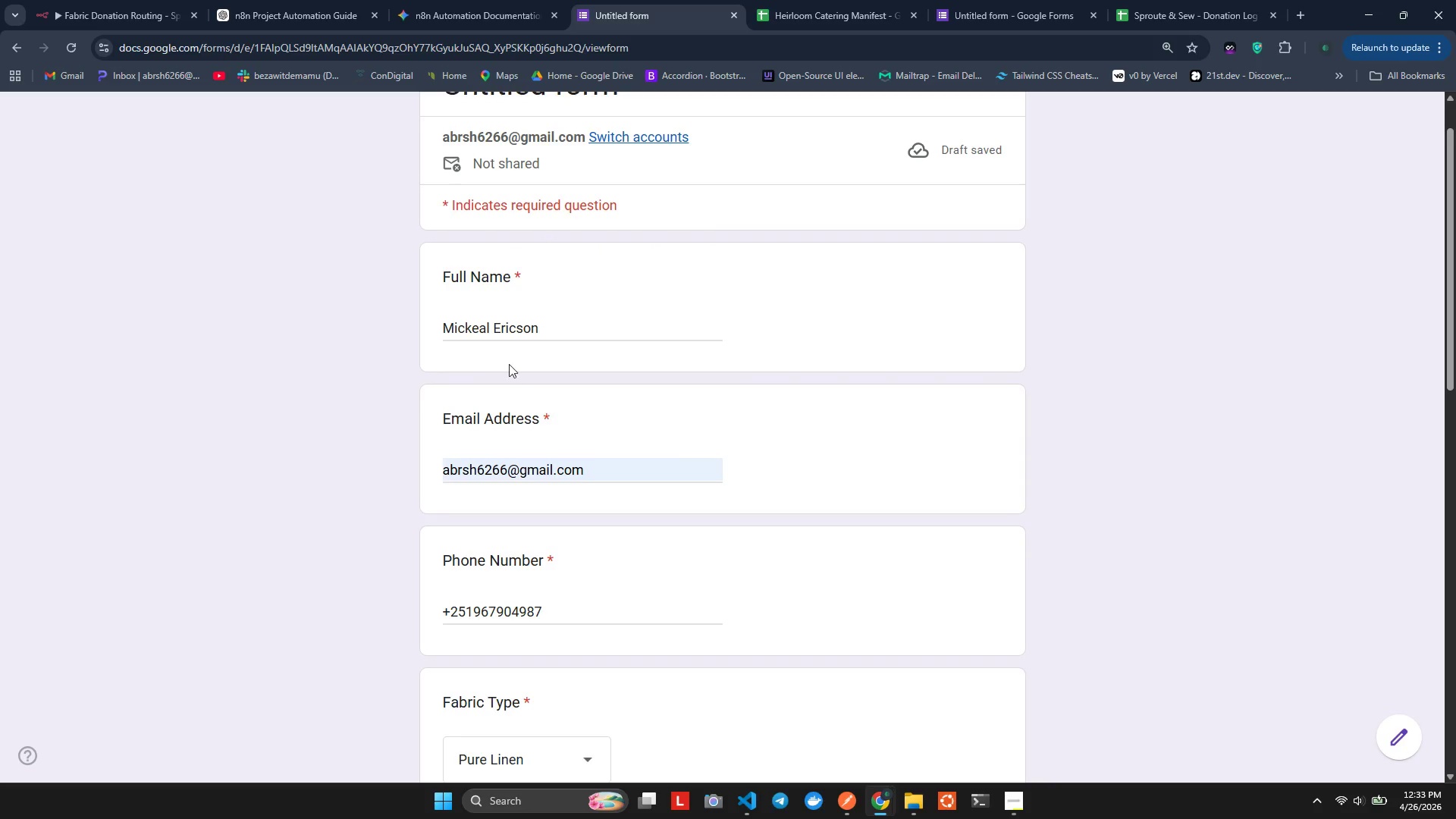 
scroll: coordinate [809, 524], scroll_direction: down, amount: 17.0
 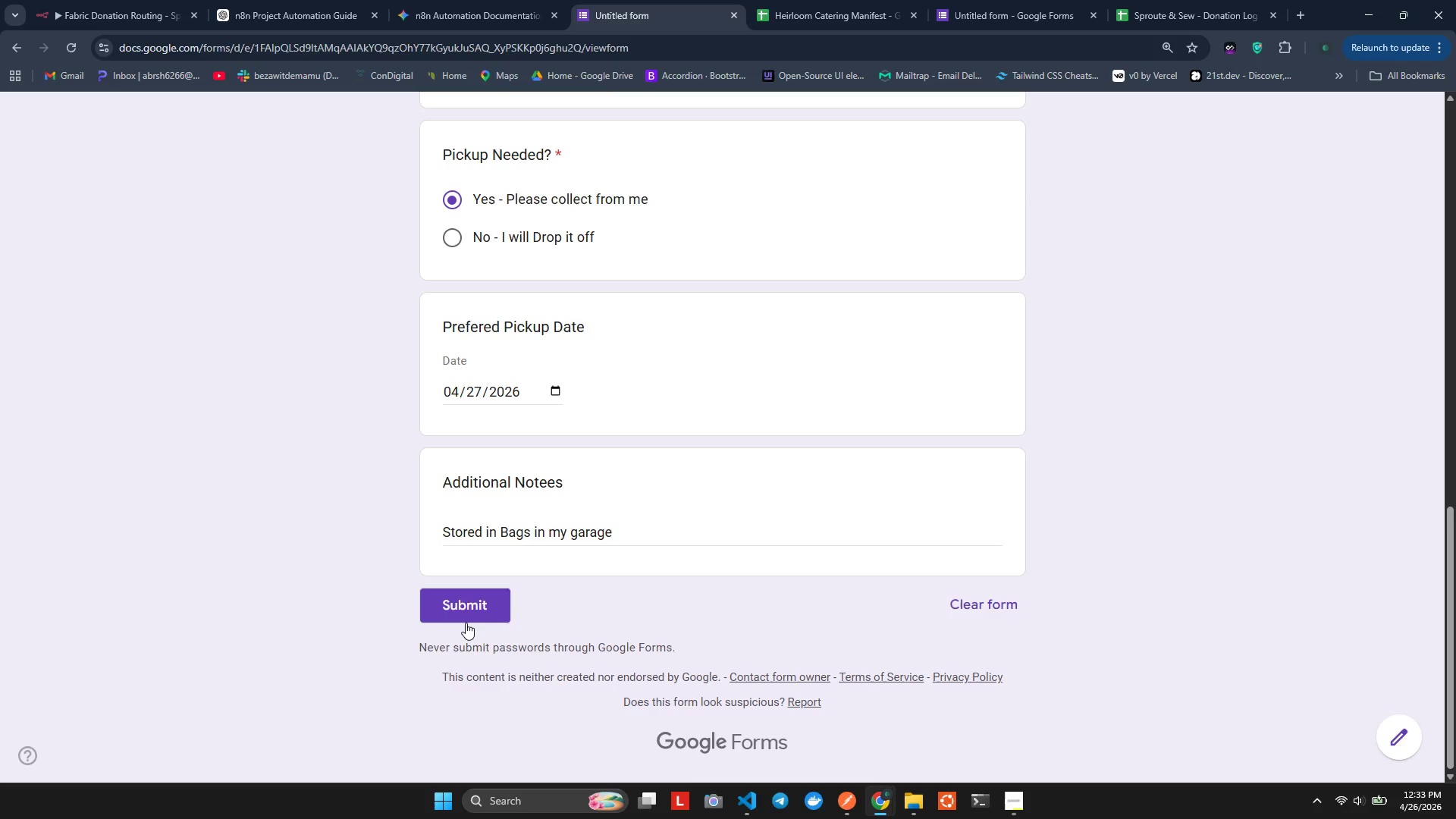 
left_click([466, 623])
 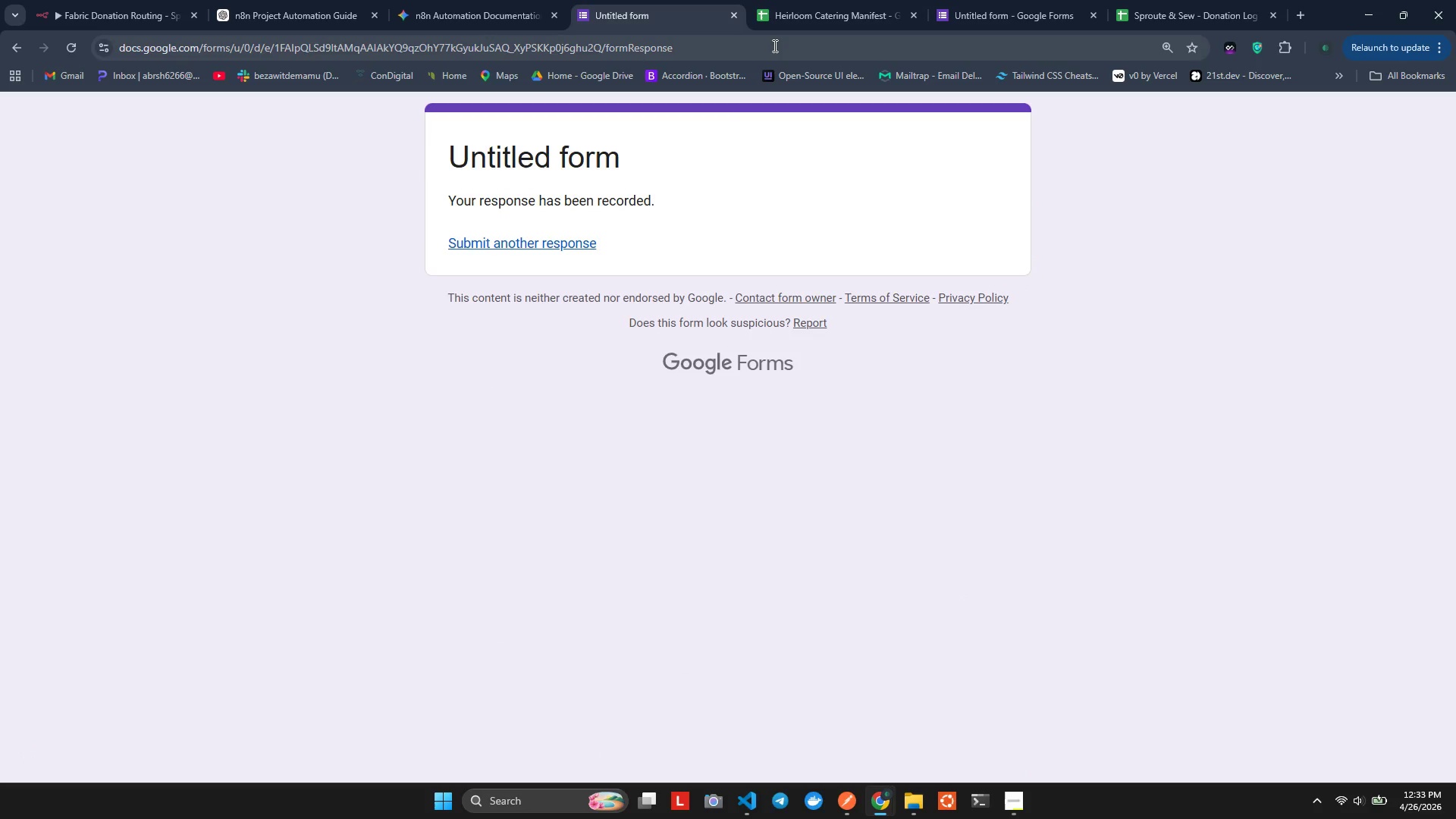 
wait(8.42)
 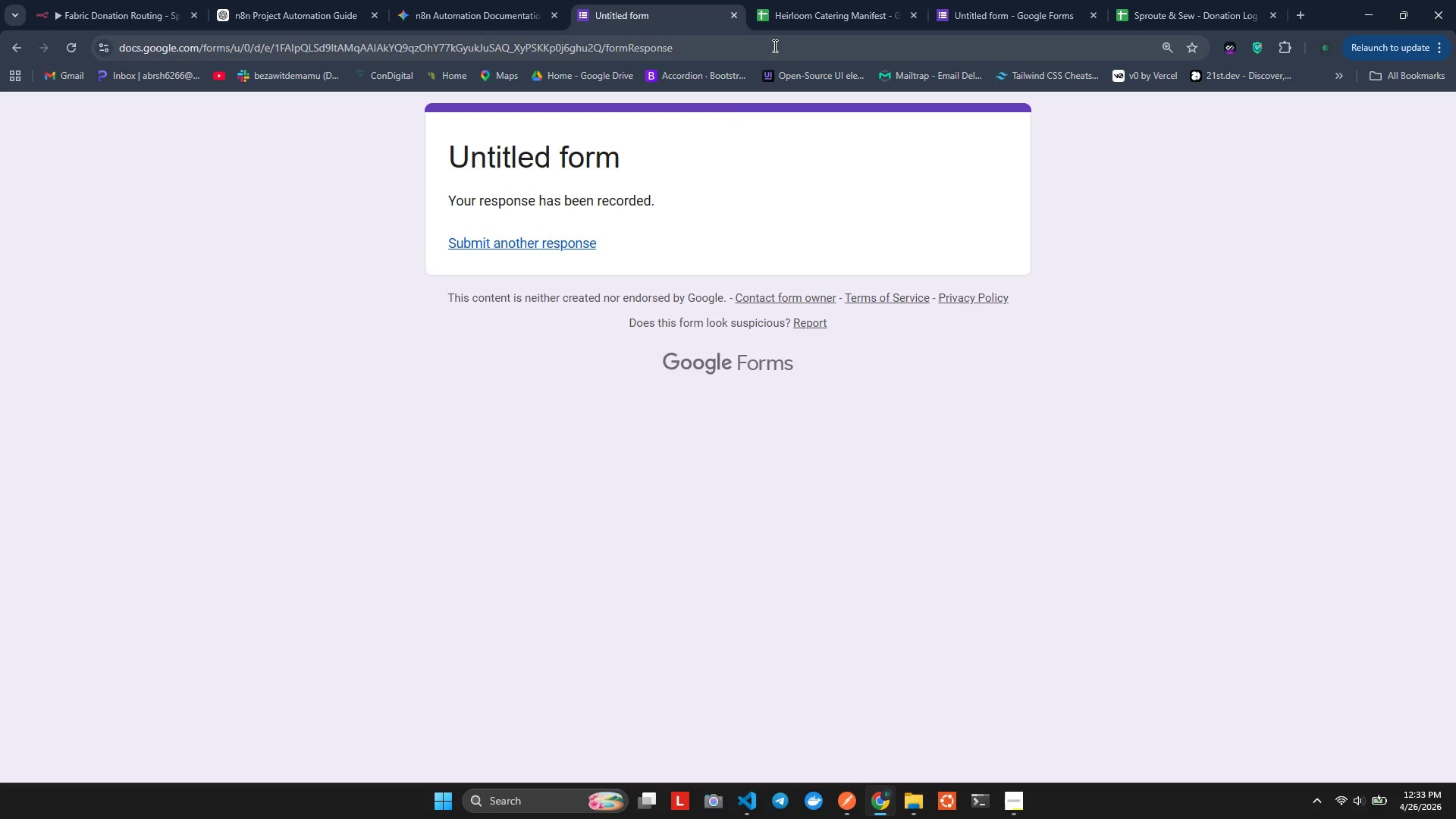 
left_click([912, 16])
 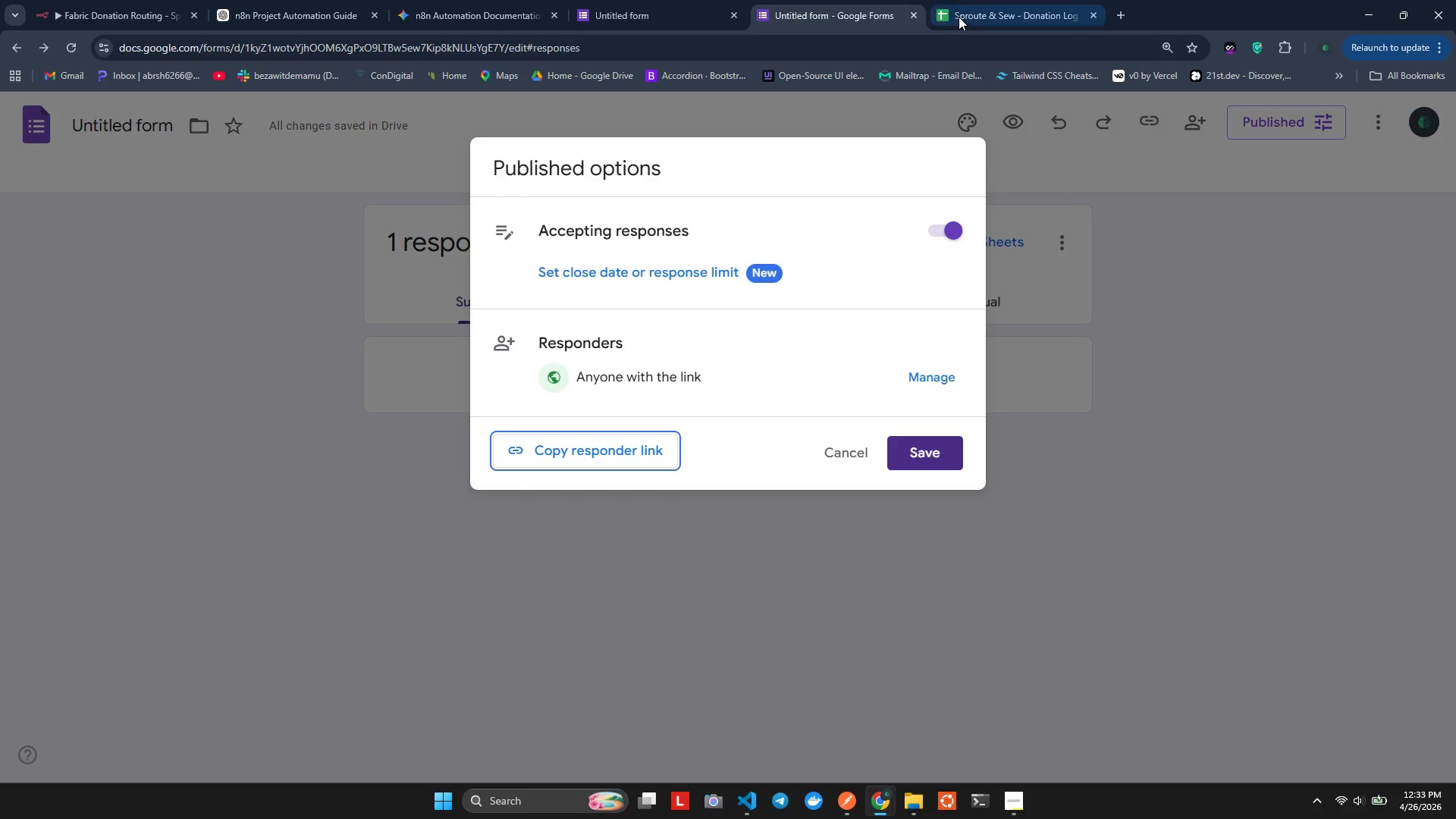 
left_click([959, 17])
 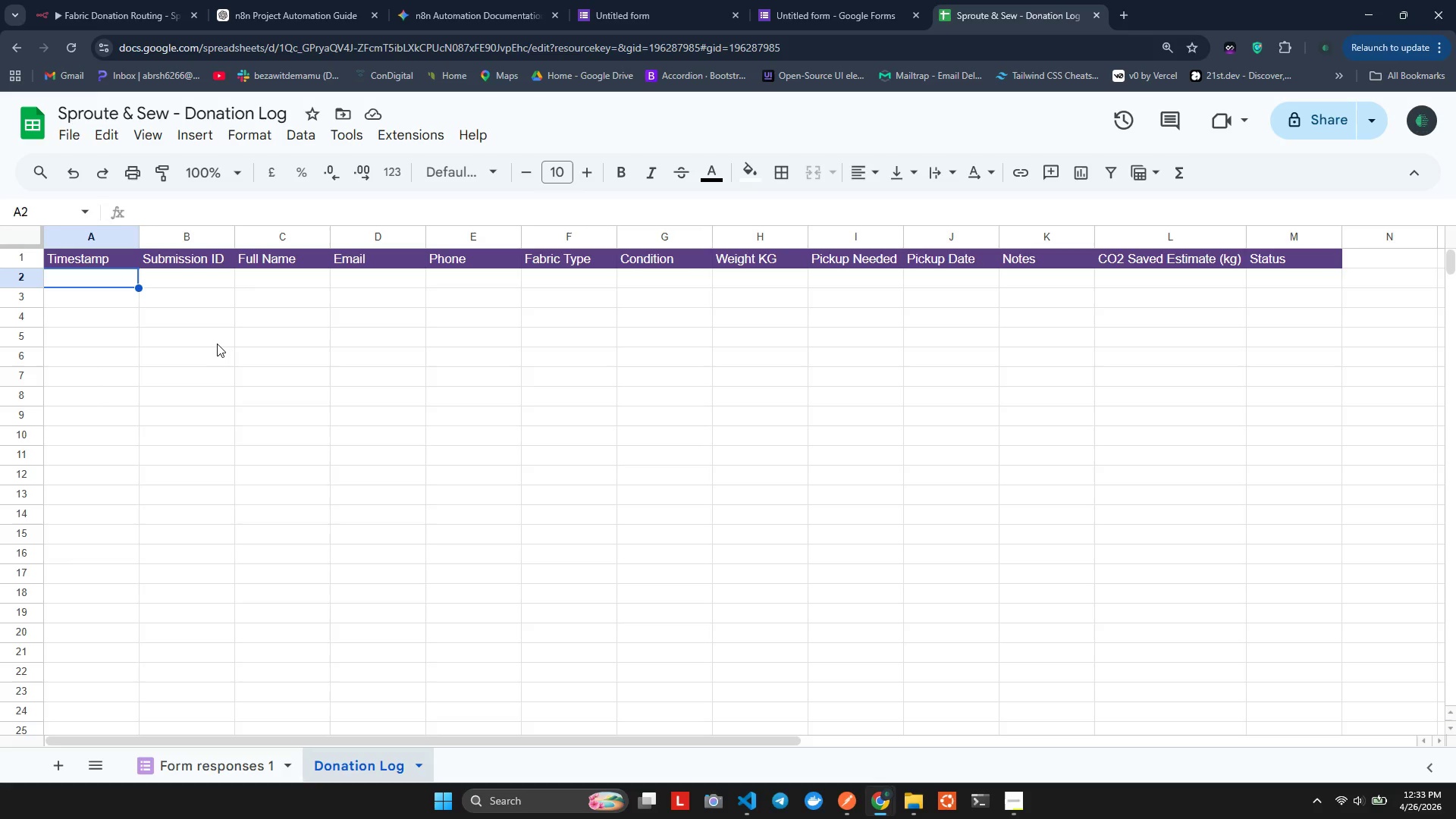 
left_click([217, 343])
 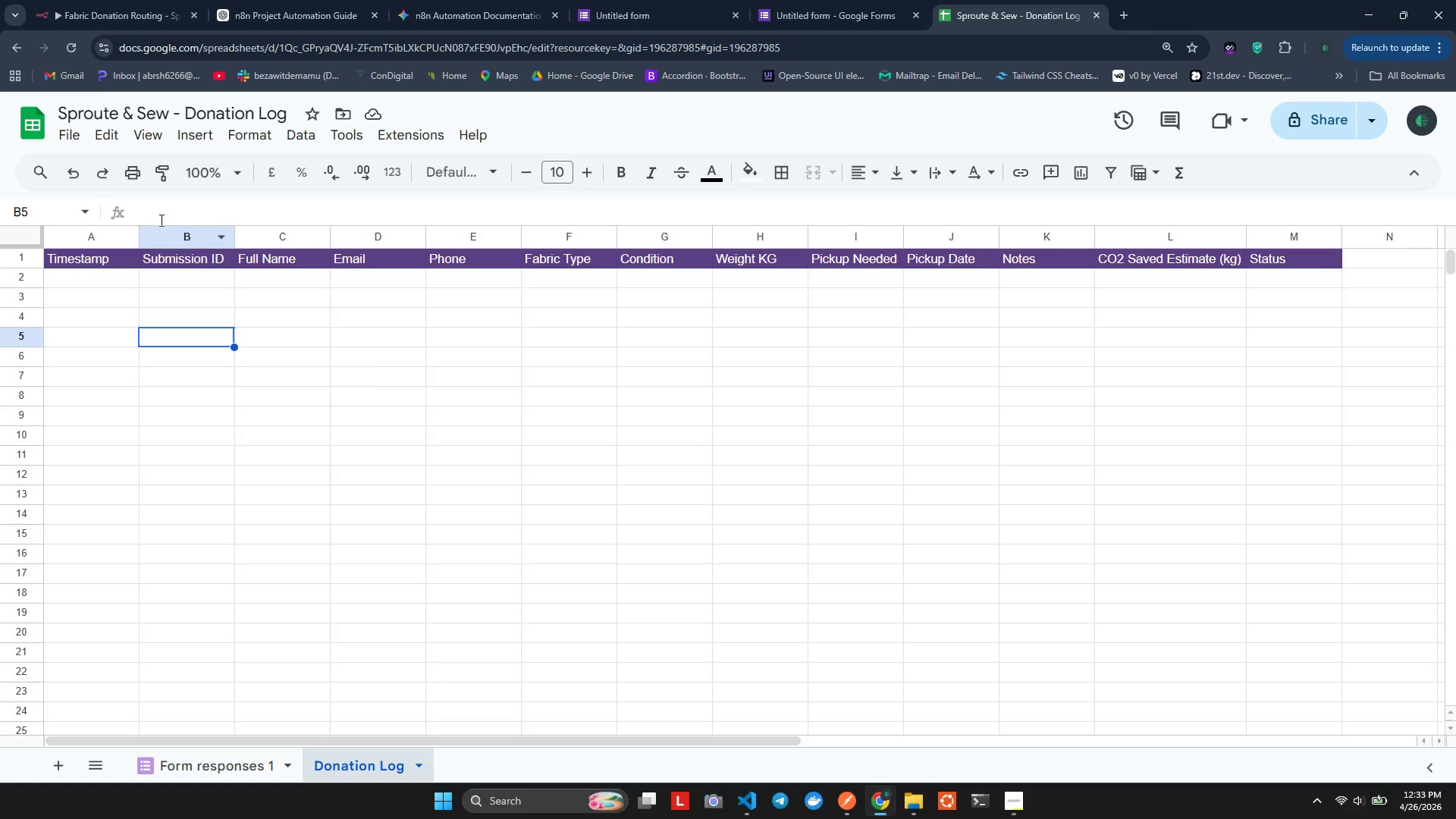 
scroll: coordinate [505, 467], scroll_direction: down, amount: 3.0
 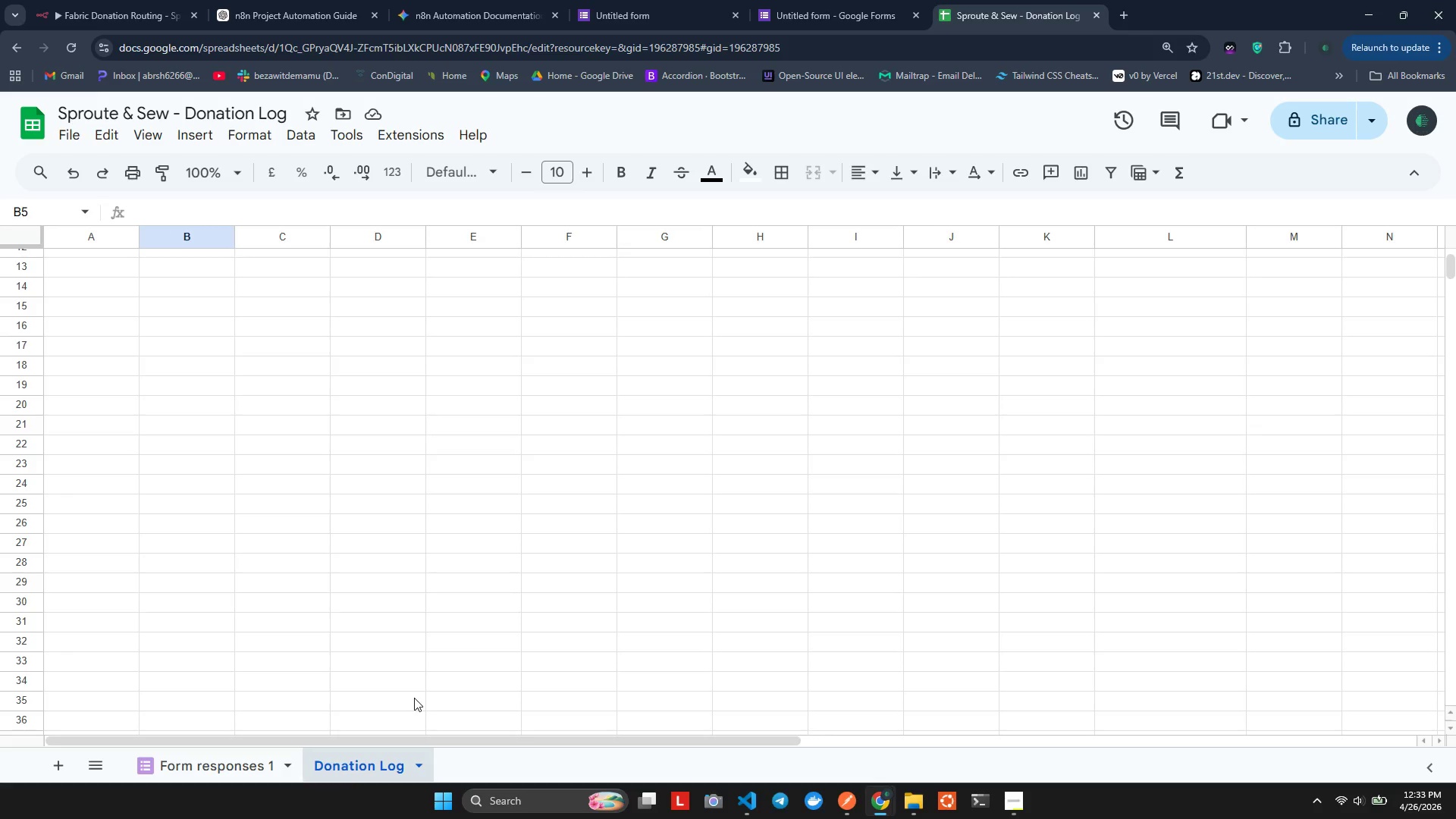 
left_click([202, 756])
 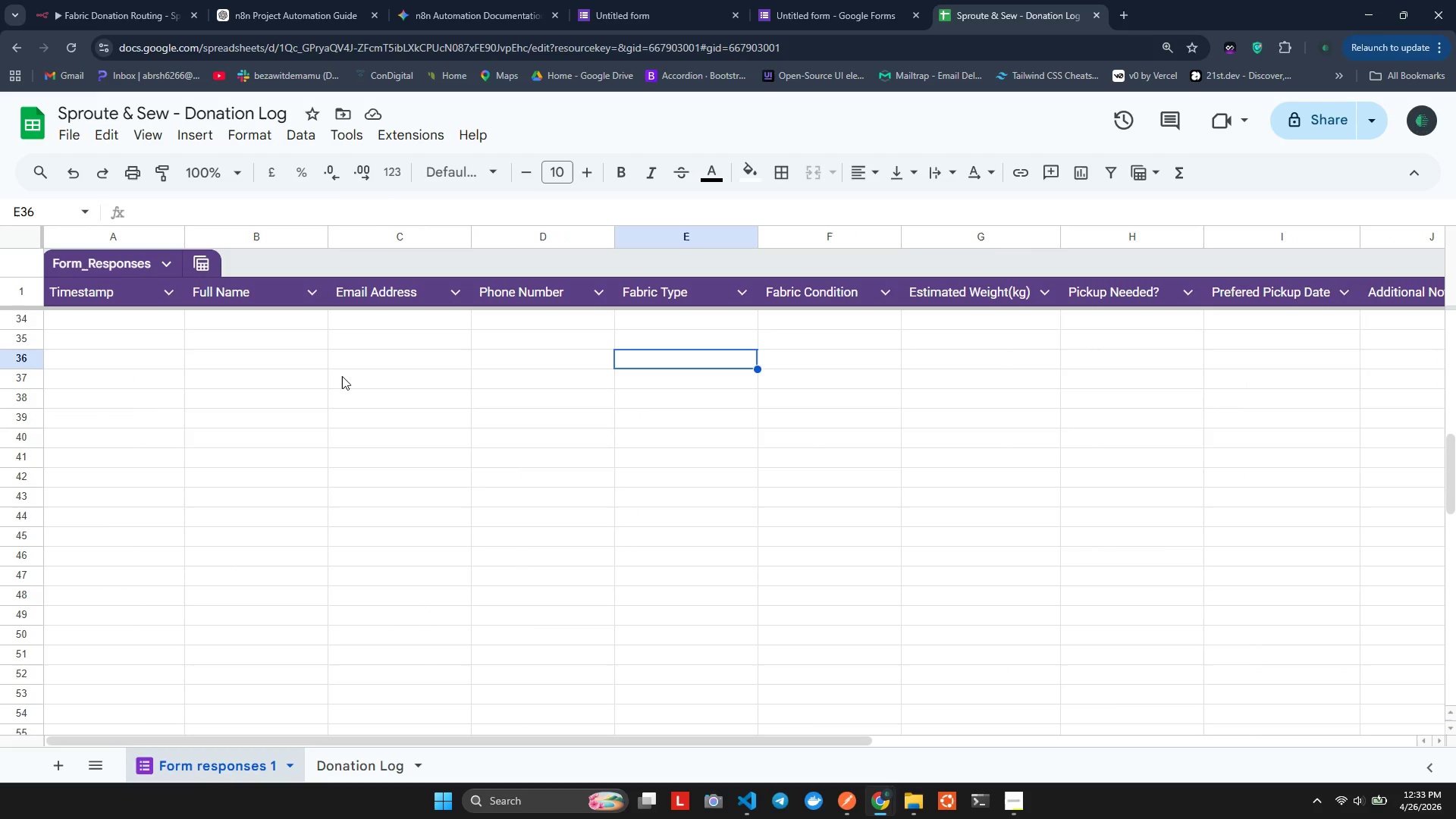 
left_click([464, 397])
 